 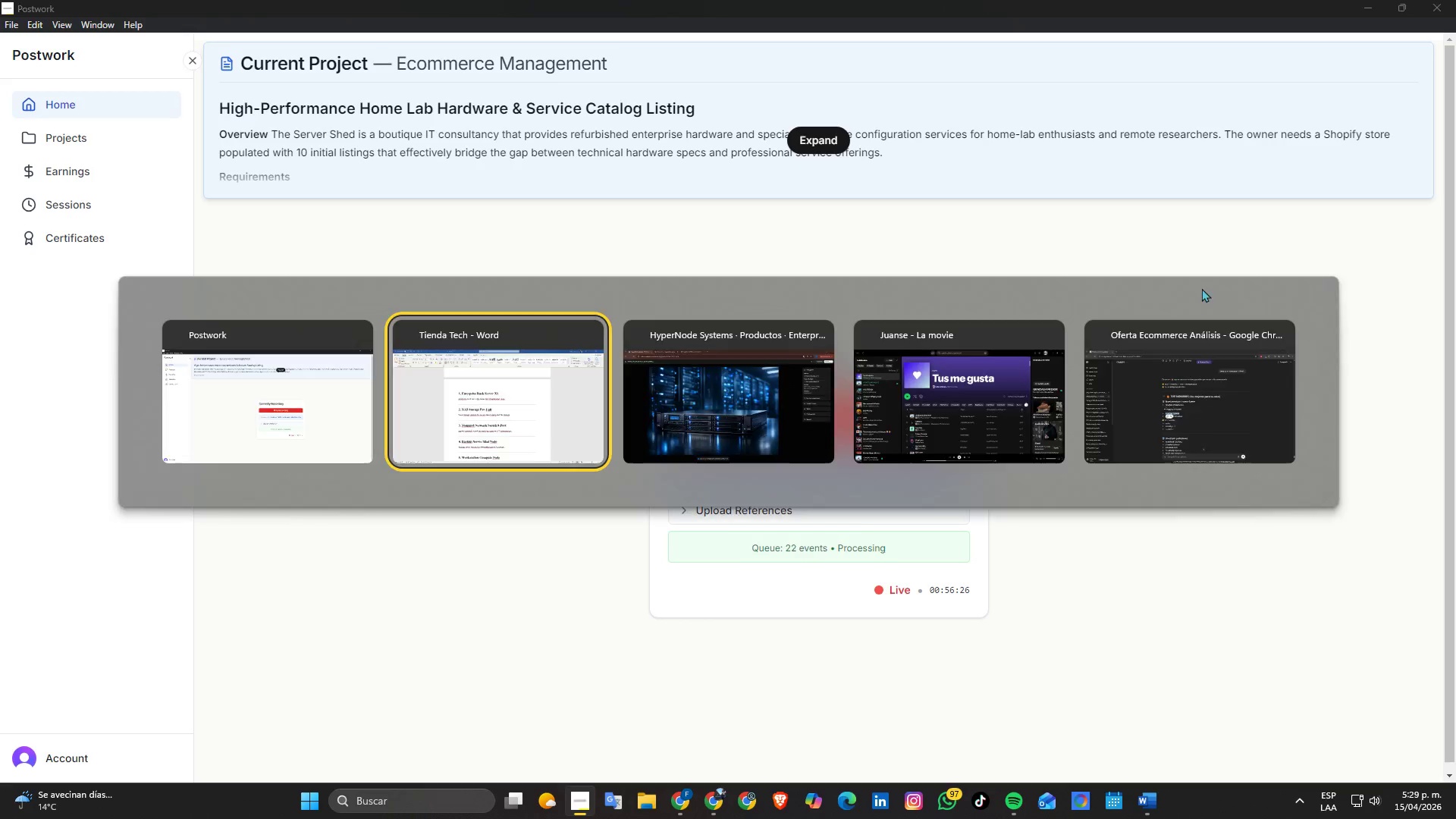 
key(Alt+Tab)
 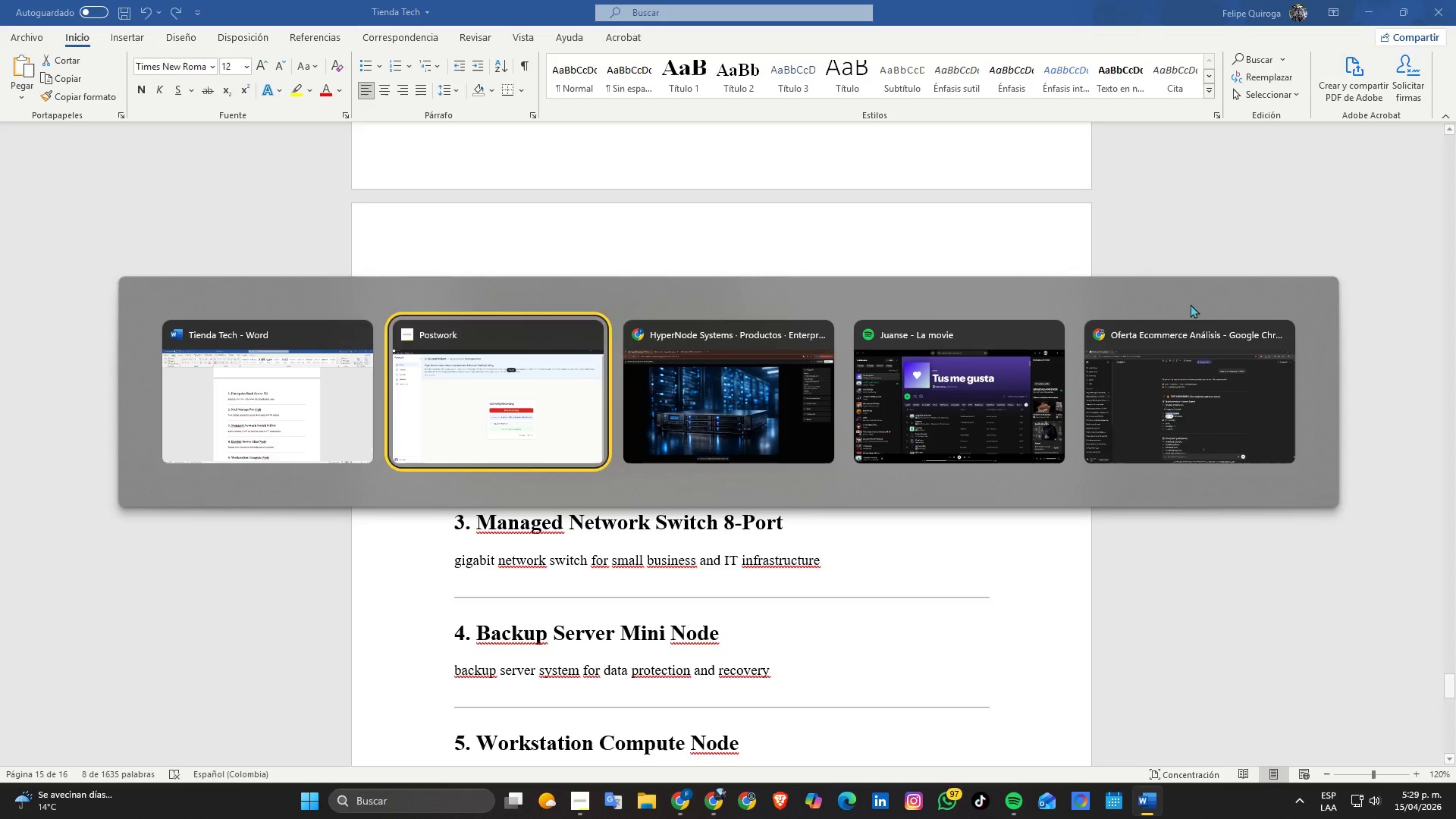 
key(Alt+Tab)
 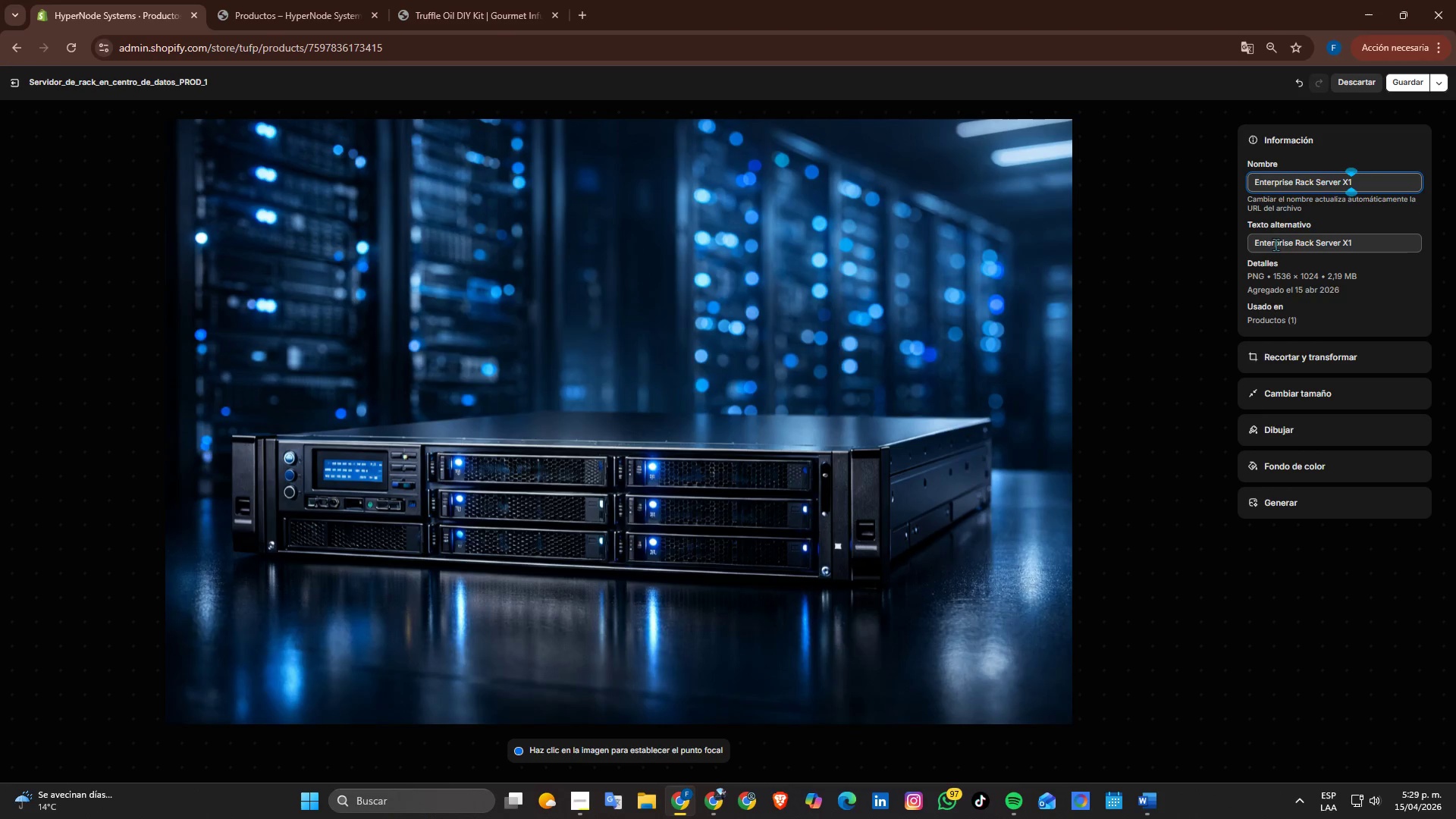 
double_click([1276, 244])
 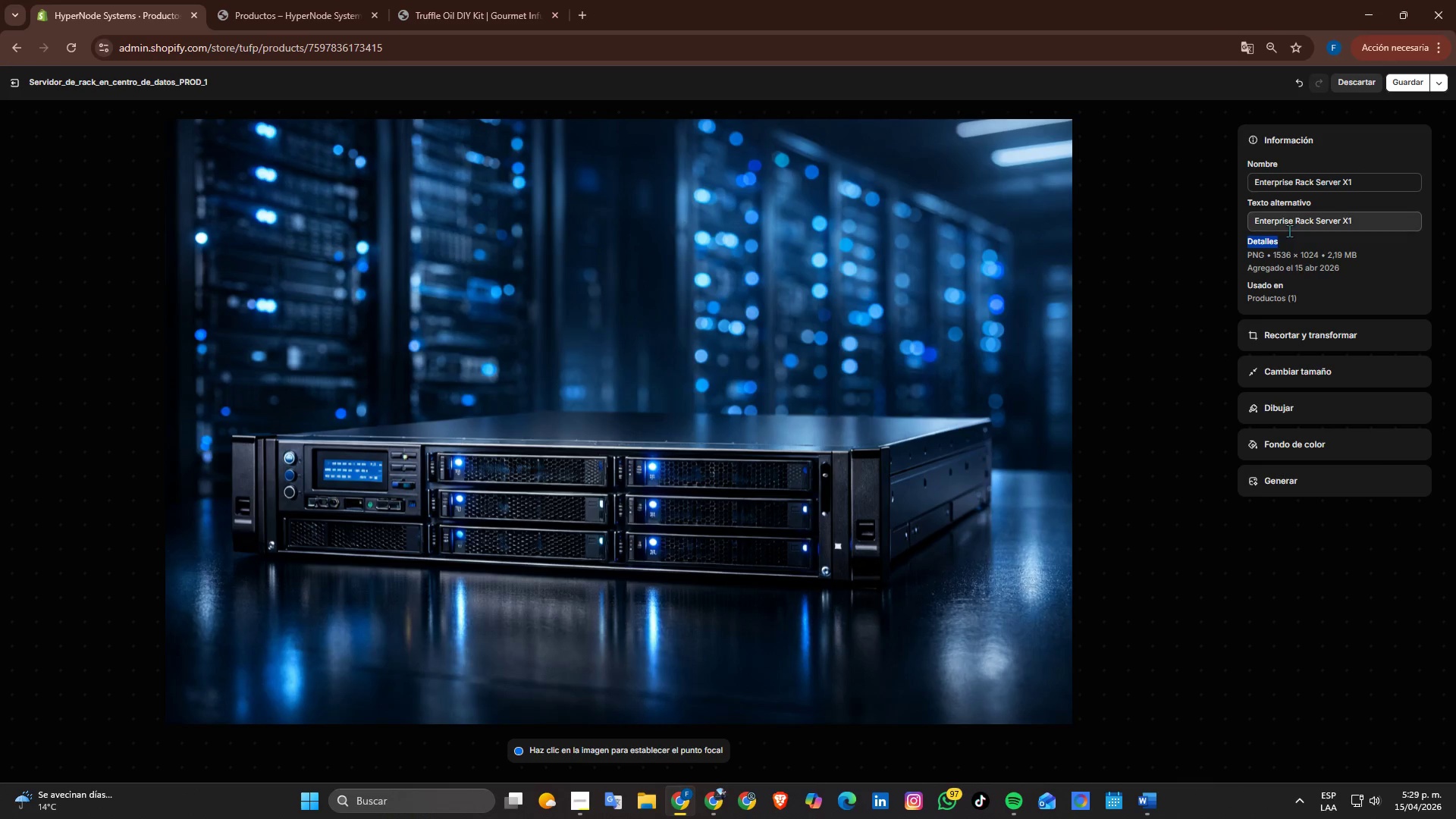 
double_click([1289, 231])
 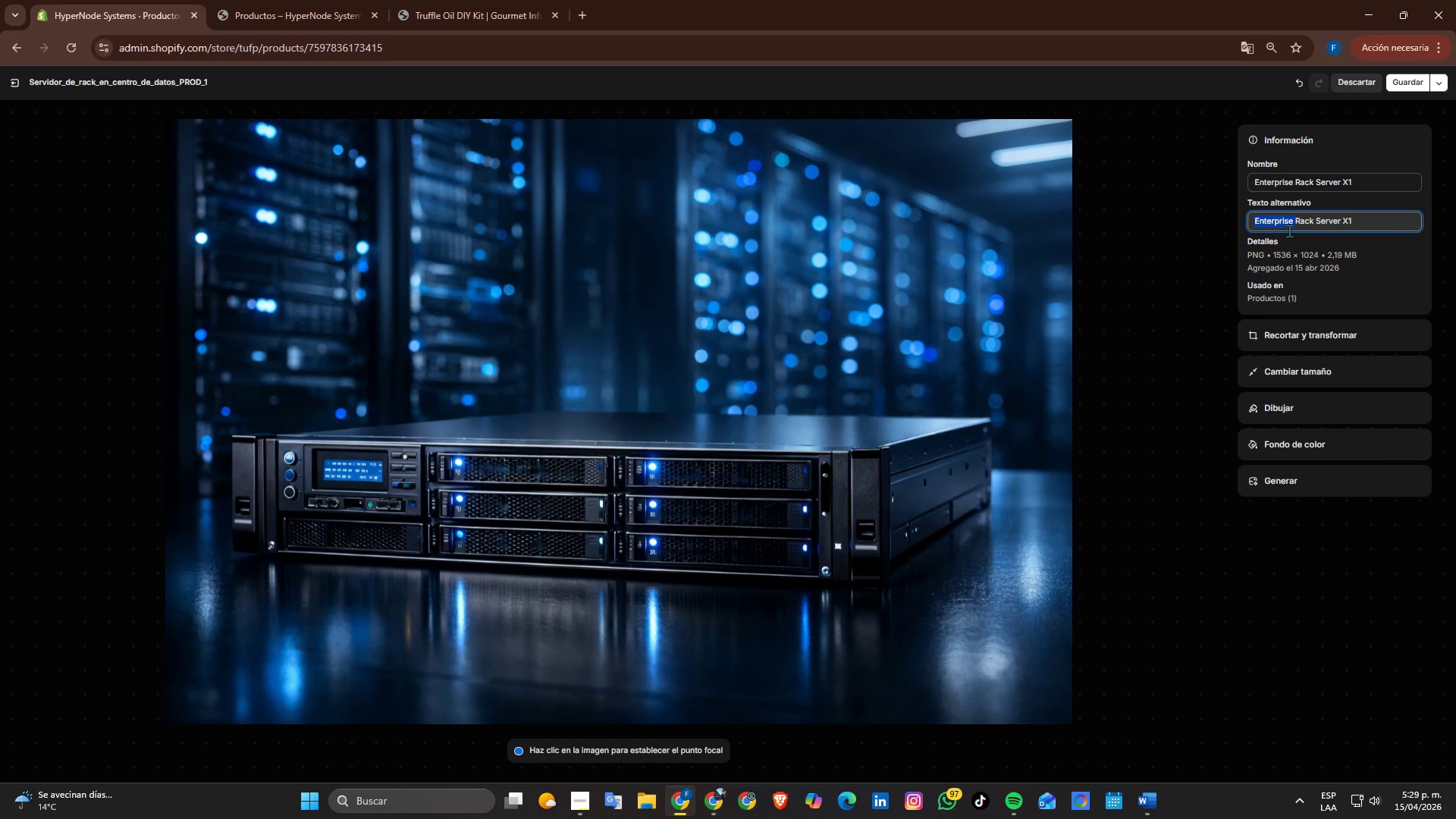 
triple_click([1289, 231])
 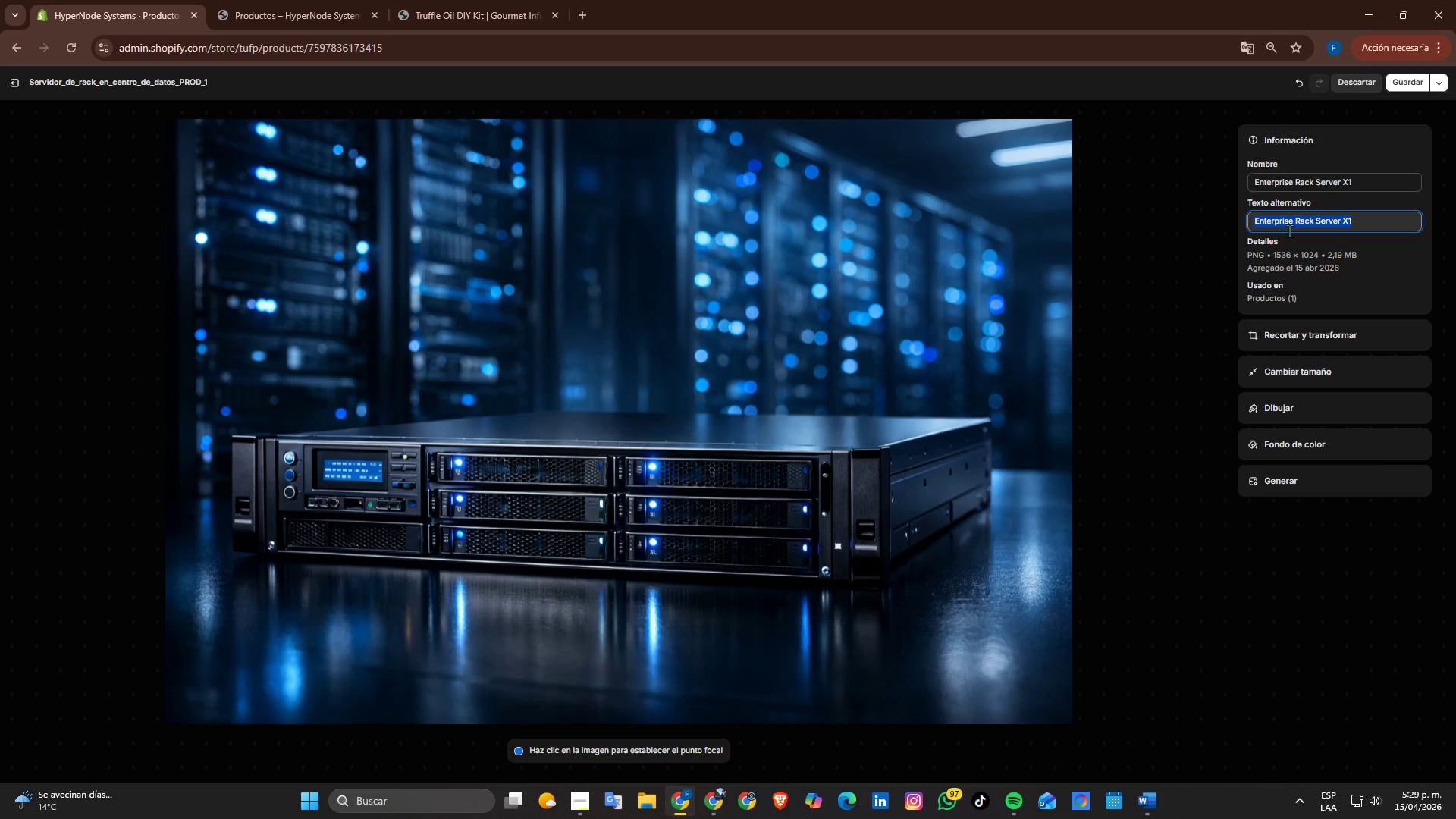 
key(Control+ControlLeft)
 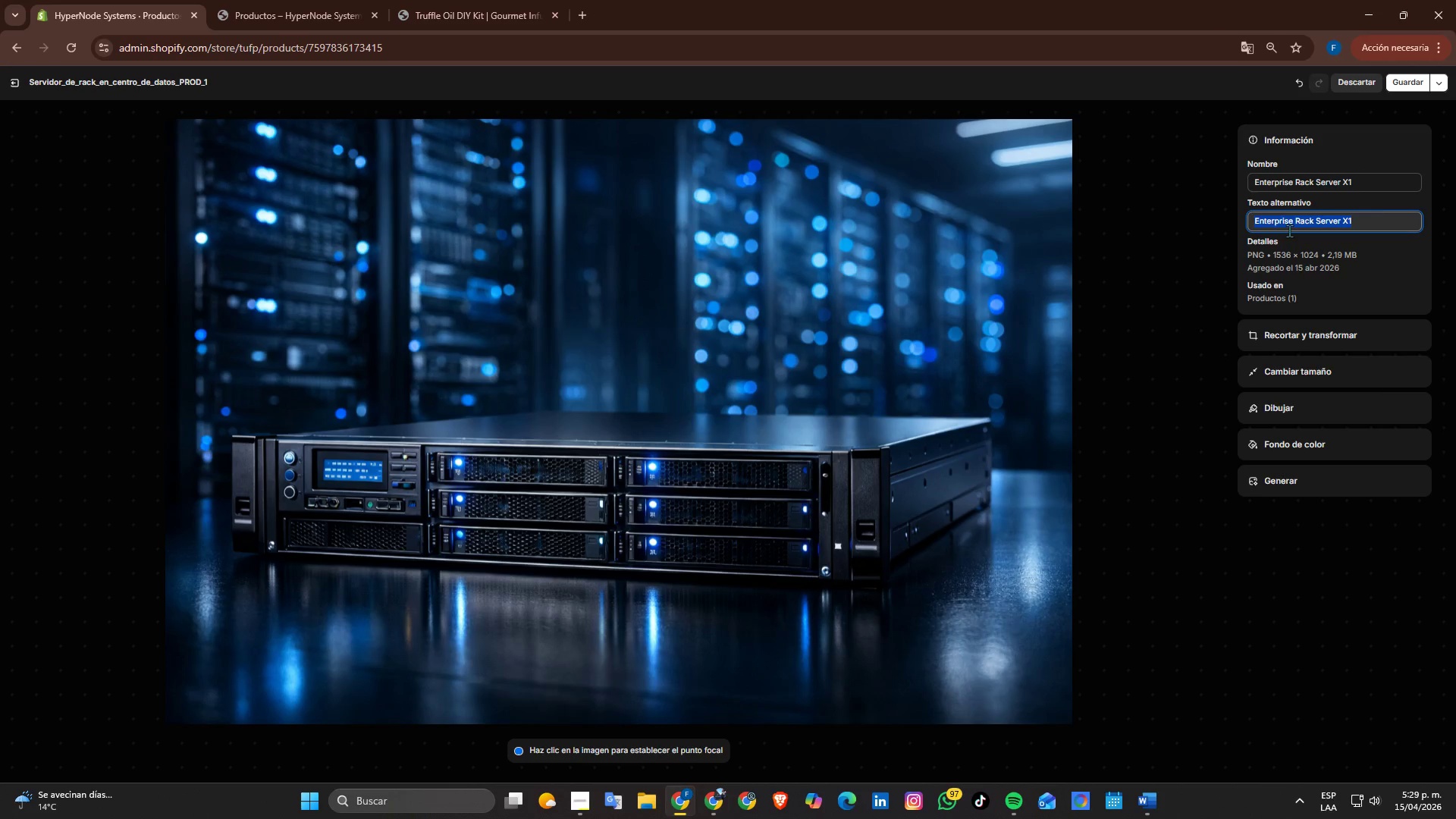 
key(Control+V)
 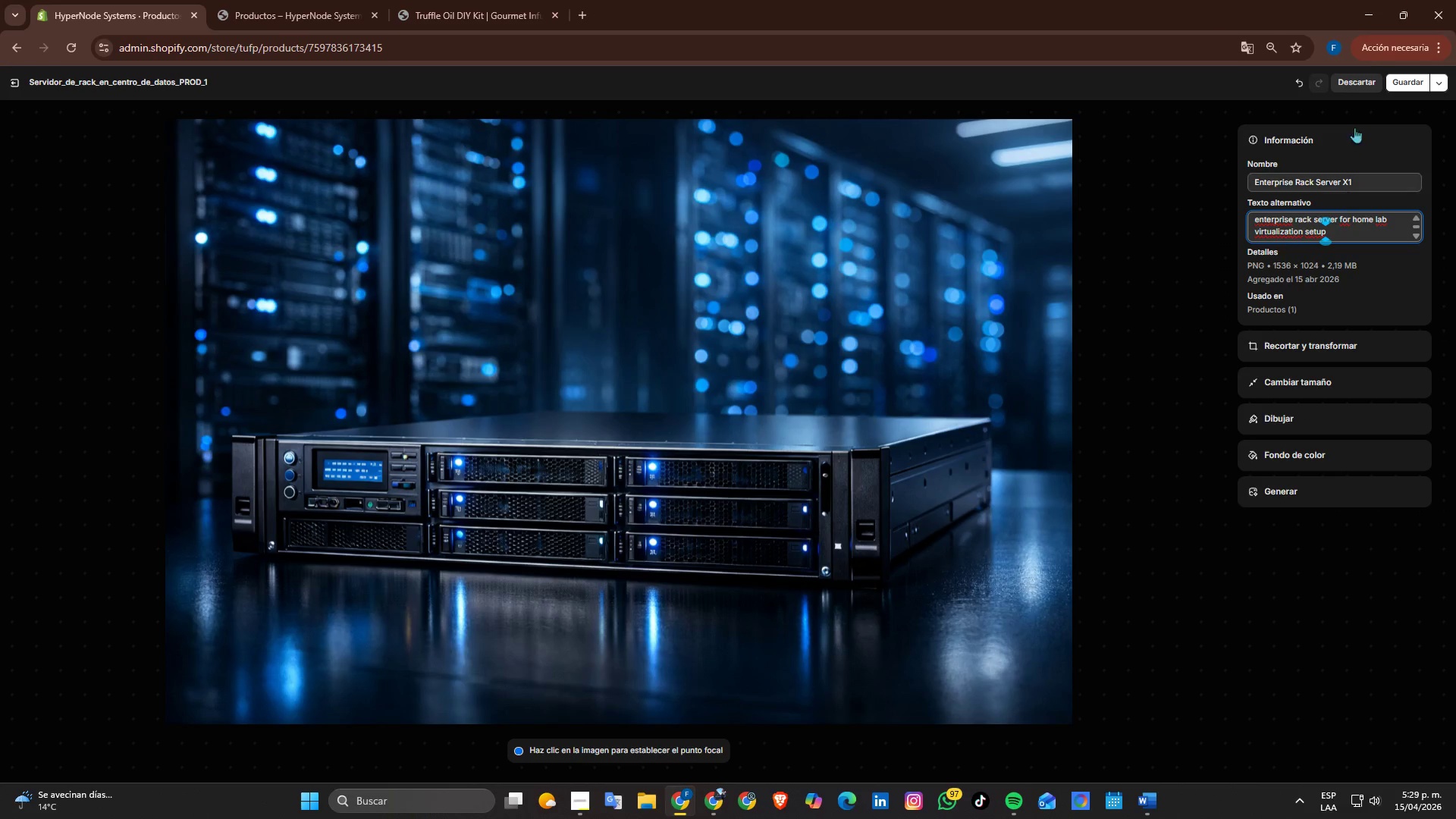 
left_click([1405, 74])
 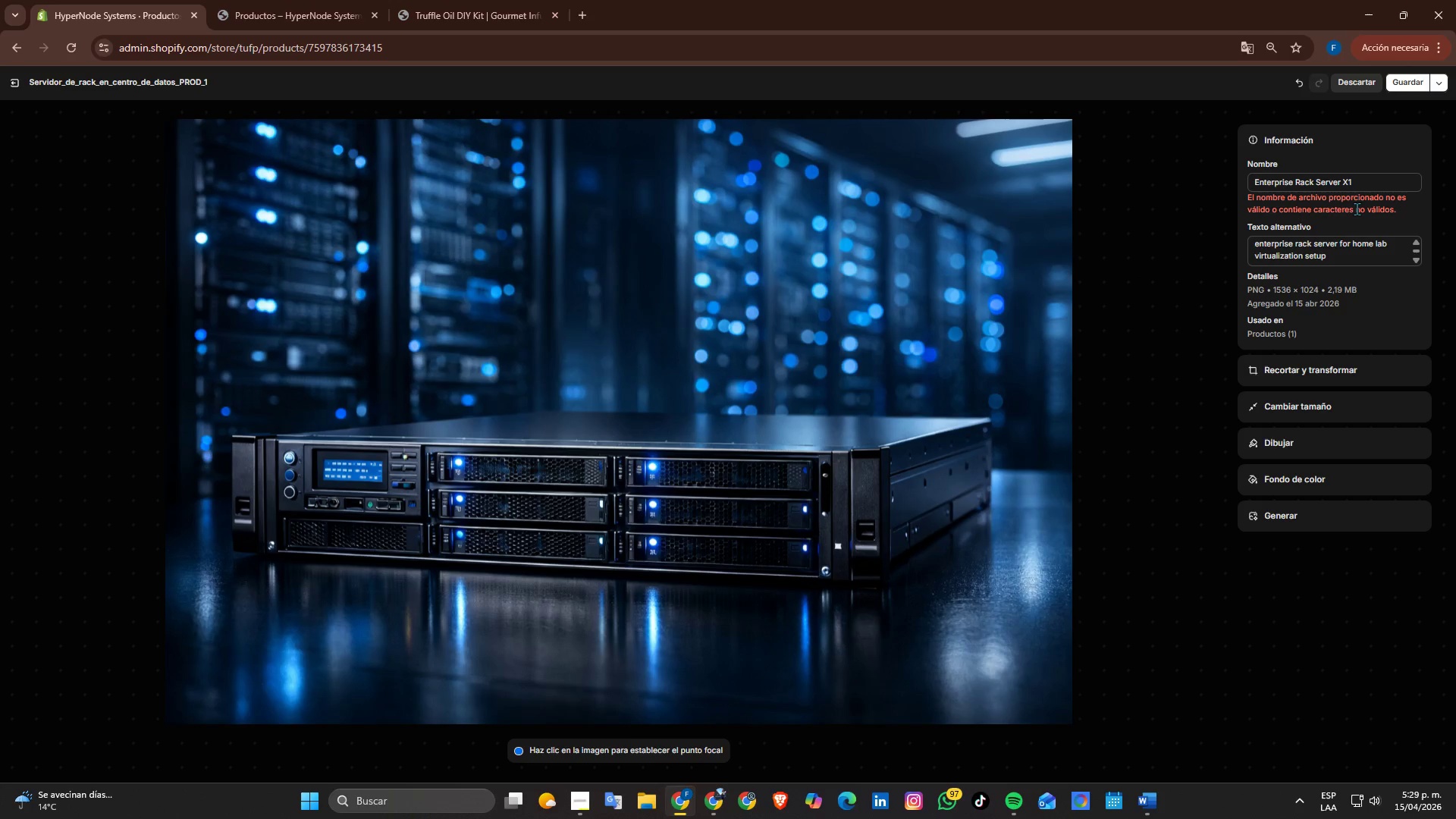 
left_click([1247, 184])
 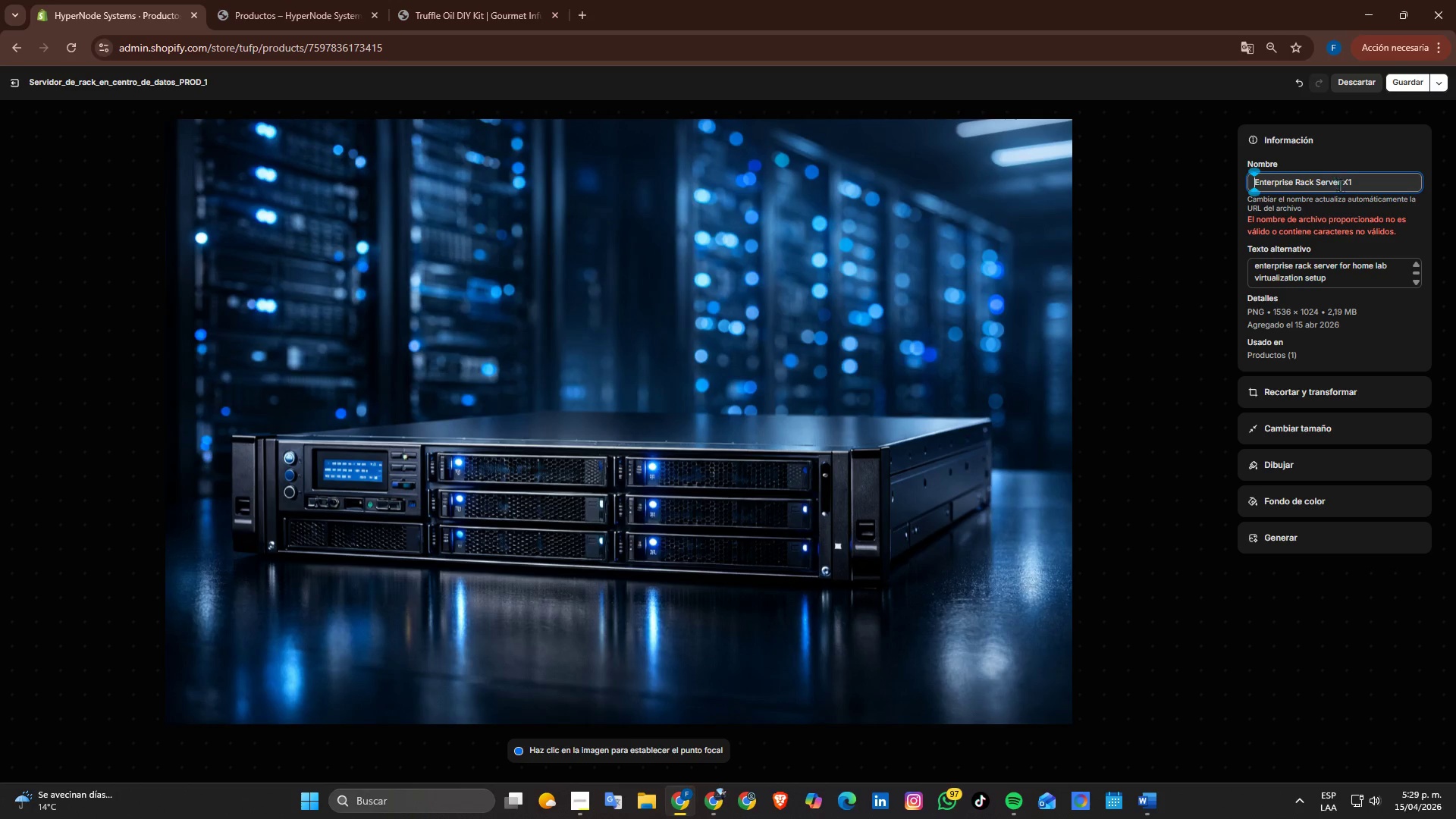 
key(Backspace)
 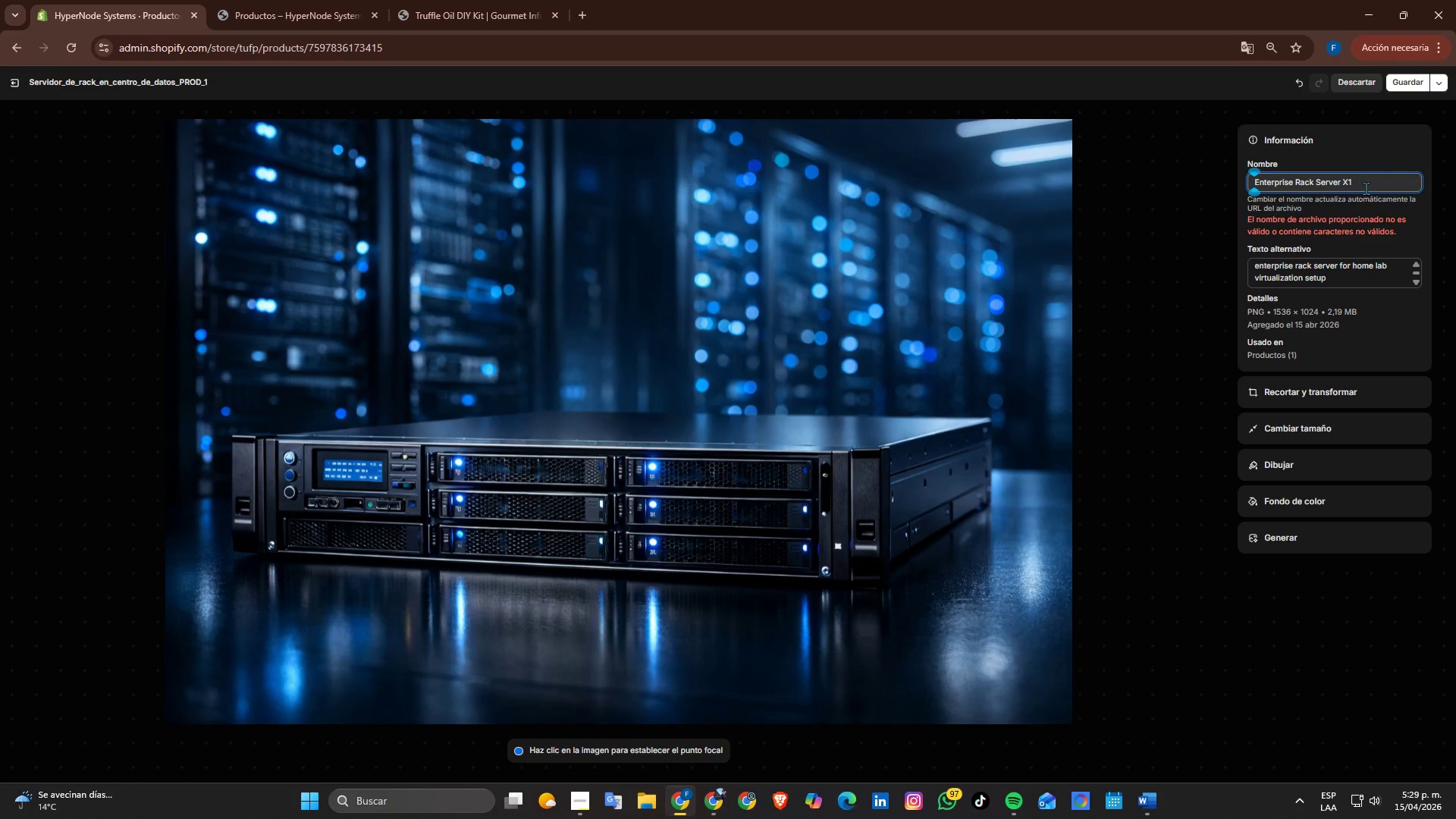 
left_click([1366, 188])
 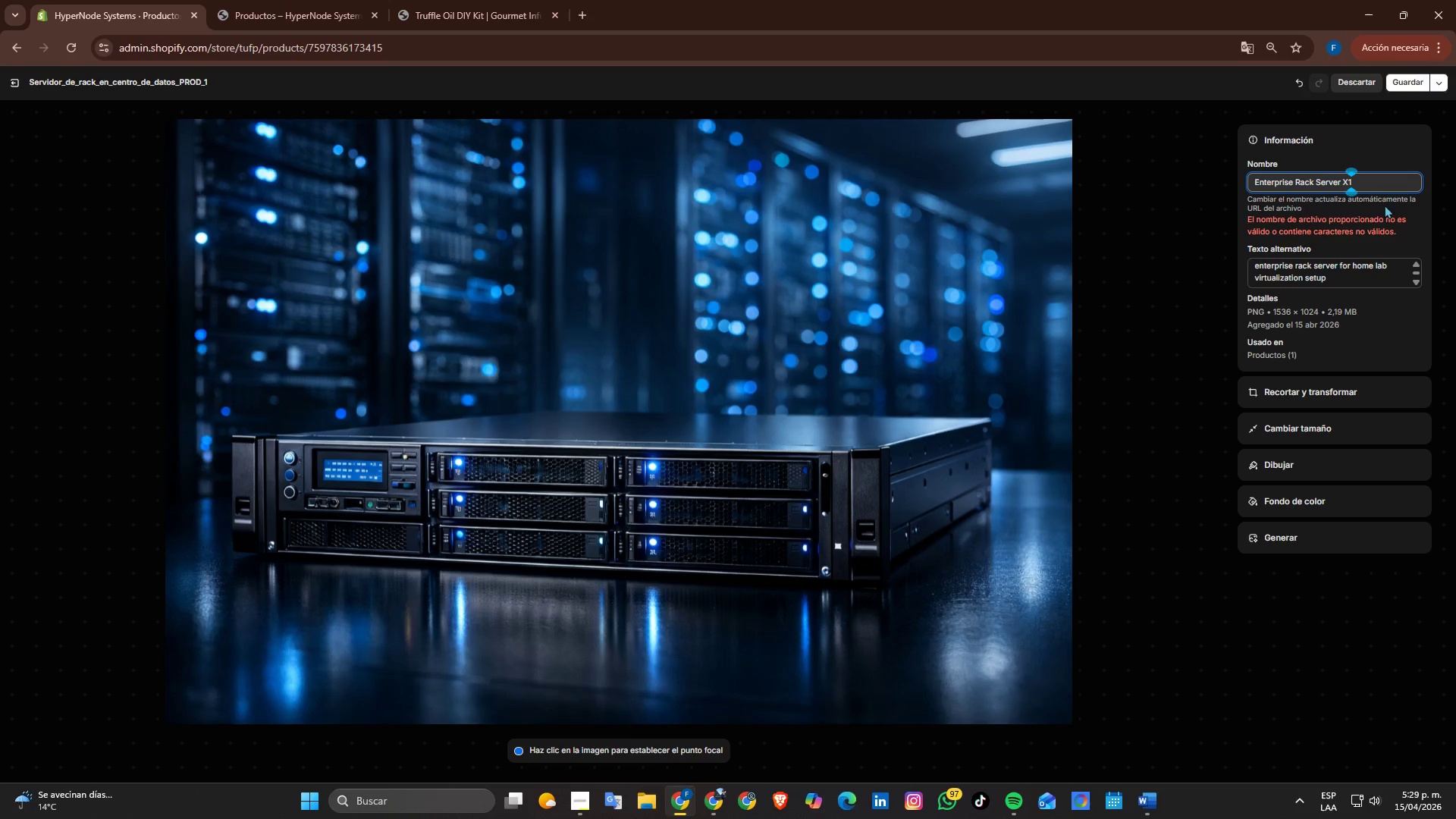 
key(ArrowRight)
 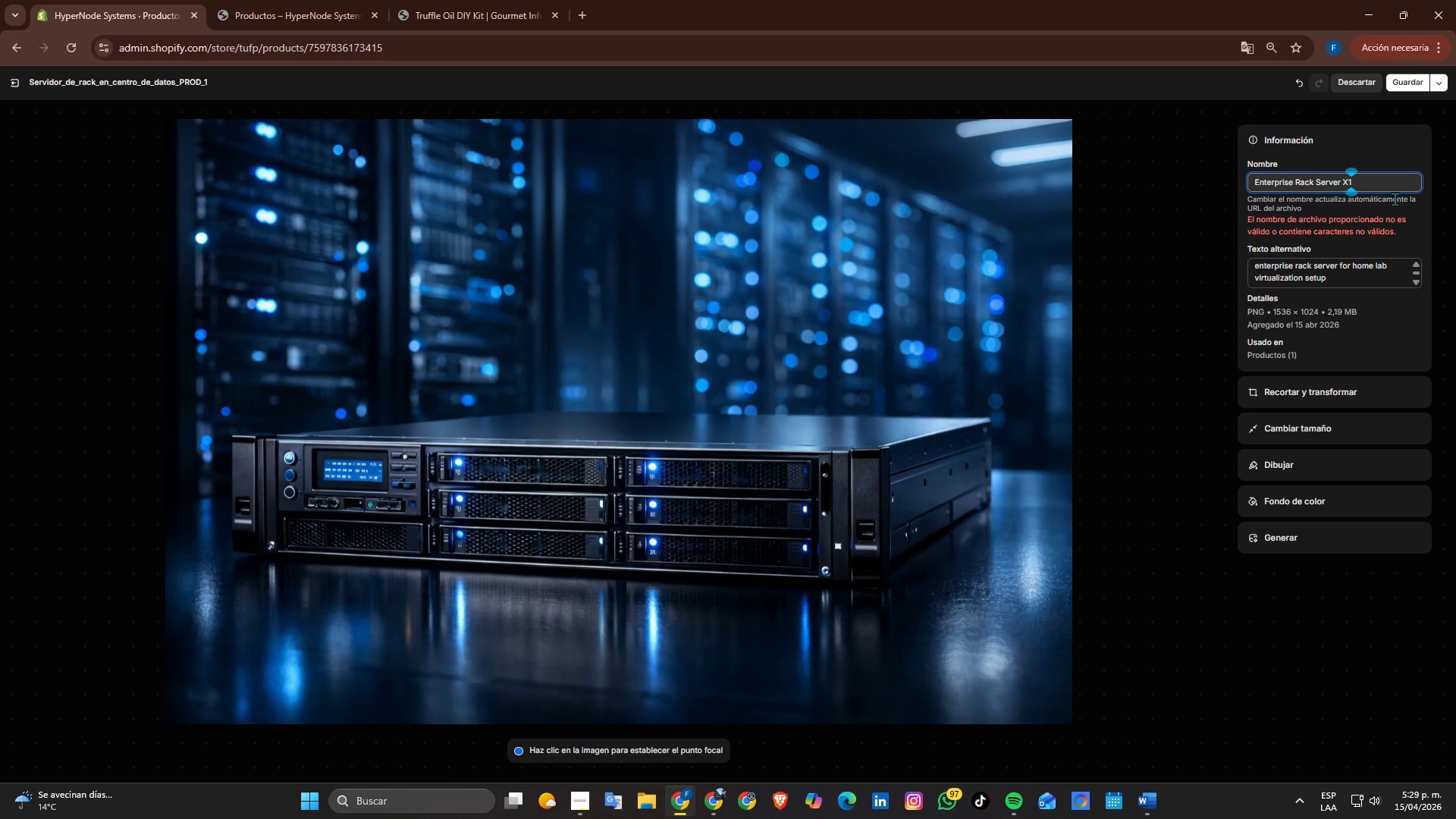 
key(Backspace)
 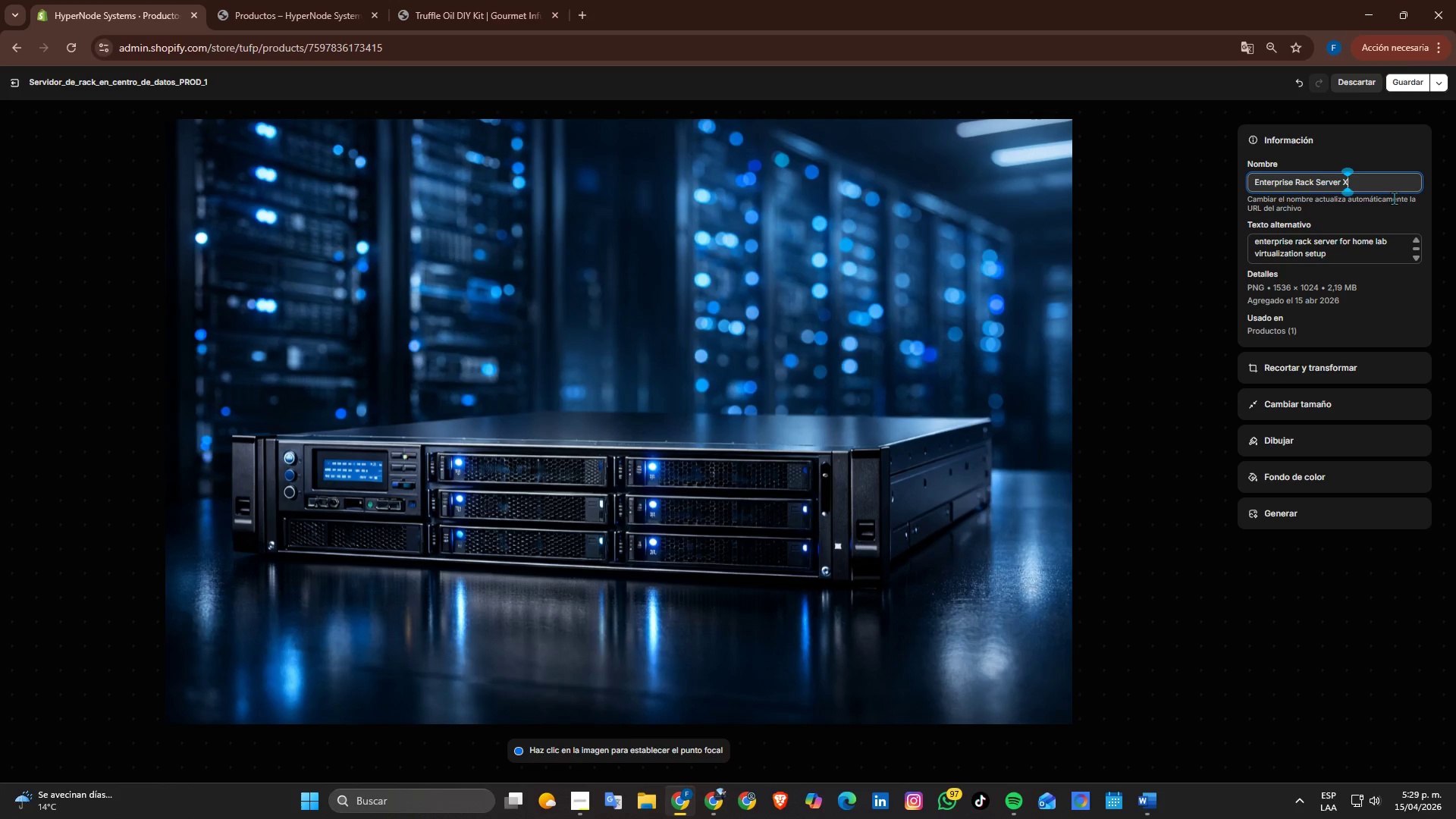 
key(Numpad1)
 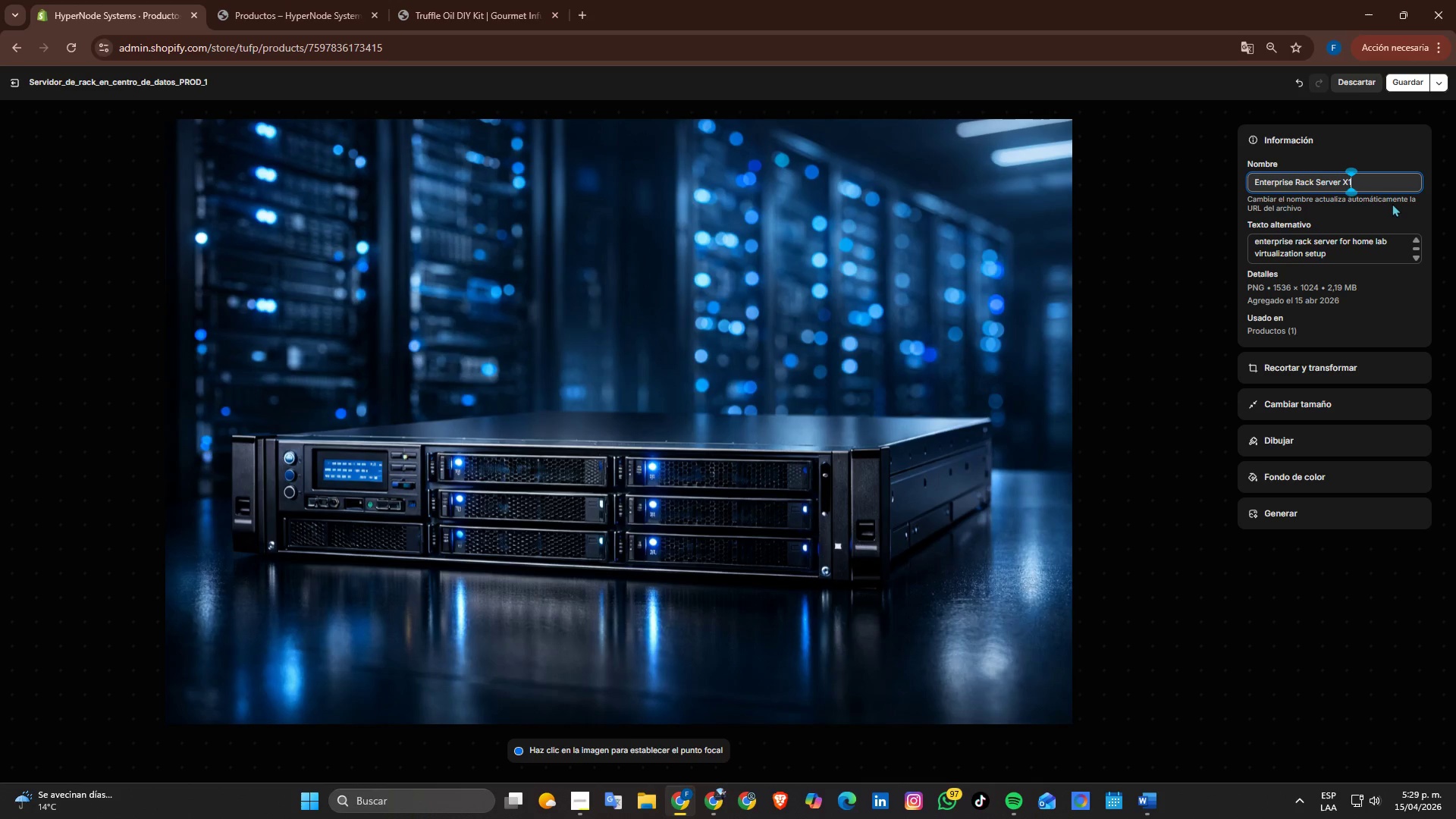 
key(Enter)
 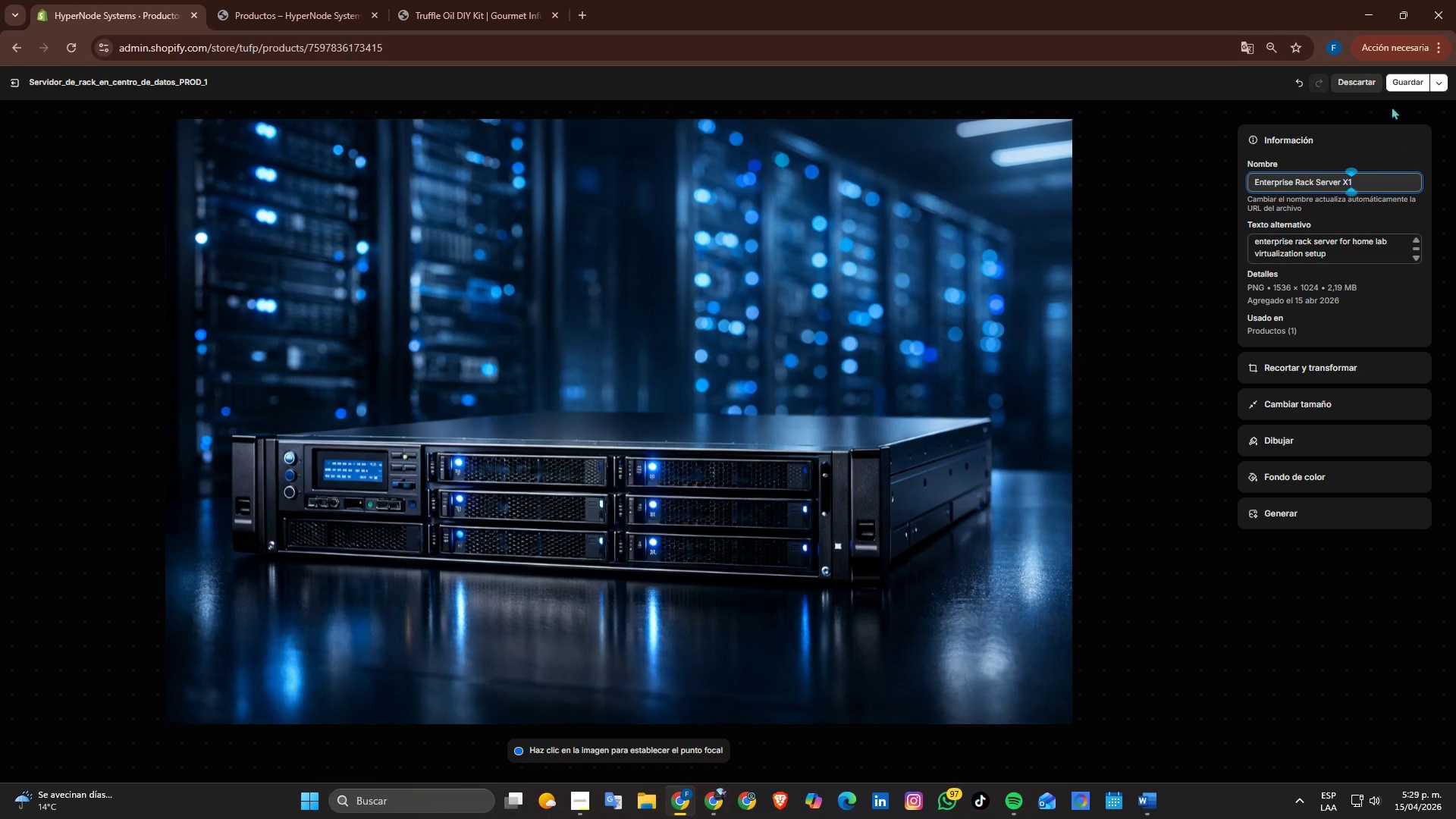 
left_click([1394, 93])
 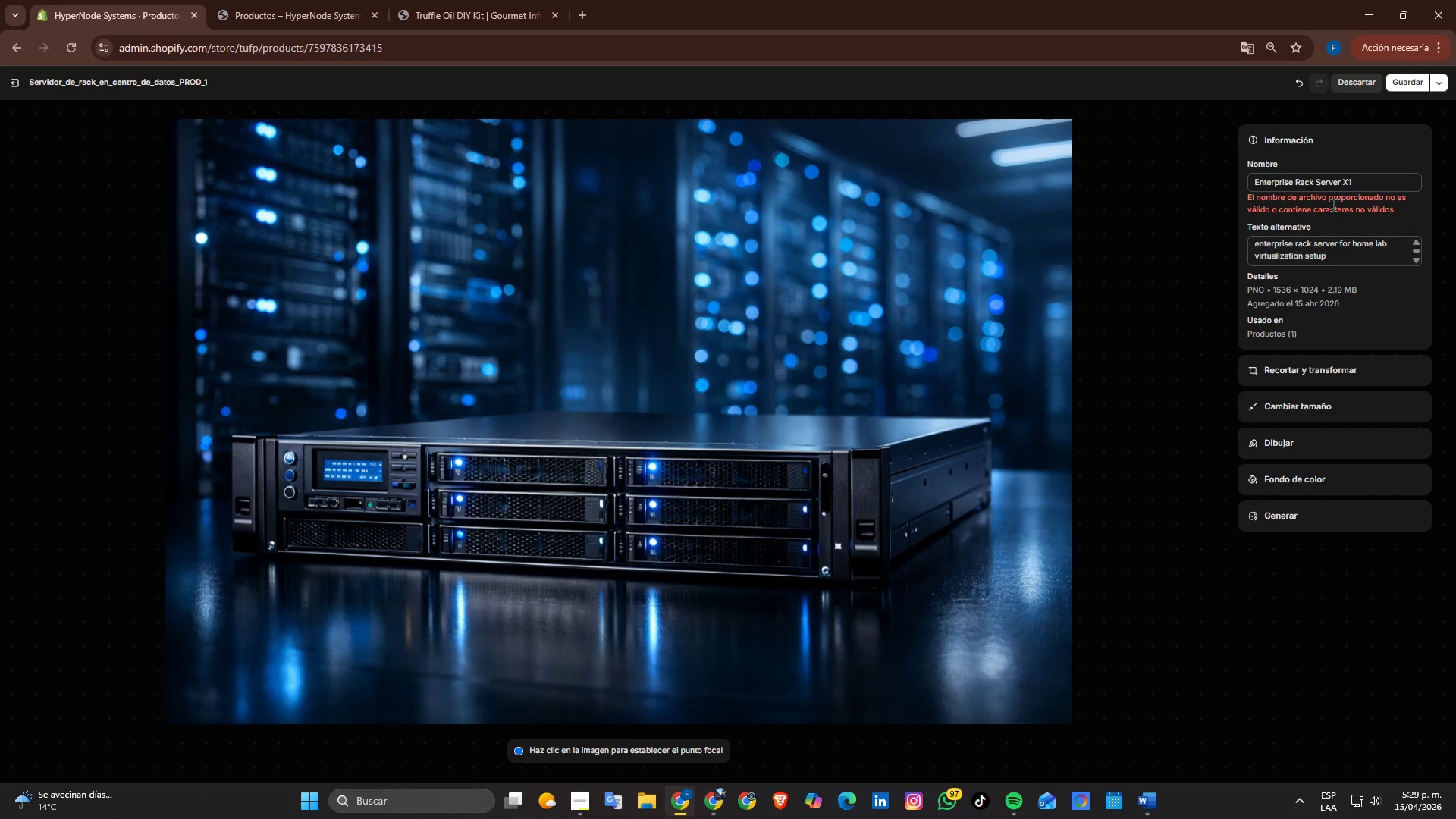 
key(Alt+AltLeft)
 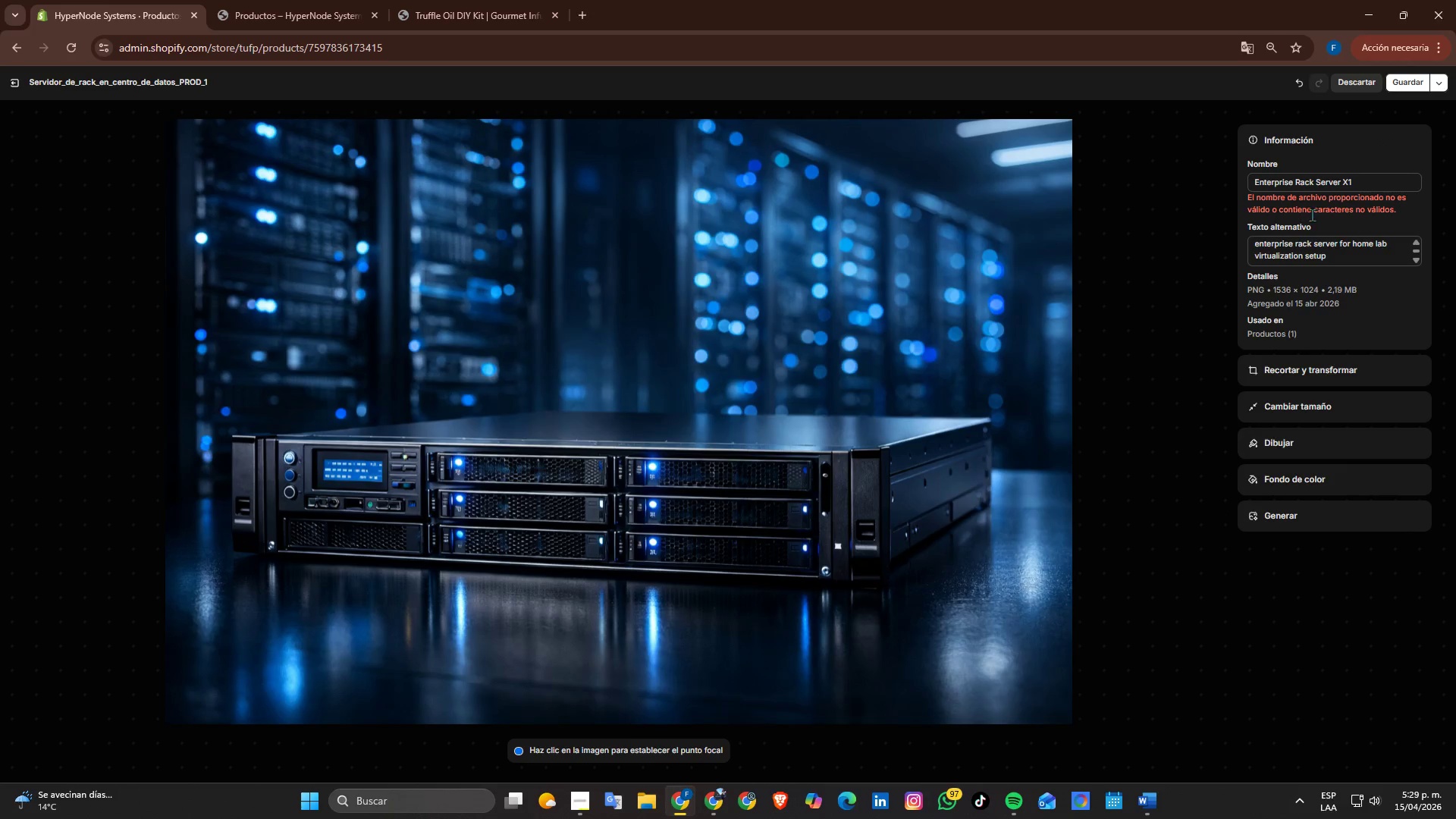 
key(Alt+Tab)
 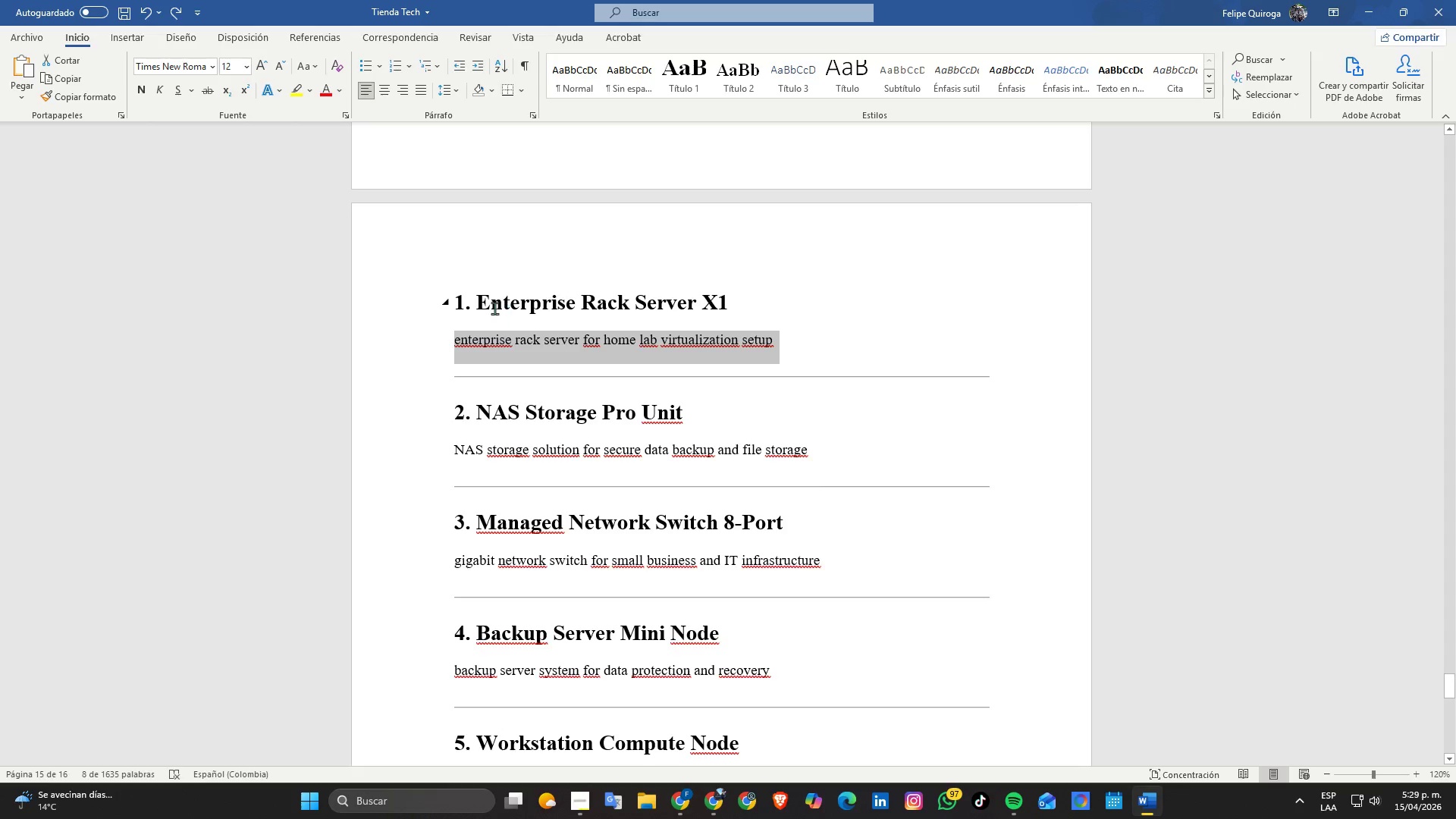 
left_click_drag(start_coordinate=[482, 298], to_coordinate=[722, 297])
 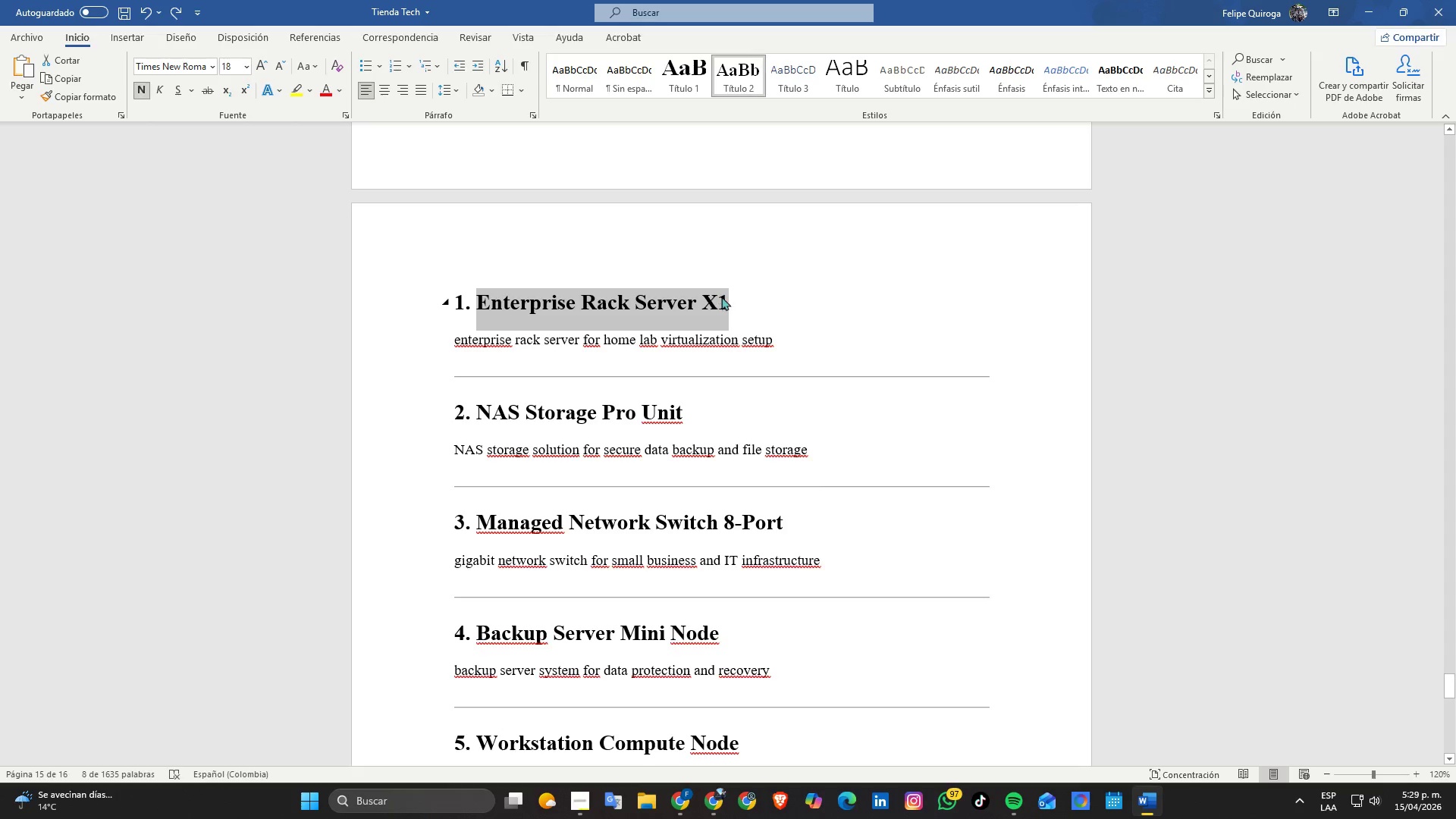 
key(Control+C)
 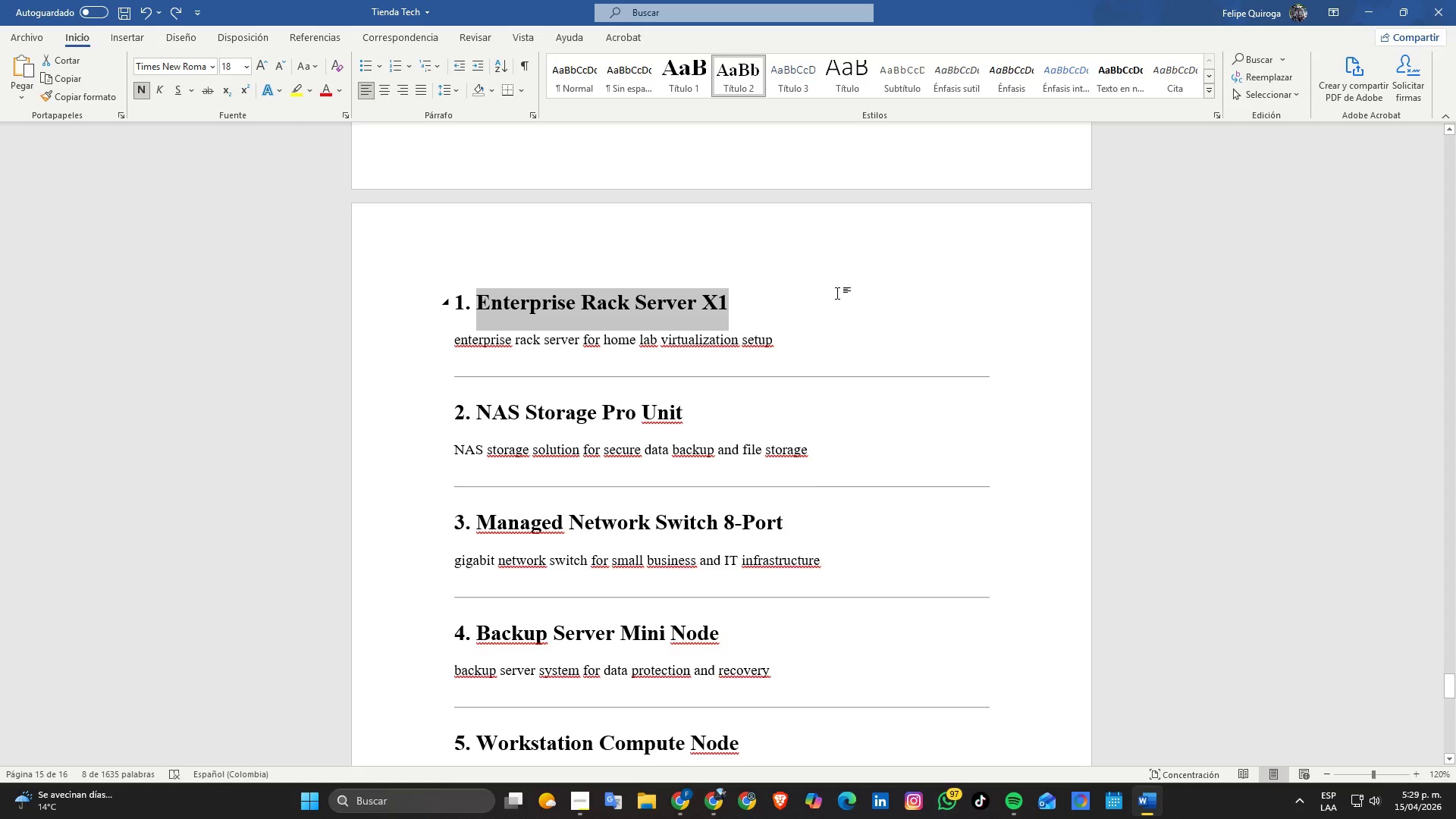 
key(Alt+Control+AltLeft)
 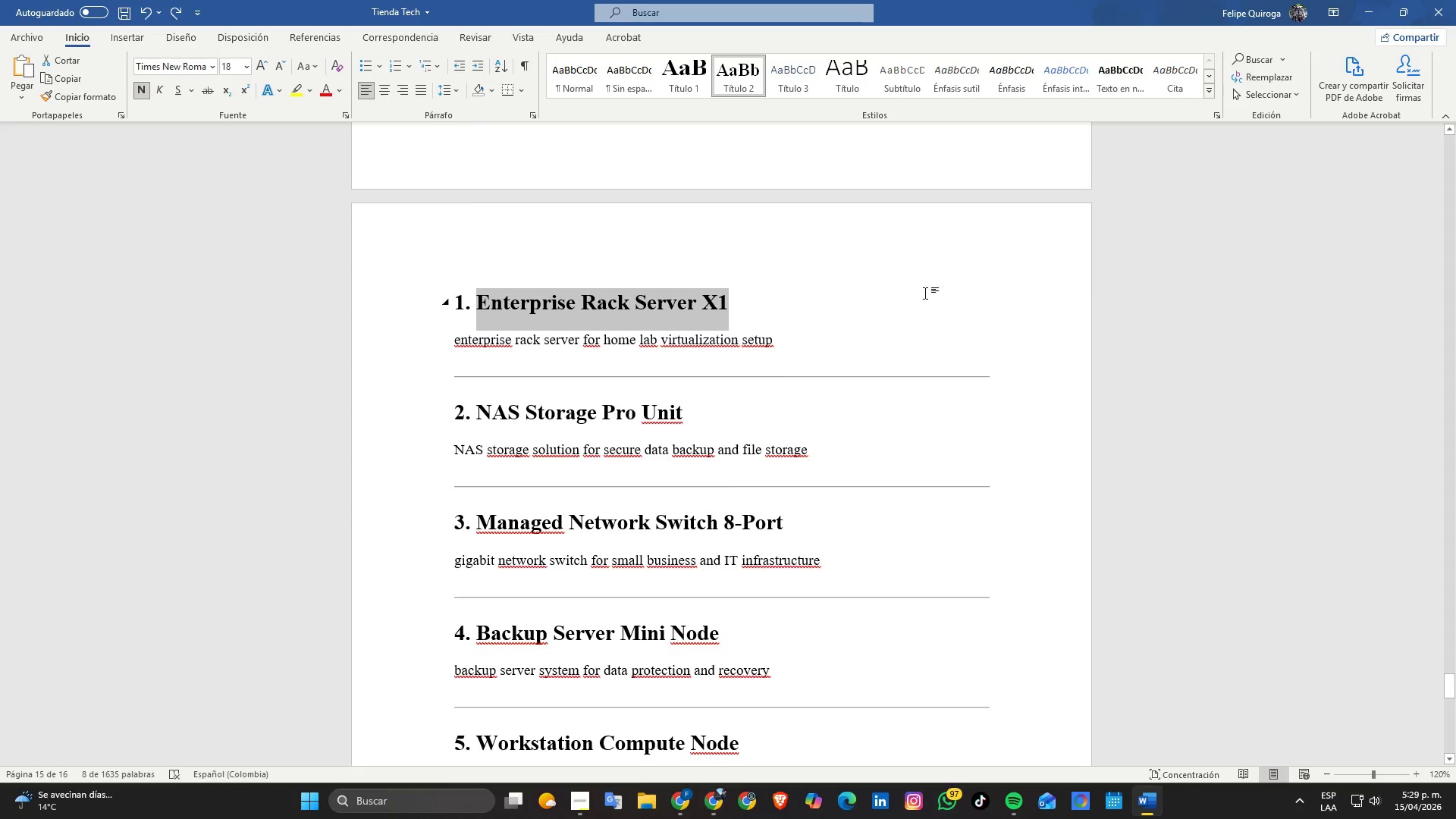 
key(Alt+Tab)
 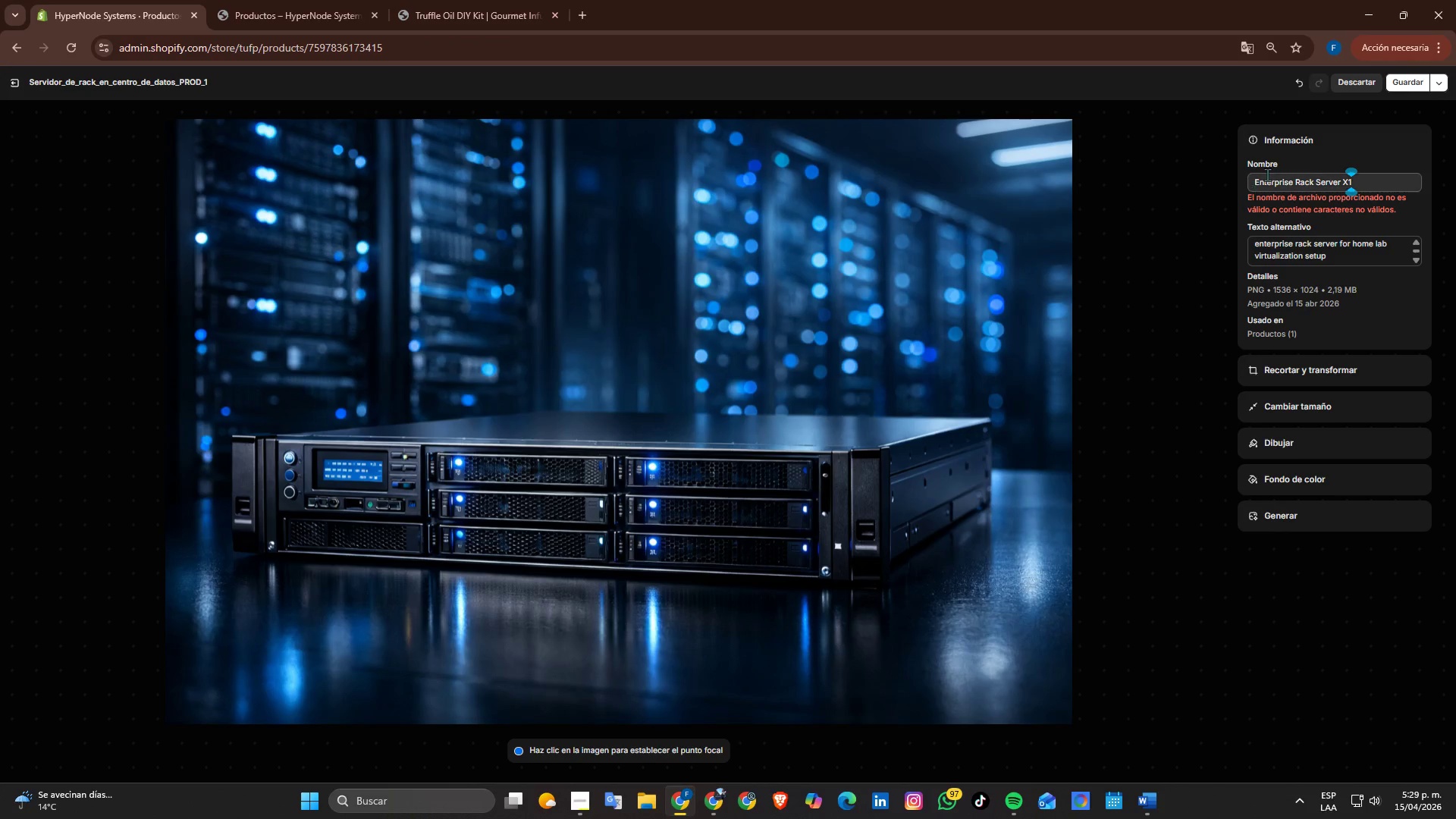 
double_click([1267, 174])
 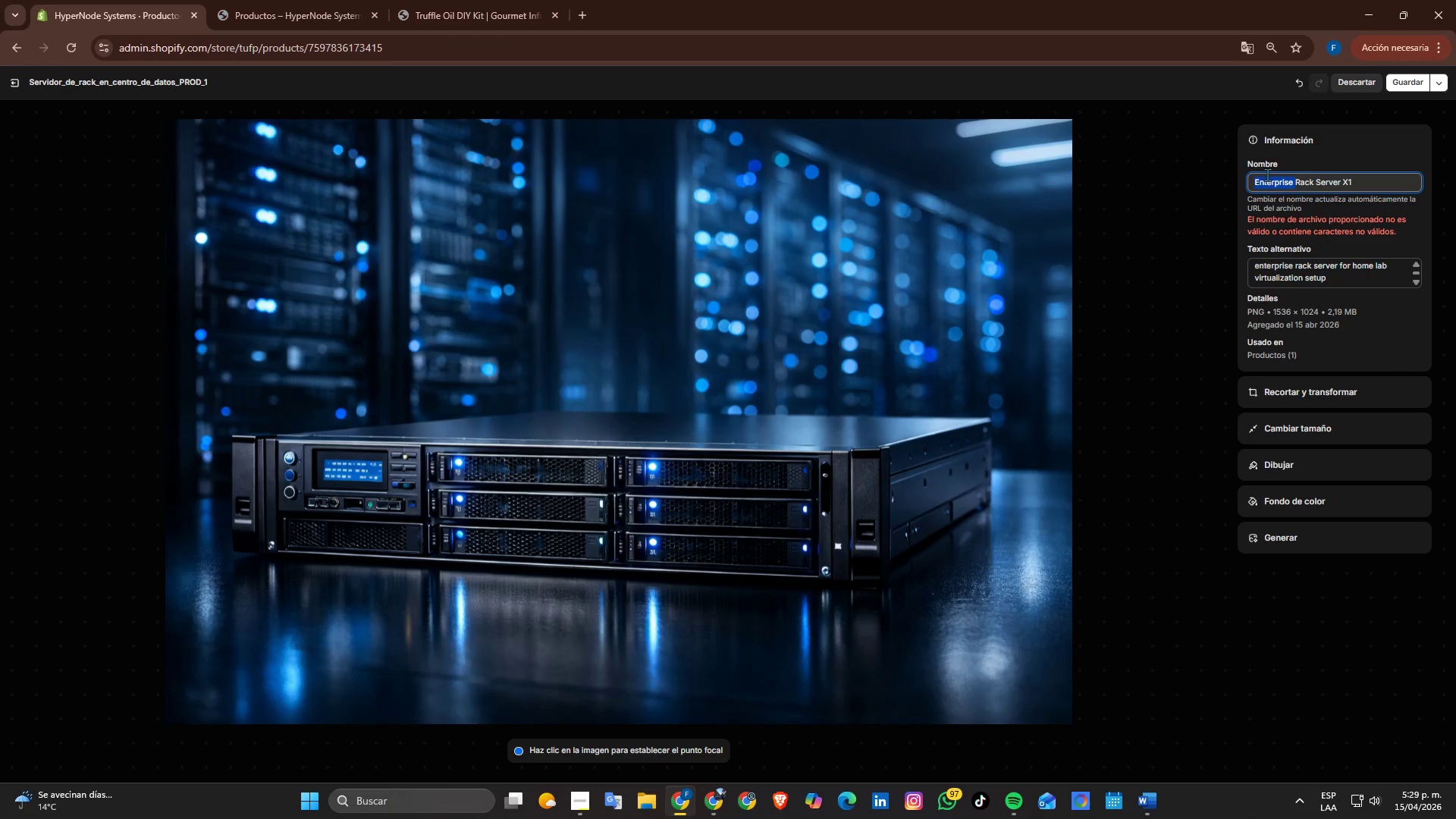 
triple_click([1267, 174])
 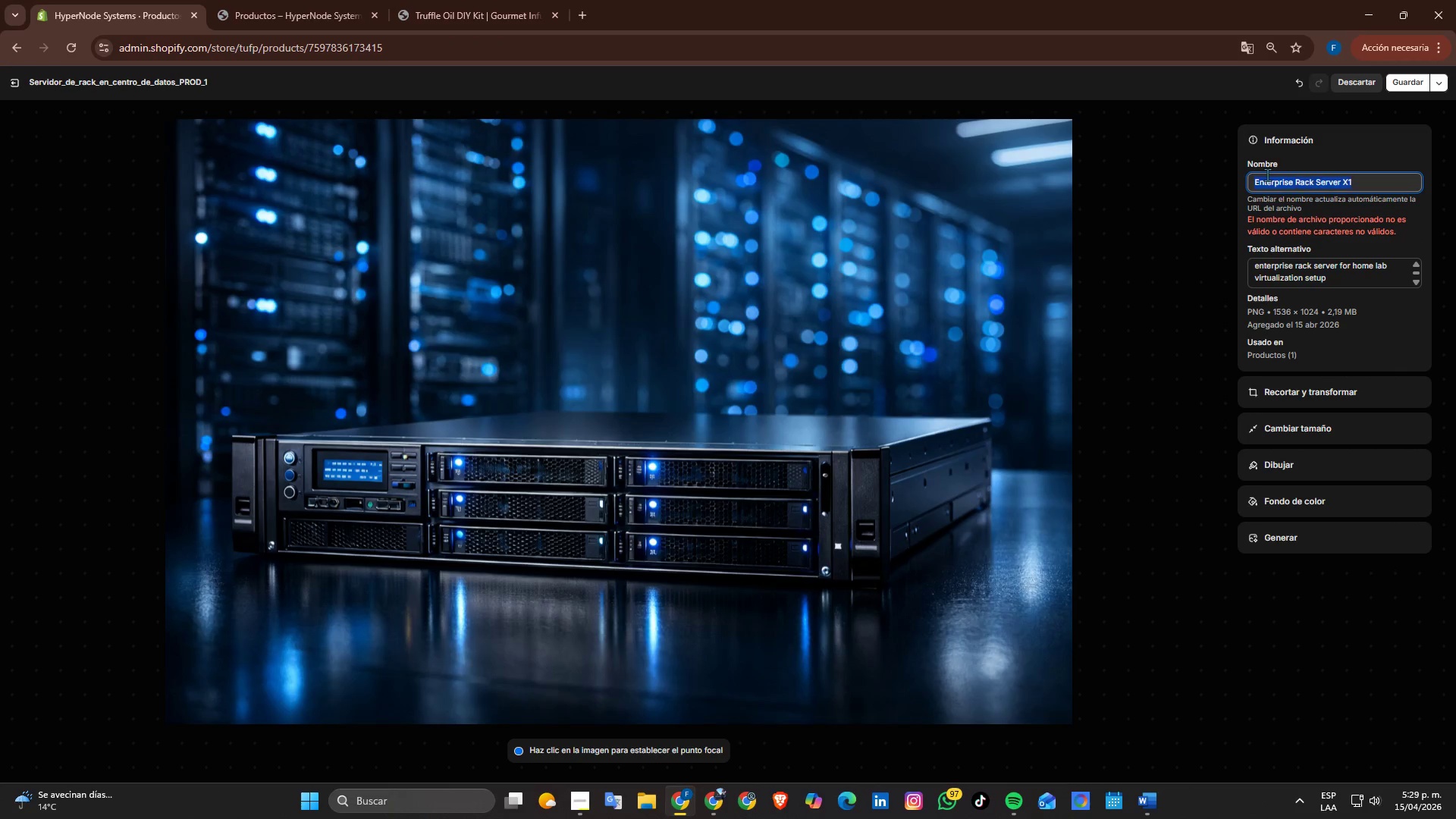 
key(Control+ControlLeft)
 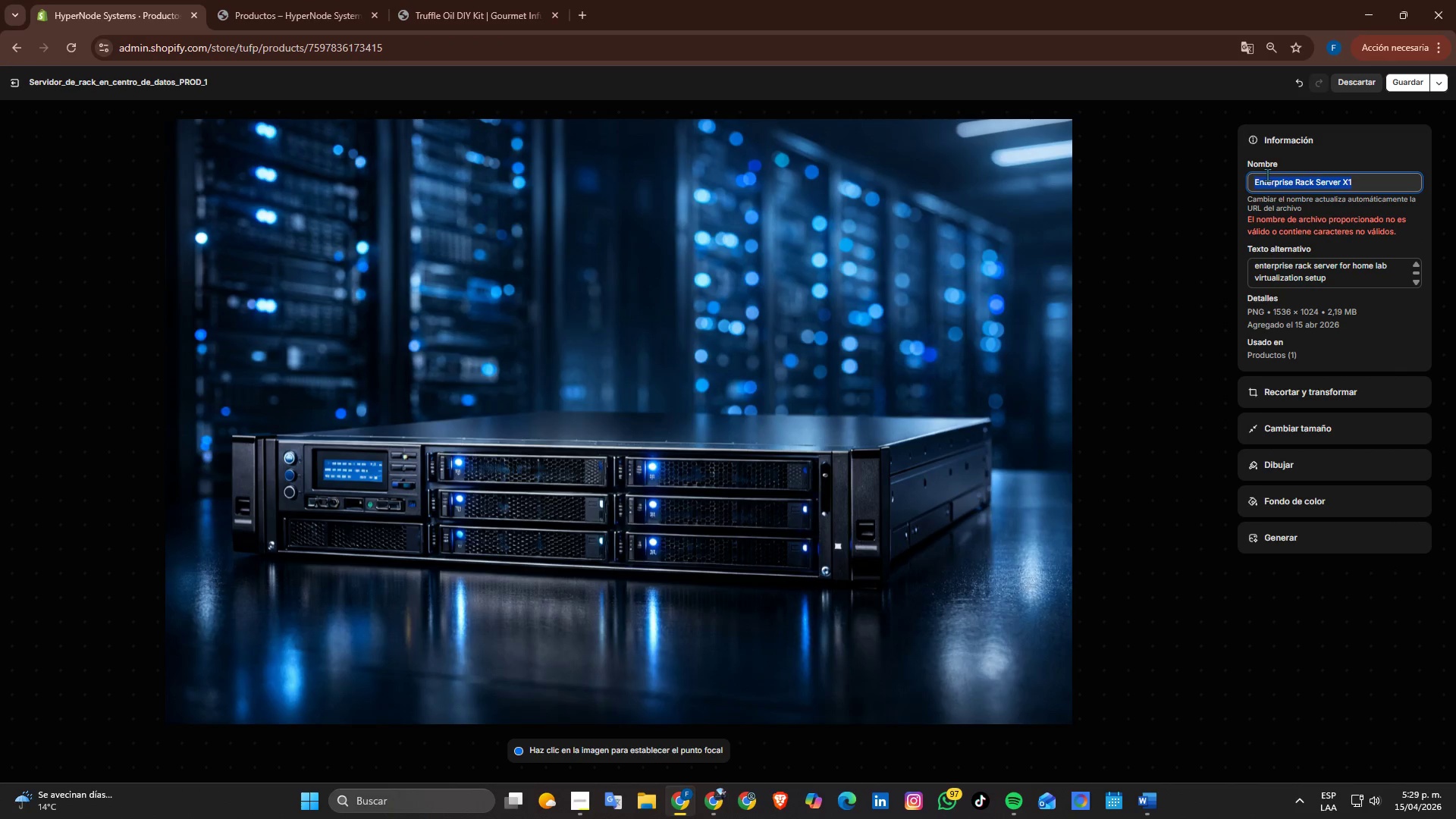 
key(Control+V)
 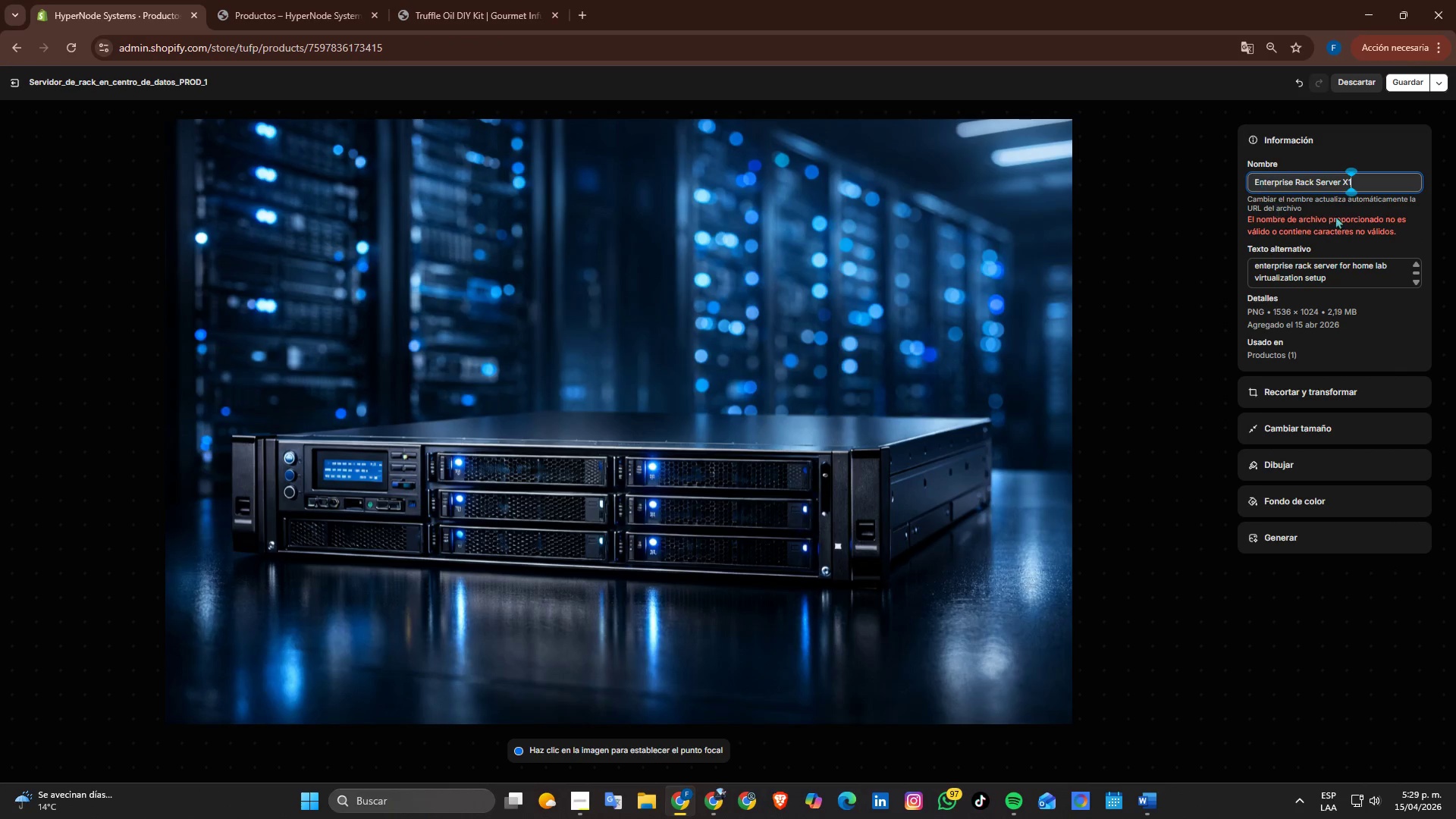 
key(Enter)
 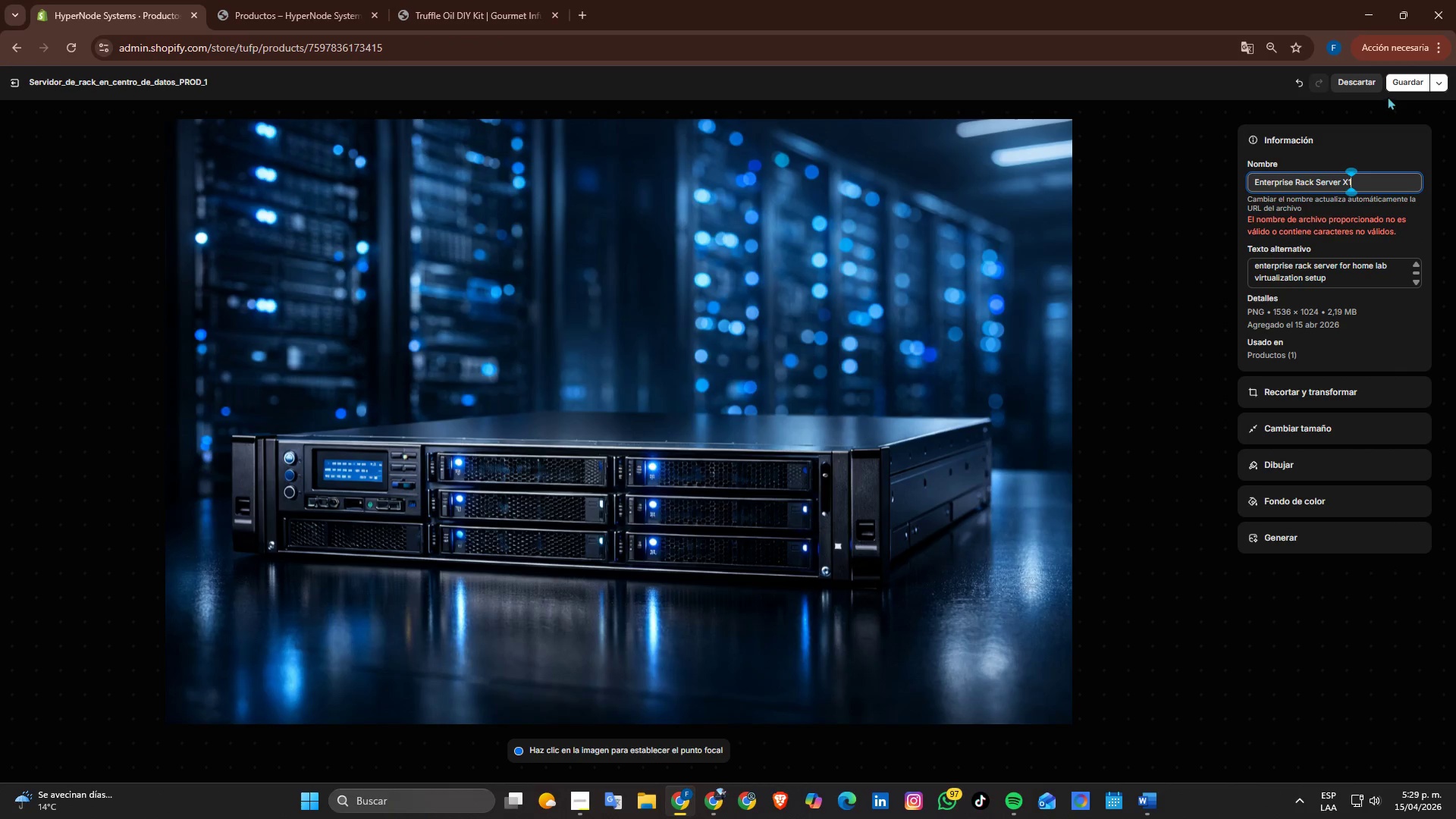 
left_click([1401, 83])
 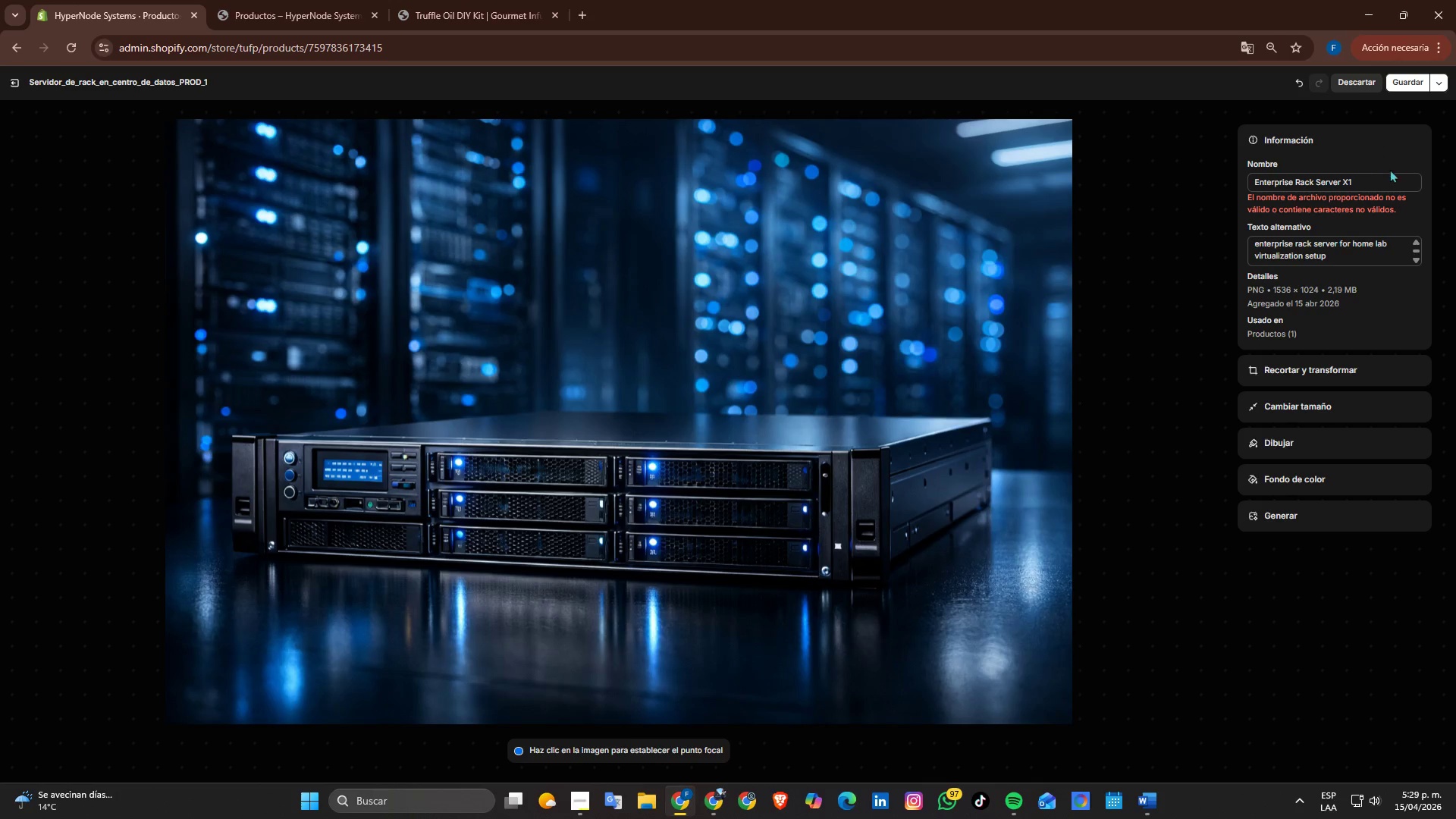 
wait(6.02)
 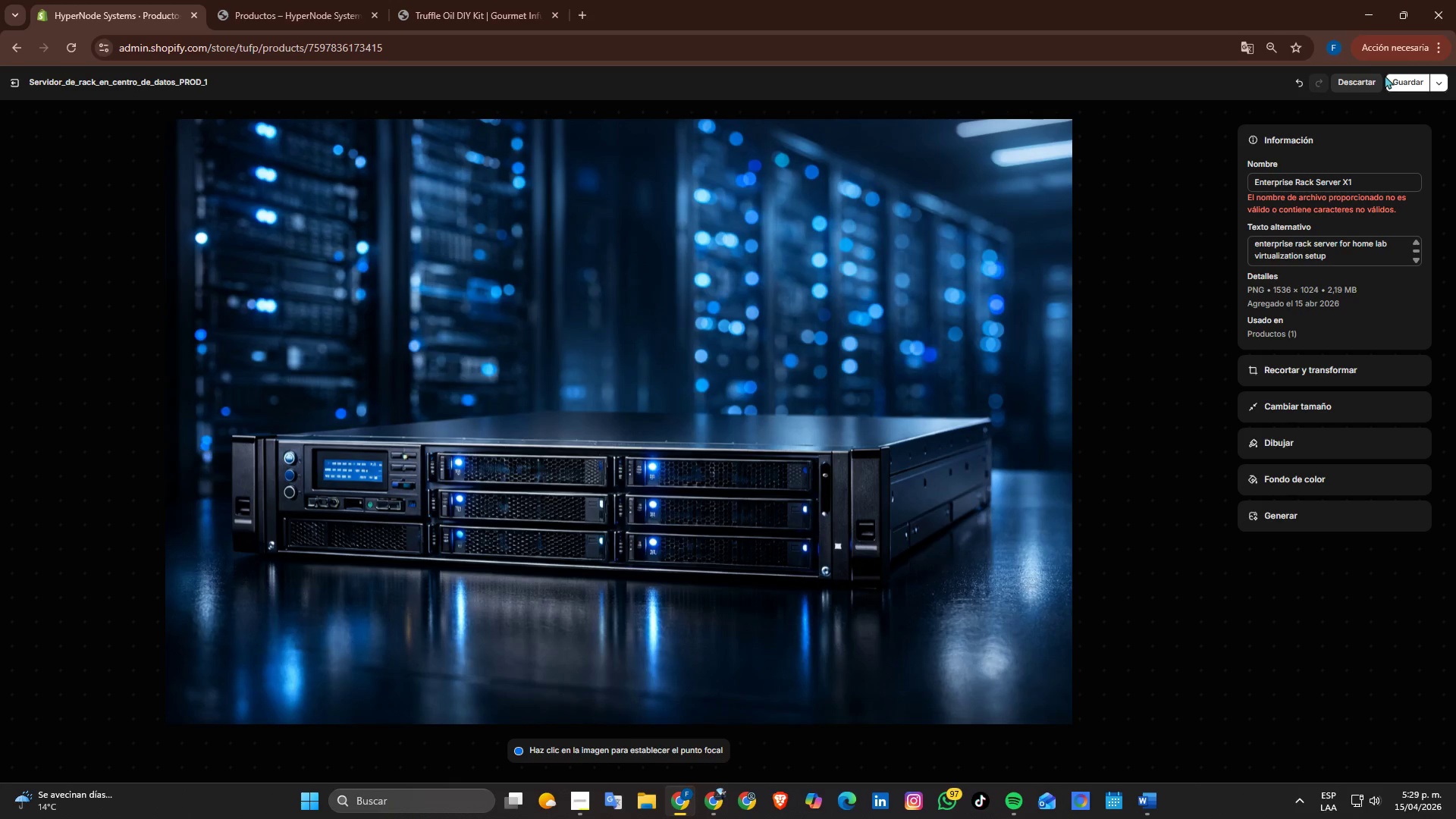 
left_click_drag(start_coordinate=[1356, 185], to_coordinate=[1335, 190])
 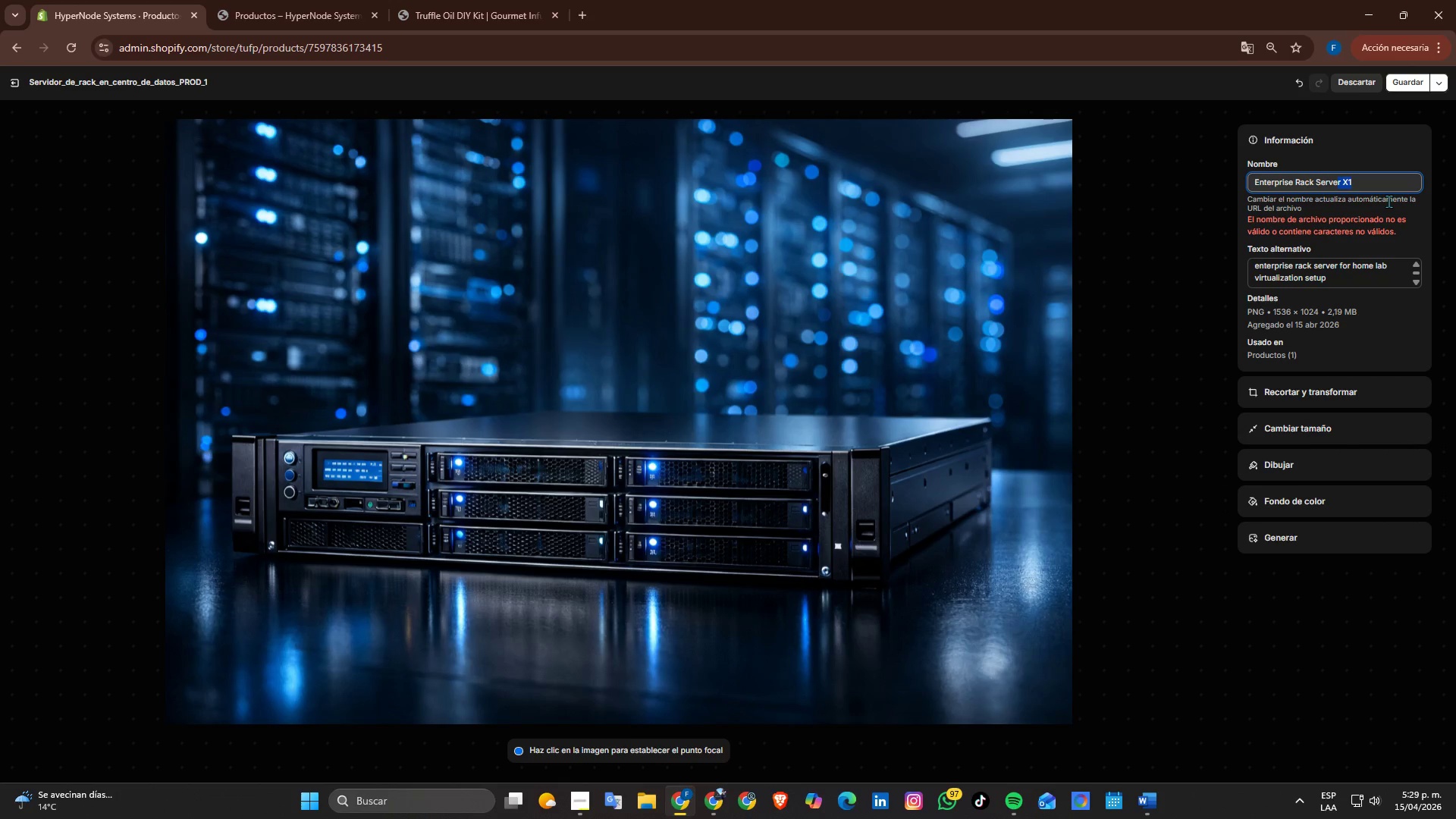 
key(ArrowRight)
 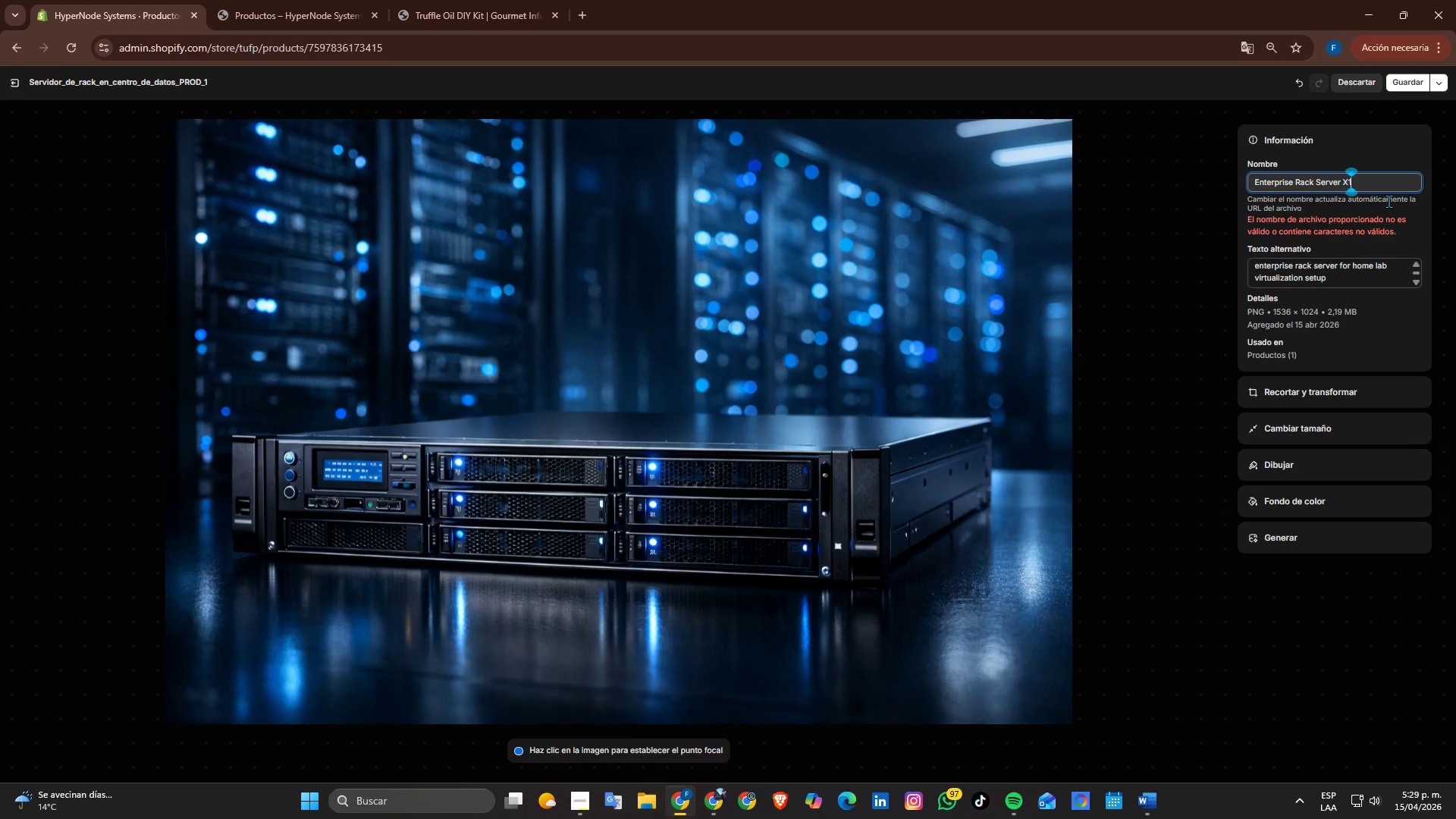 
key(Backspace)
 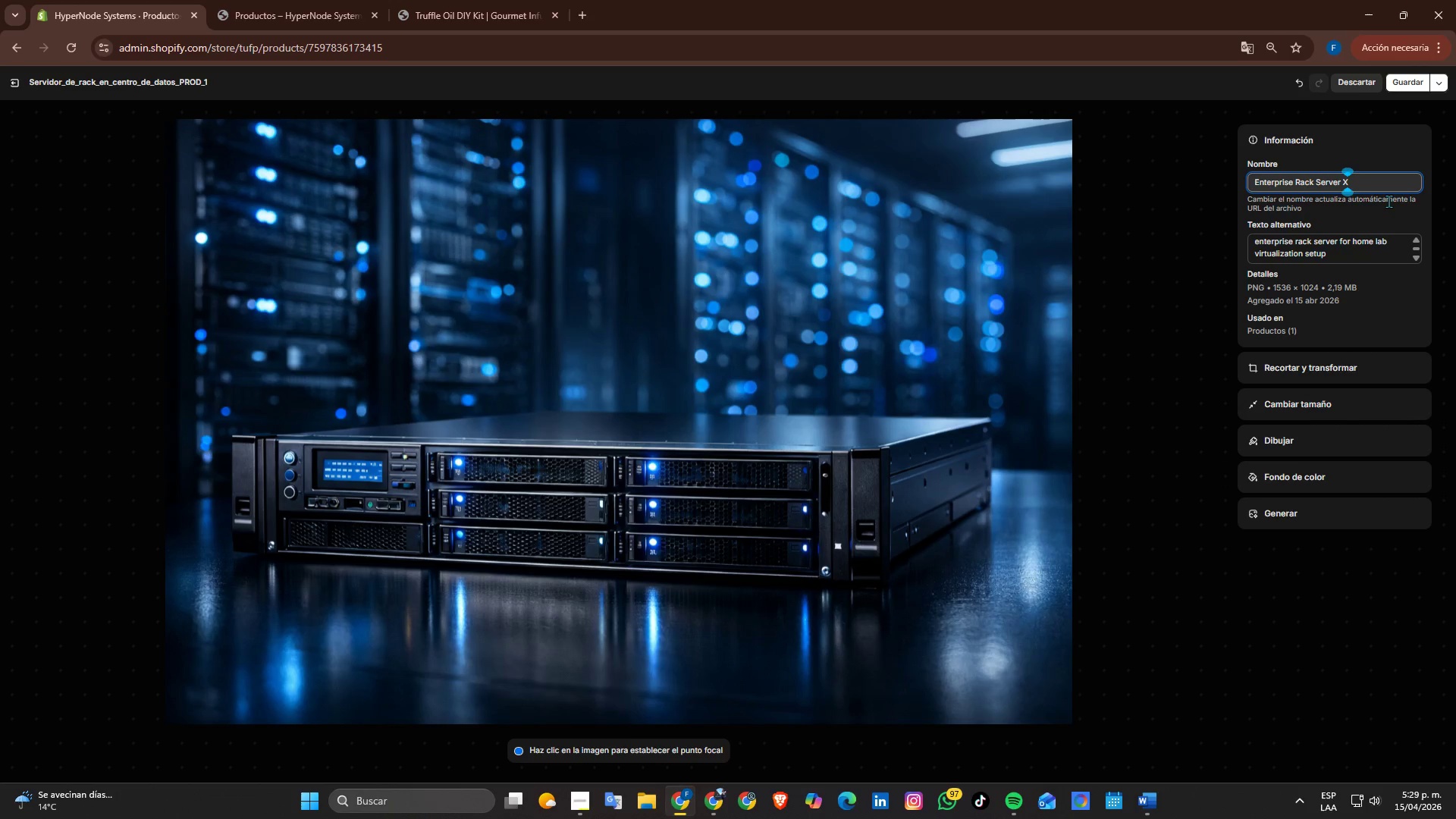 
key(Backspace)
 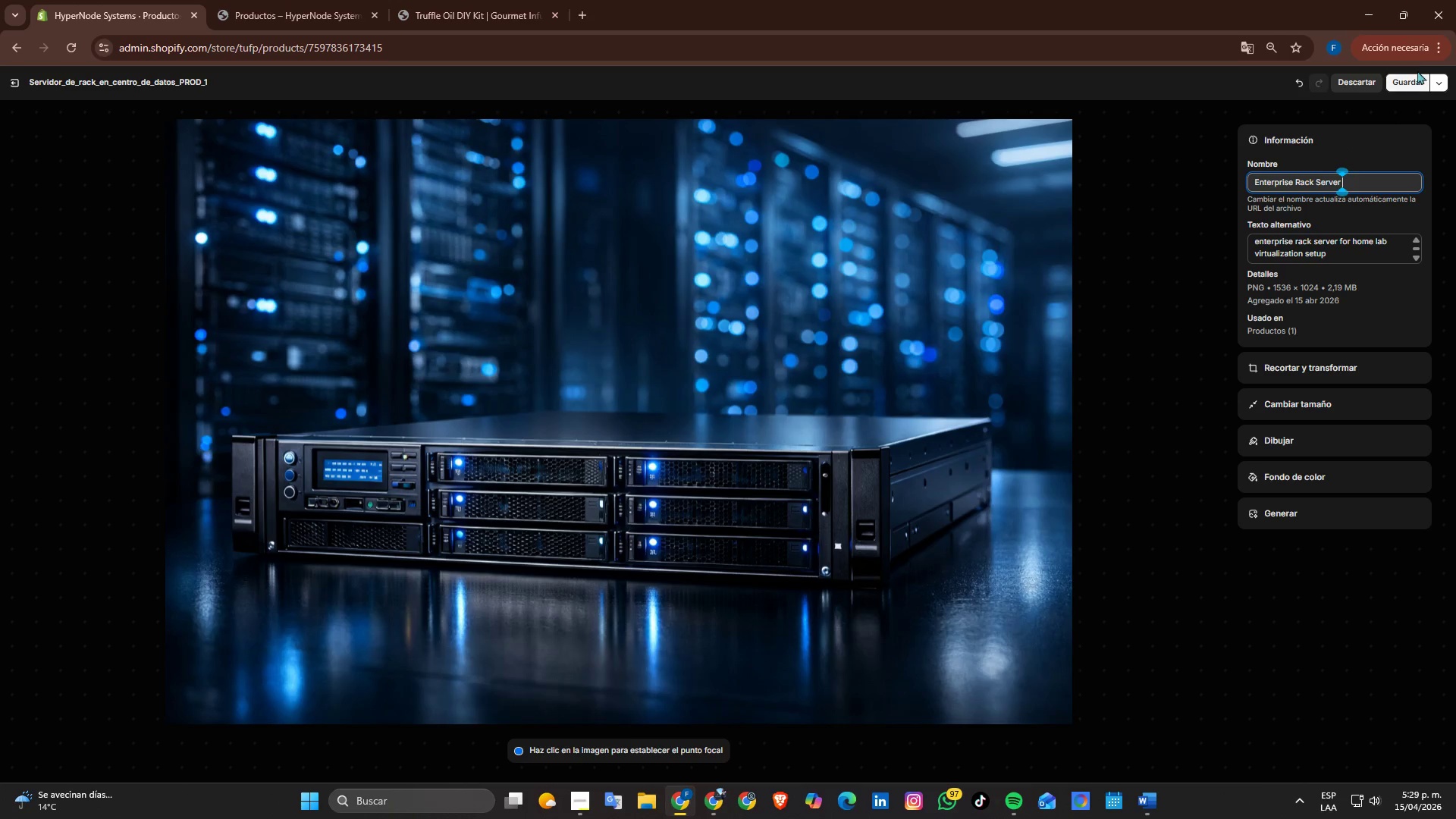 
double_click([1409, 83])
 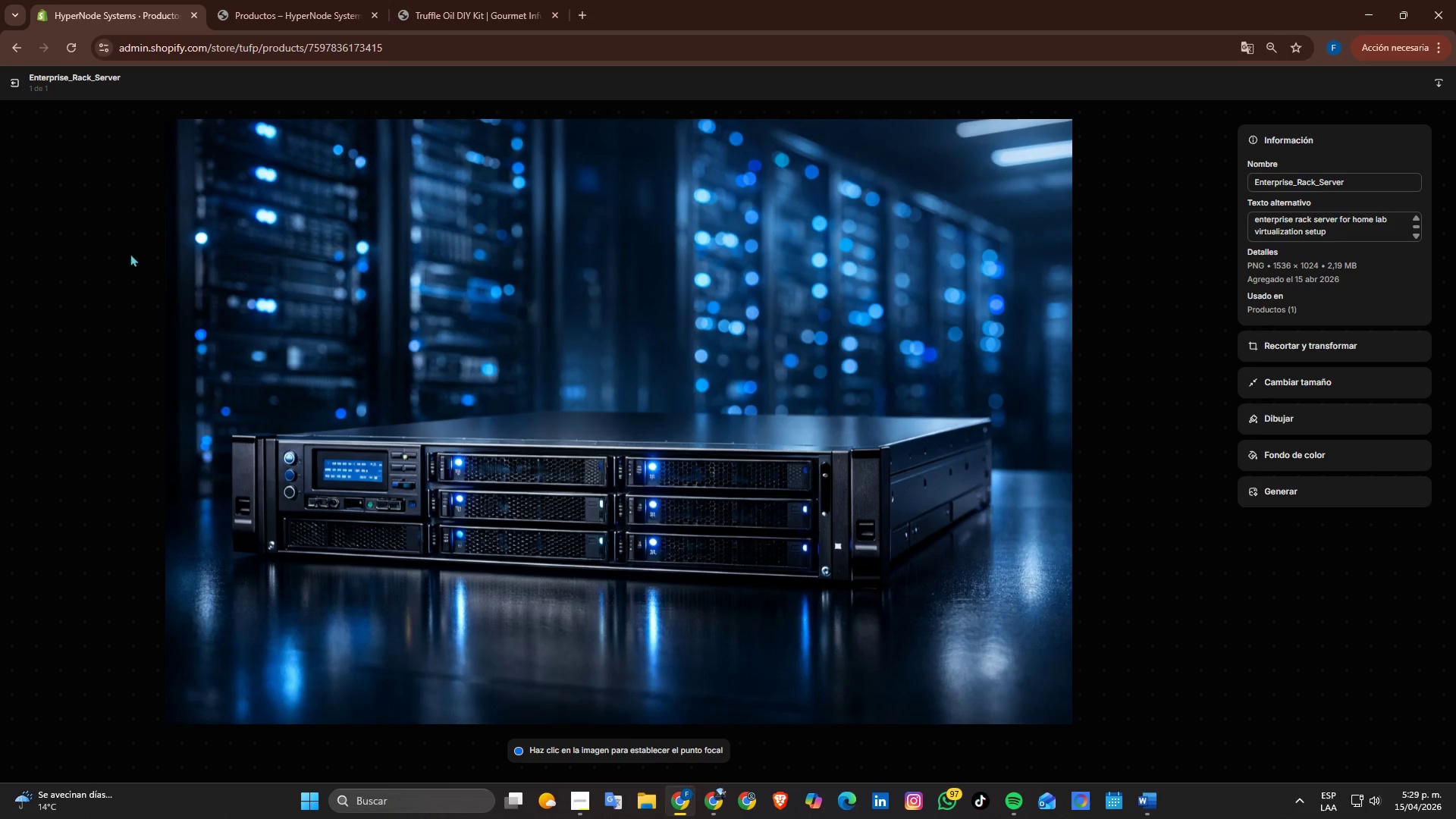 
left_click([17, 85])
 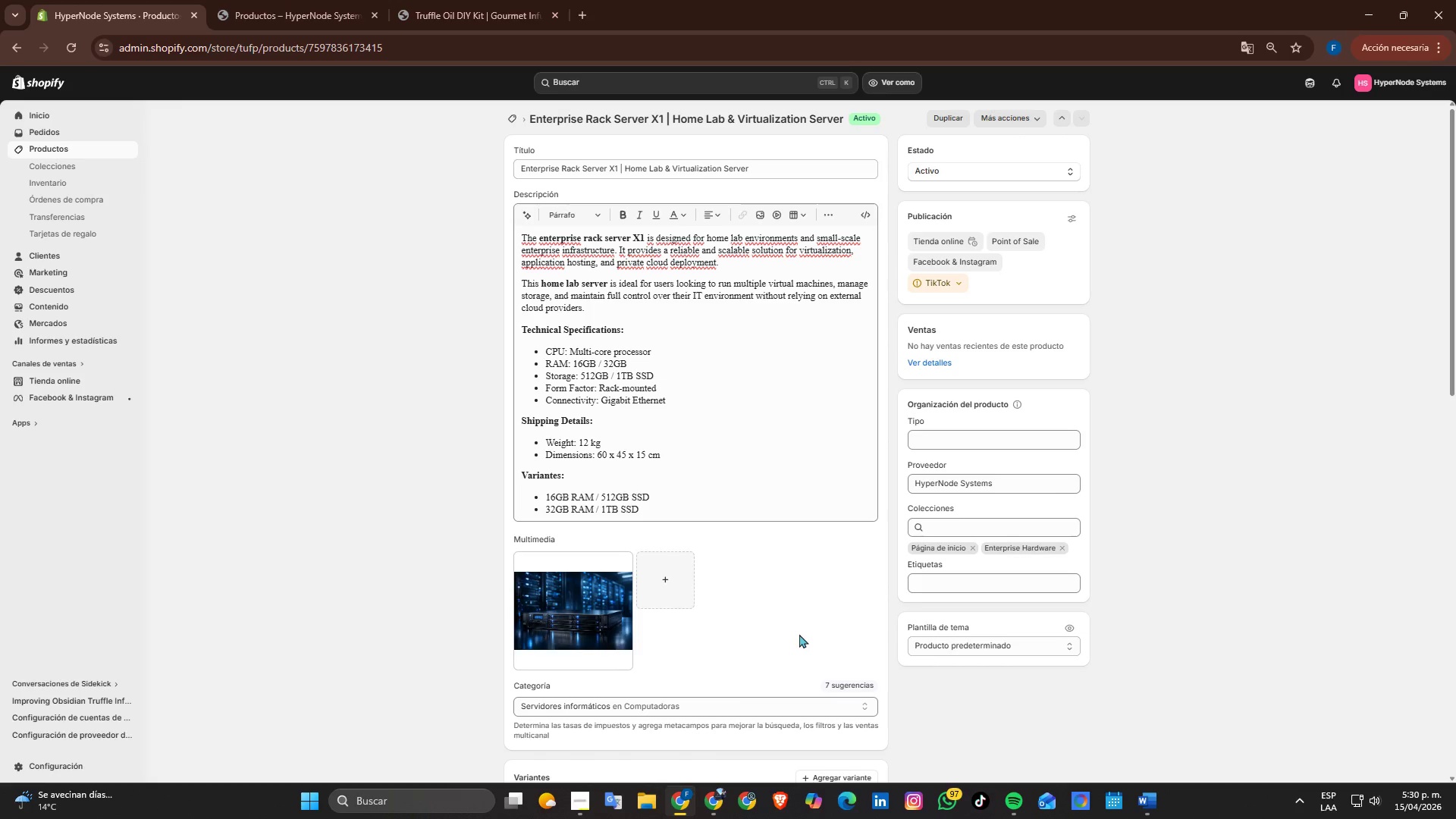 
scroll: coordinate [834, 598], scroll_direction: up, amount: 7.0
 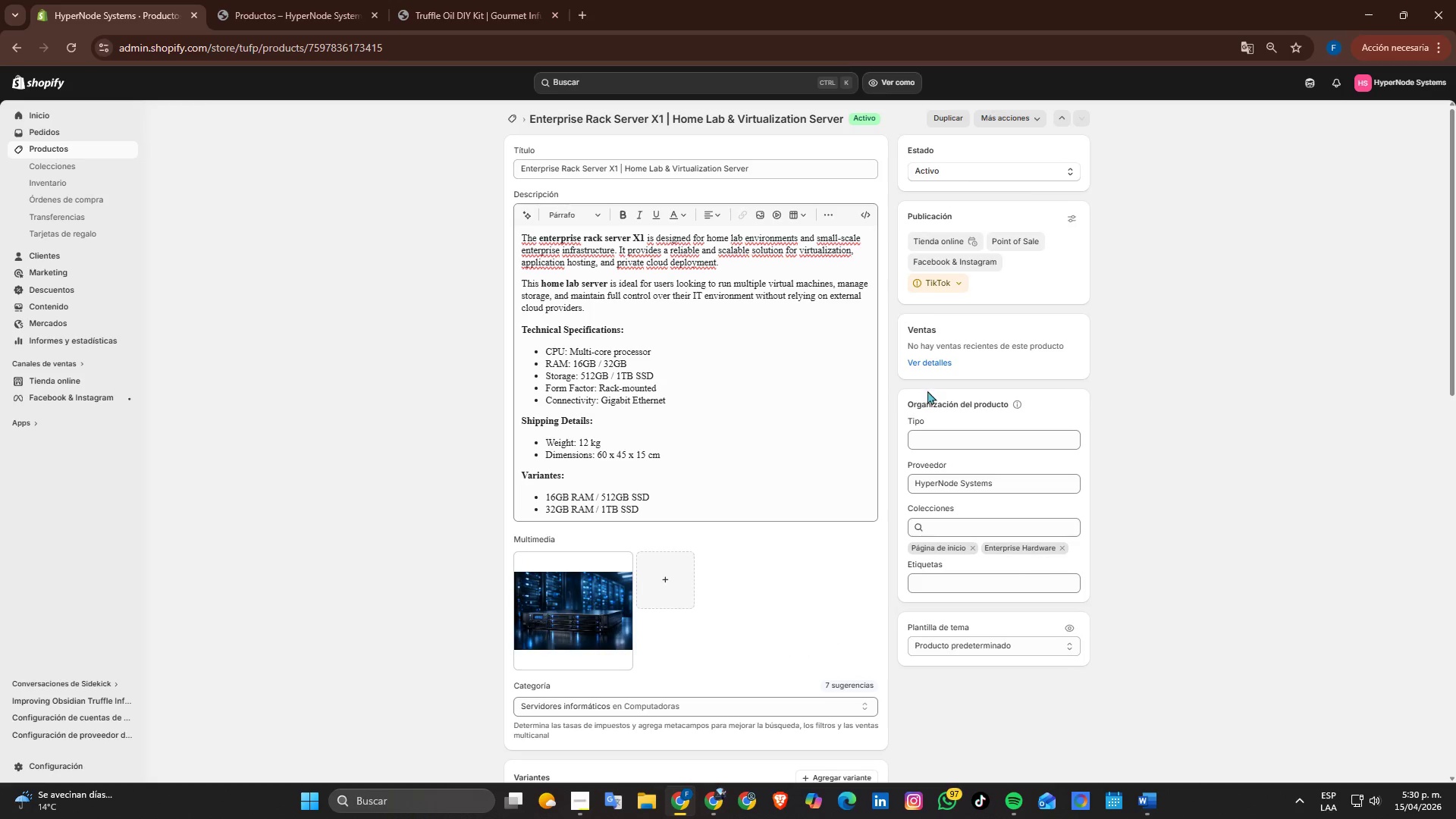 
scroll: coordinate [902, 353], scroll_direction: down, amount: 1.0
 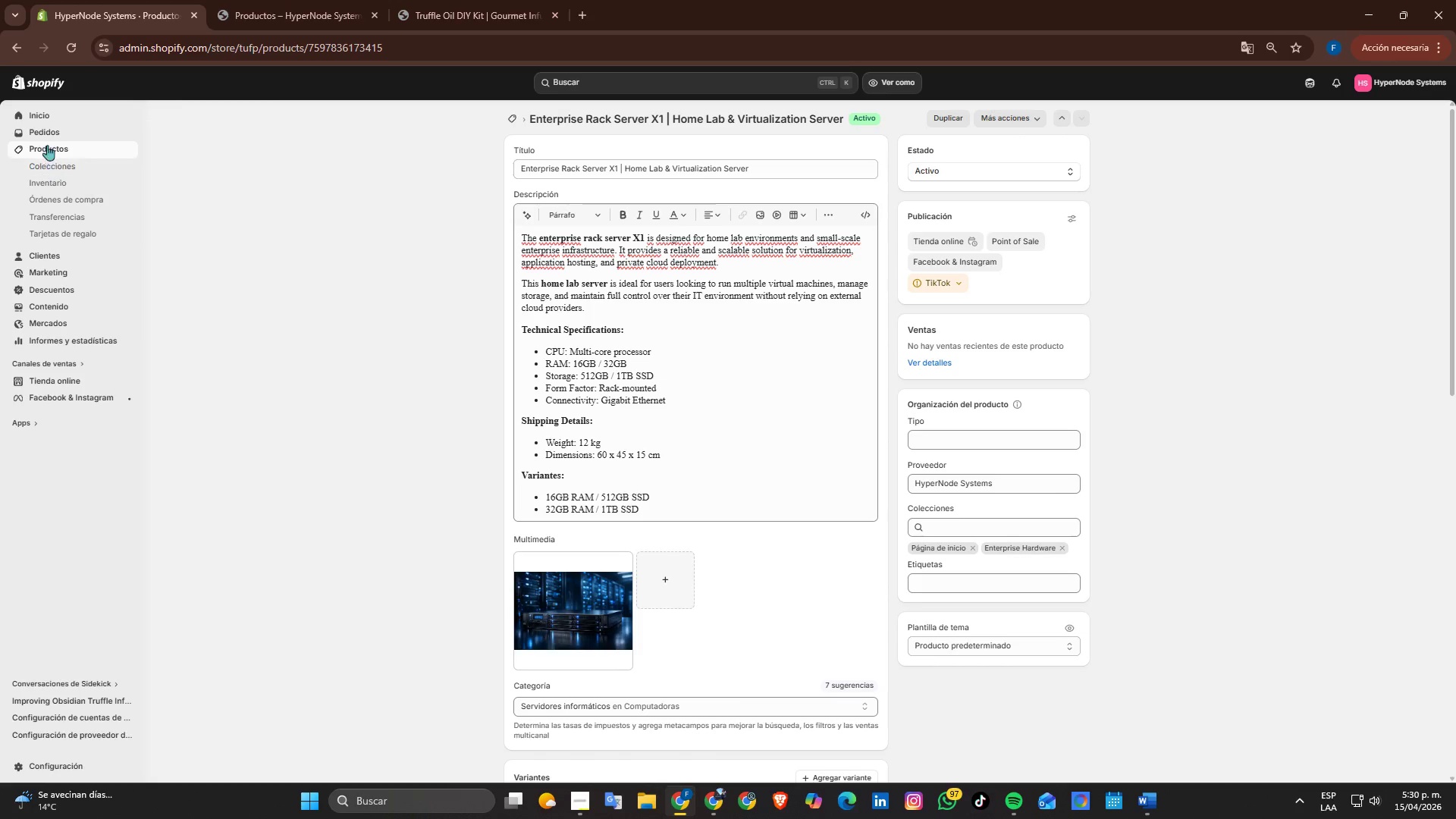 
left_click([49, 112])
 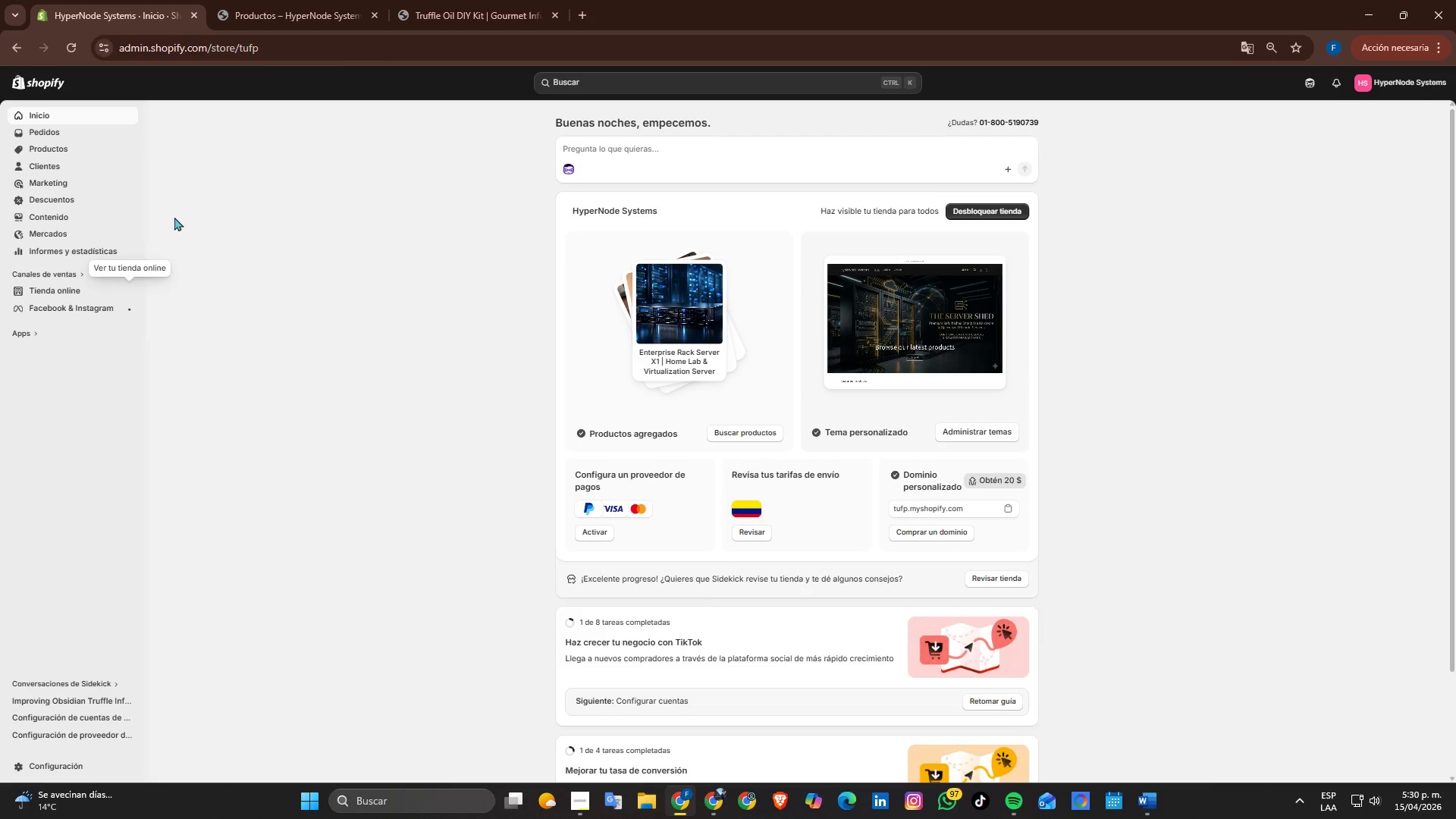 
double_click([378, 18])
 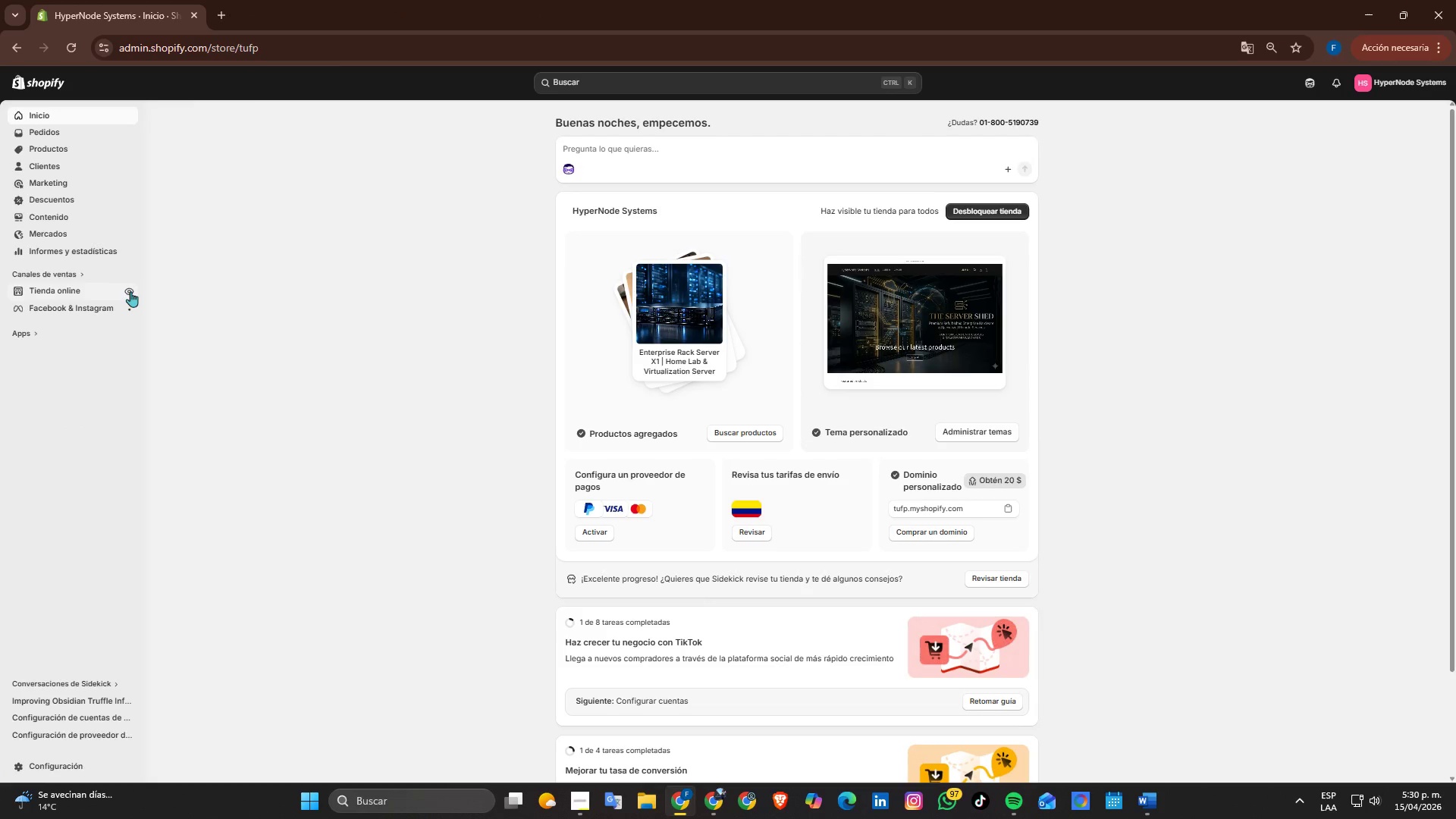 
left_click([129, 291])
 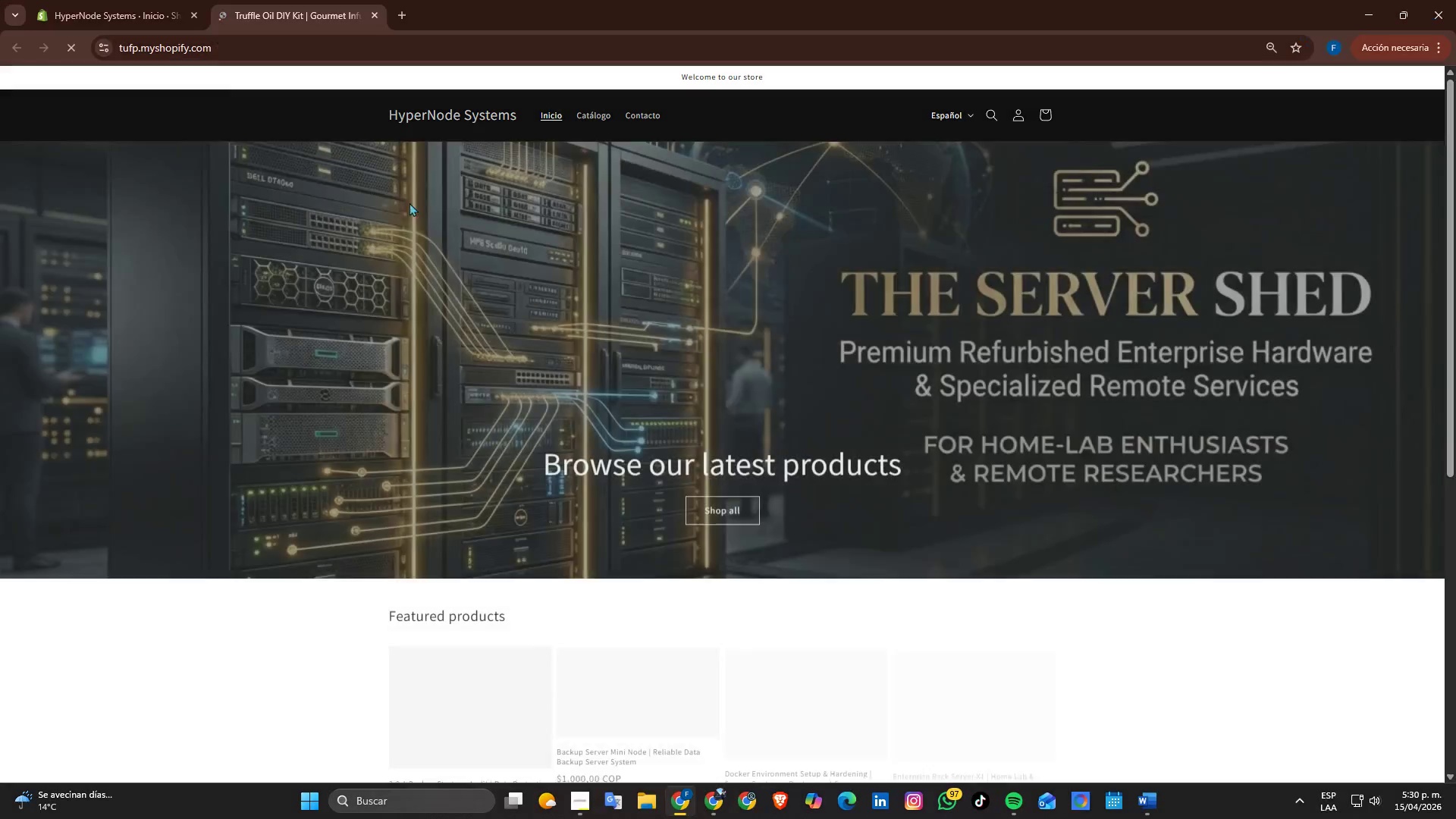 
scroll: coordinate [485, 241], scroll_direction: down, amount: 3.0
 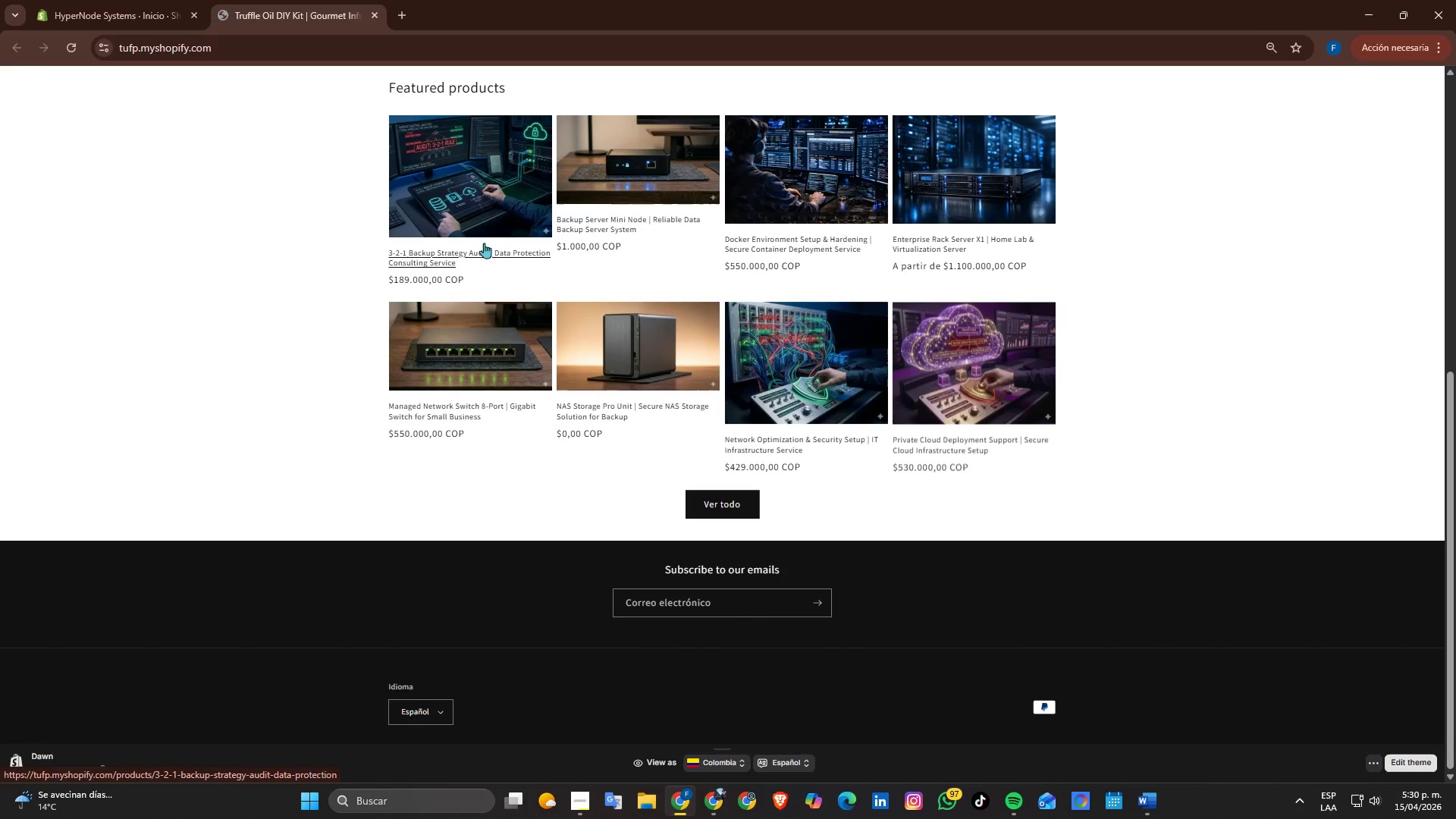 
scroll: coordinate [484, 243], scroll_direction: up, amount: 4.0
 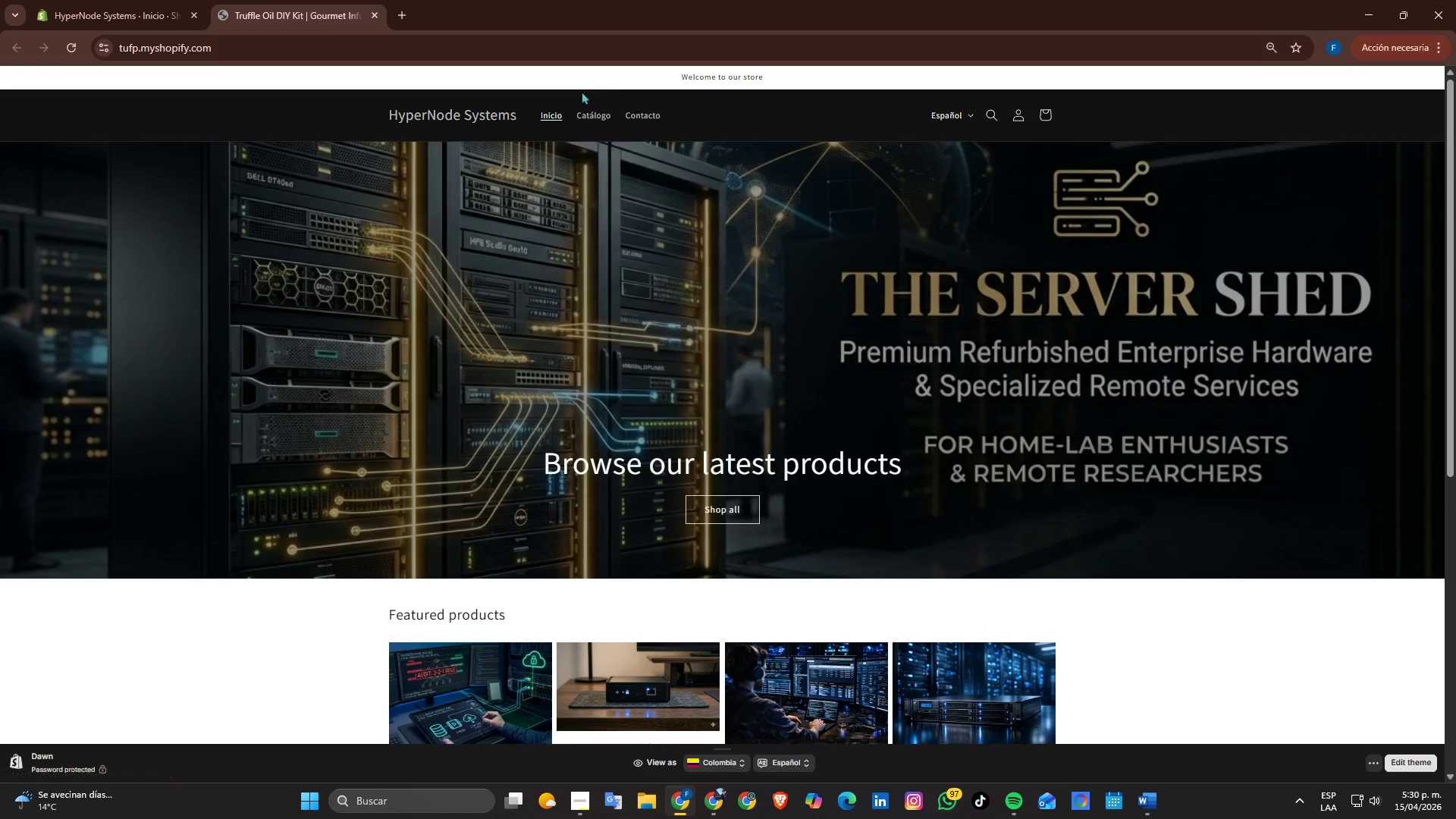 
left_click([576, 111])
 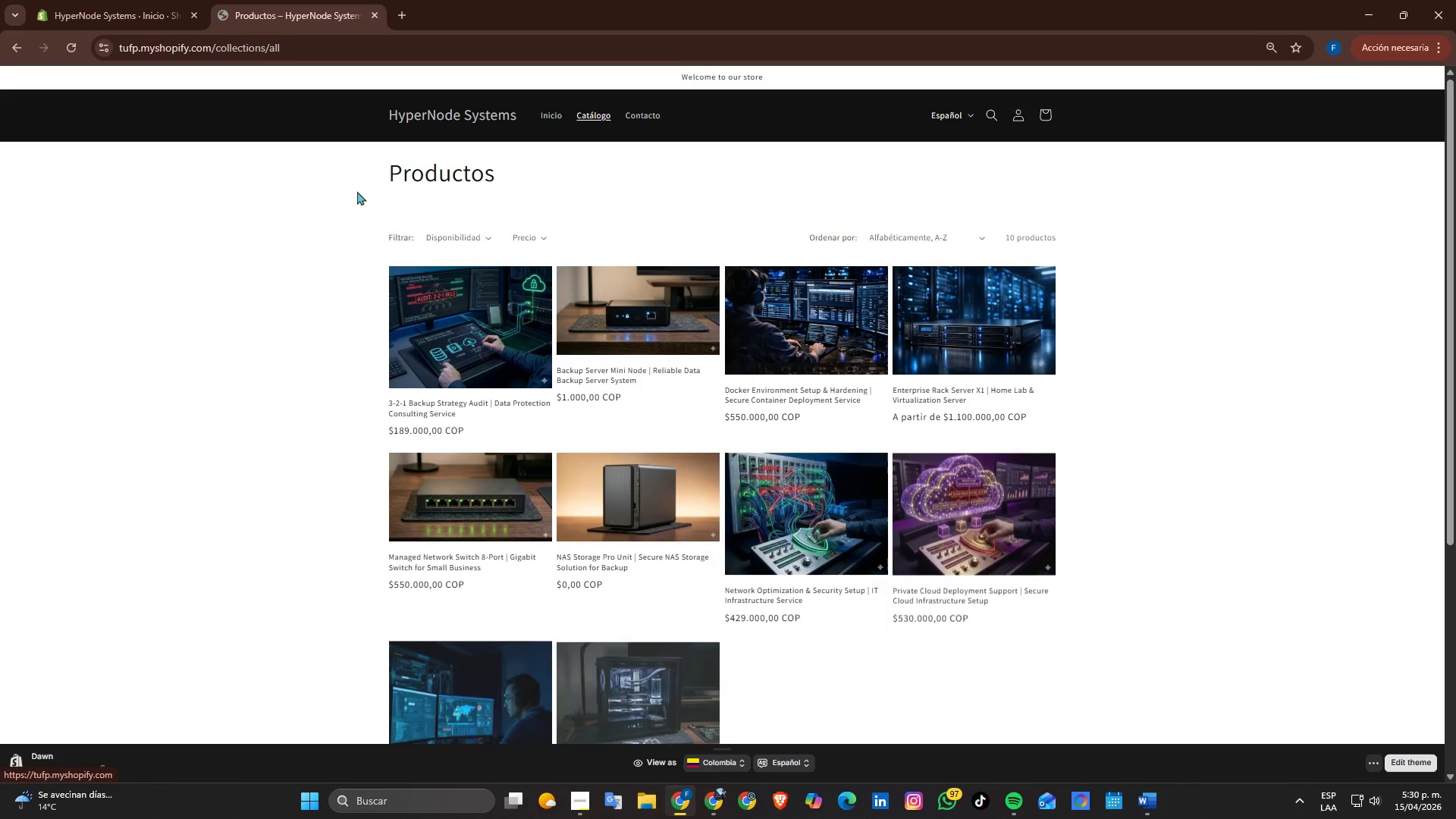 
left_click([177, 0])
 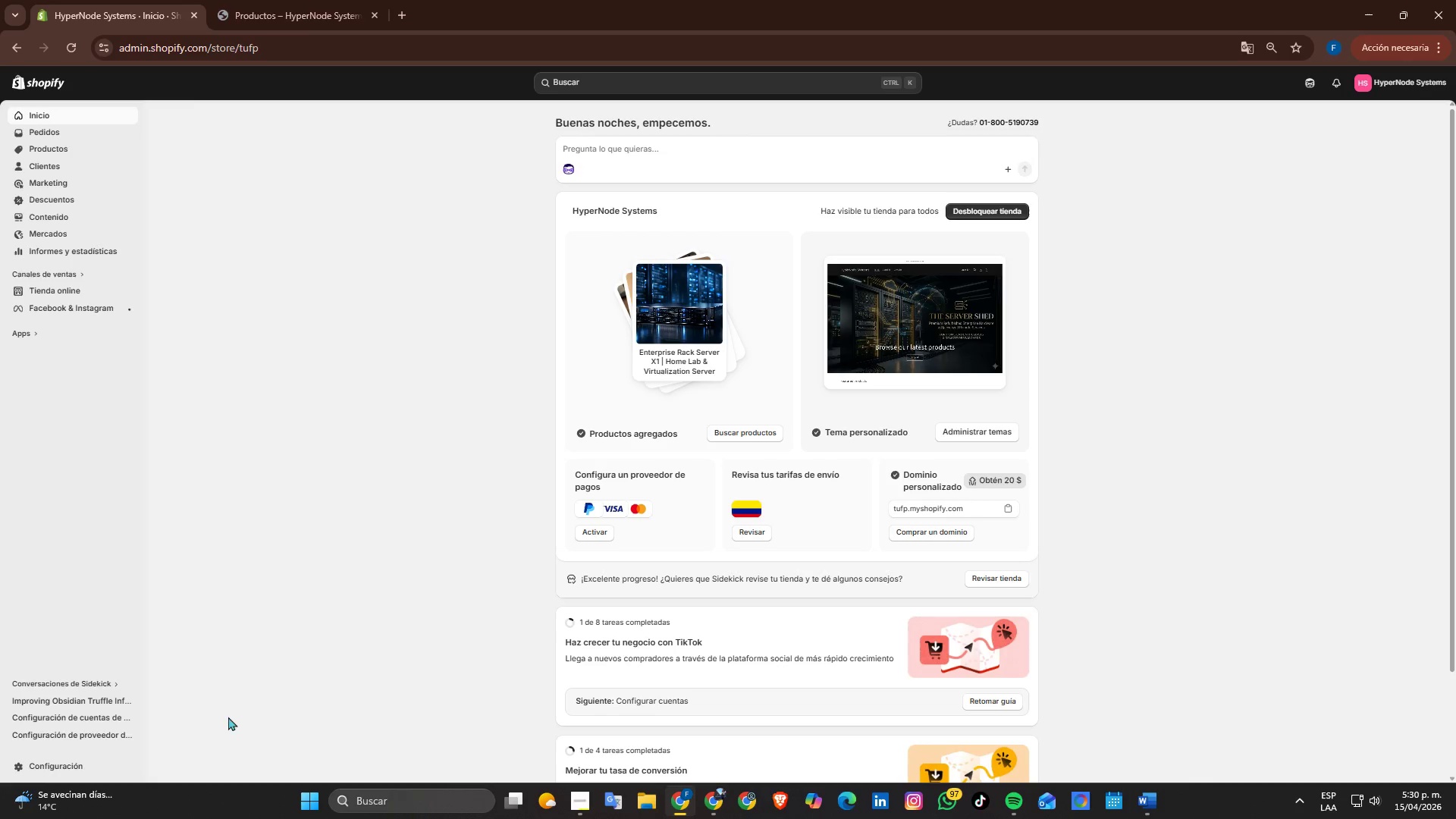 
wait(8.25)
 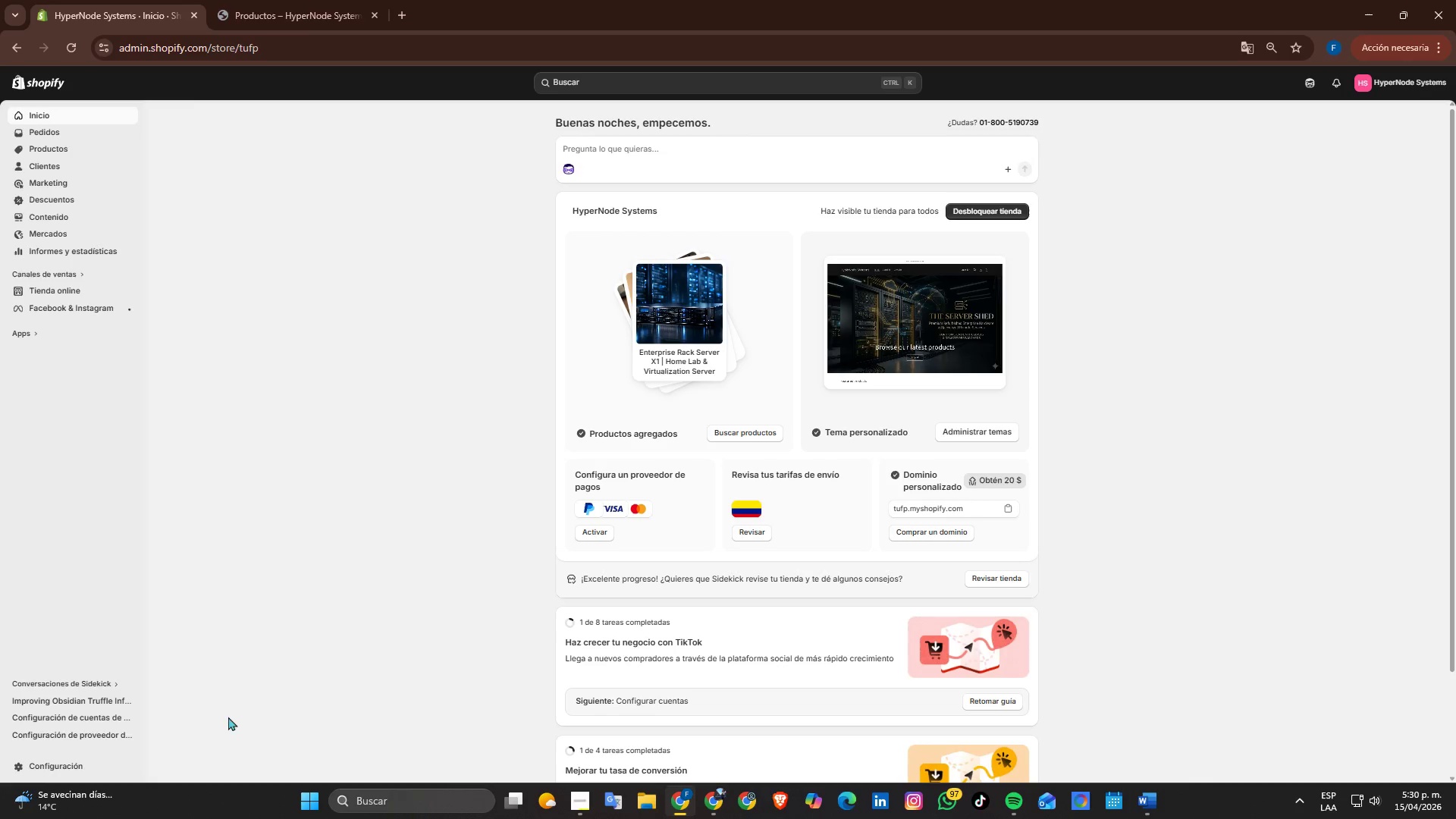 
scroll: coordinate [908, 548], scroll_direction: up, amount: 5.0
 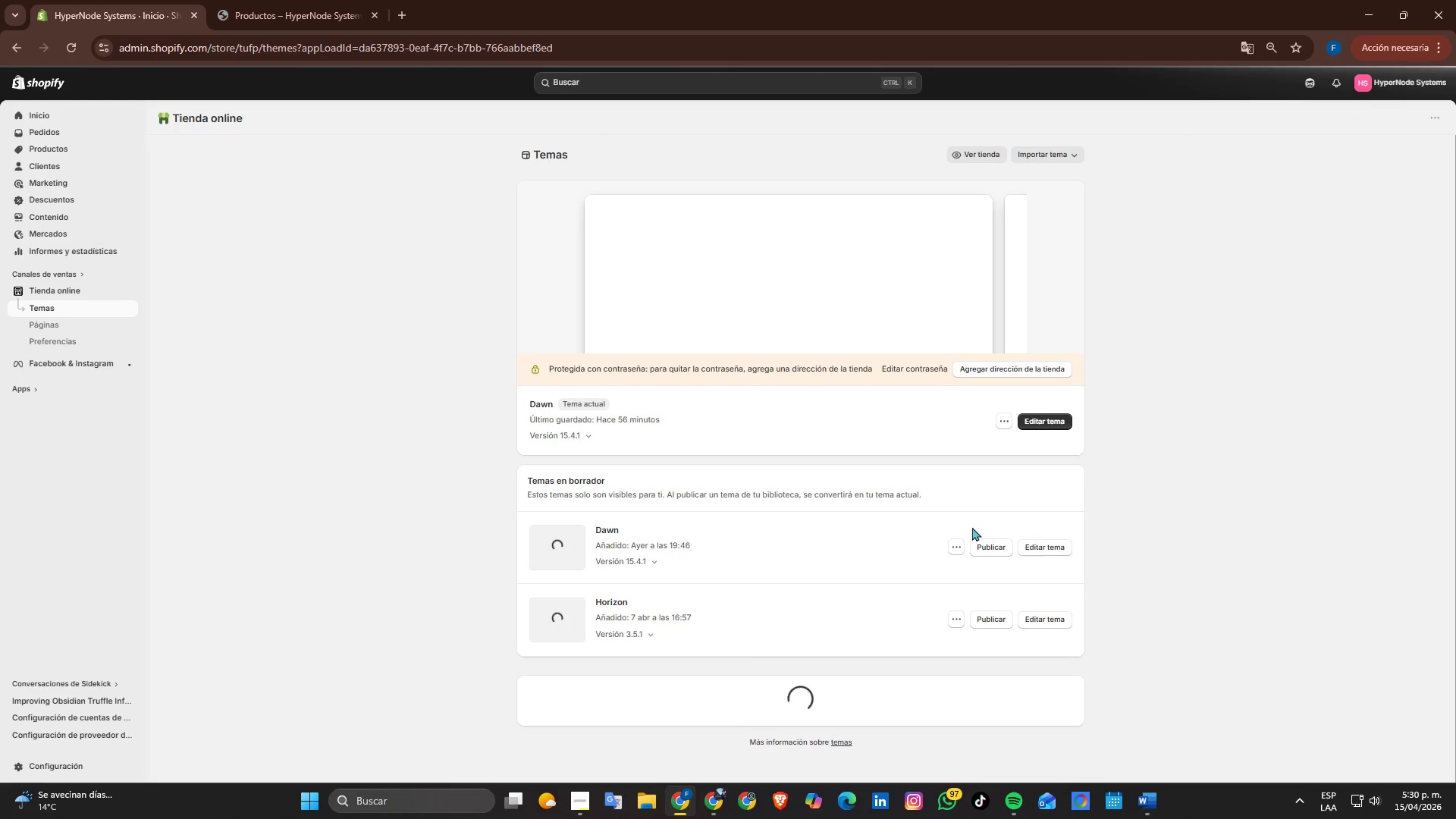 
left_click([1036, 426])
 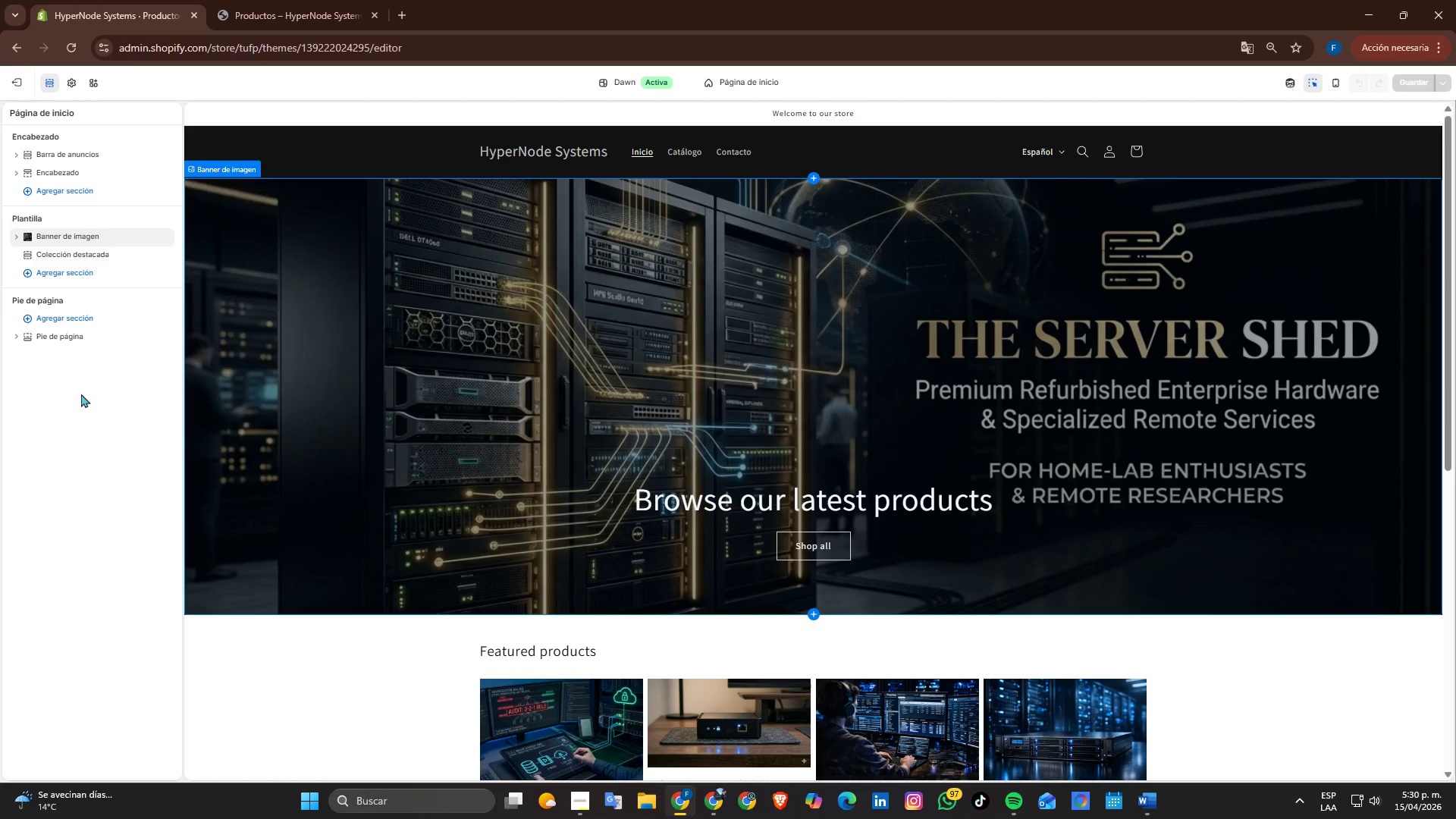 
wait(6.31)
 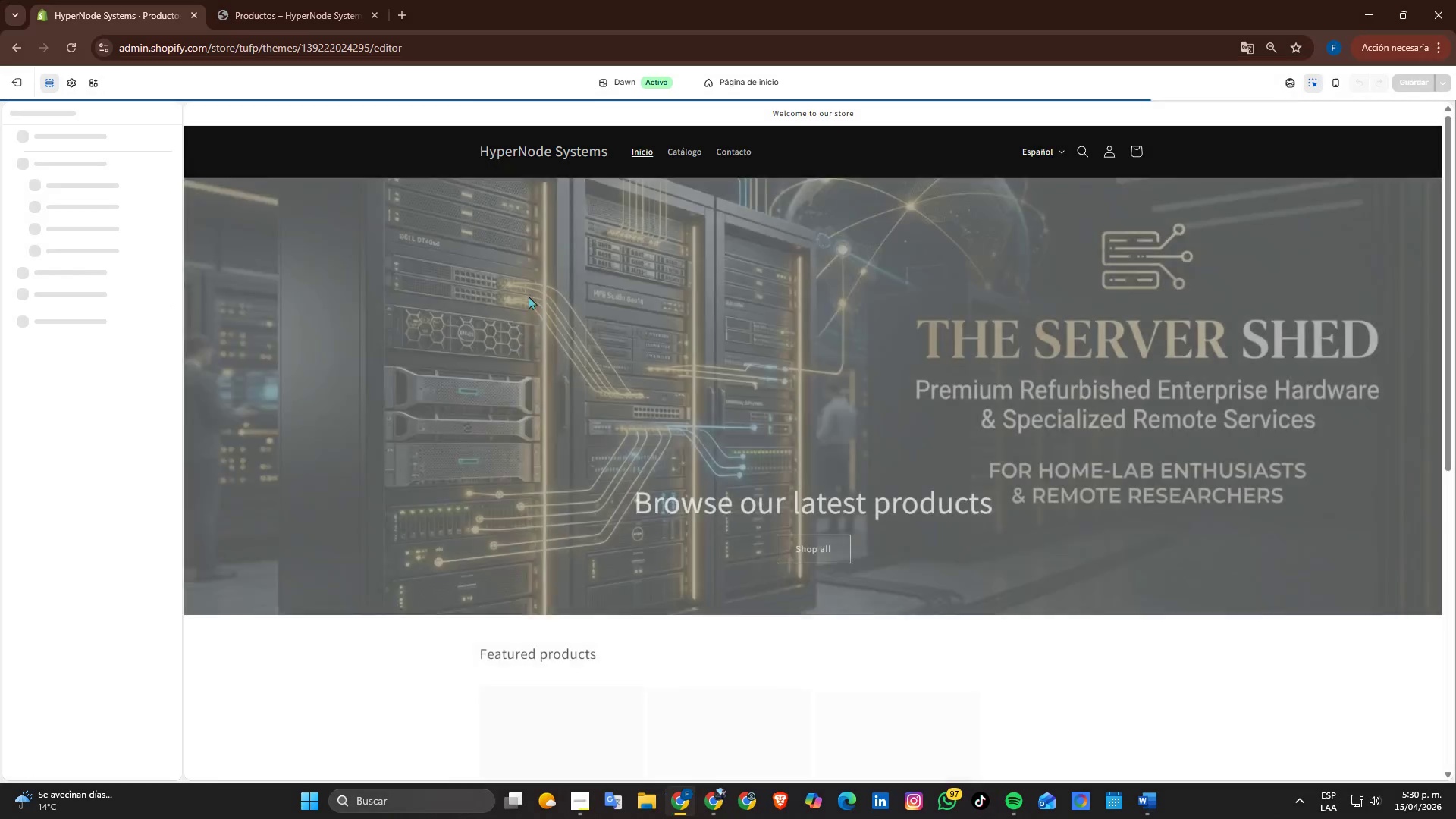 
left_click([774, 80])
 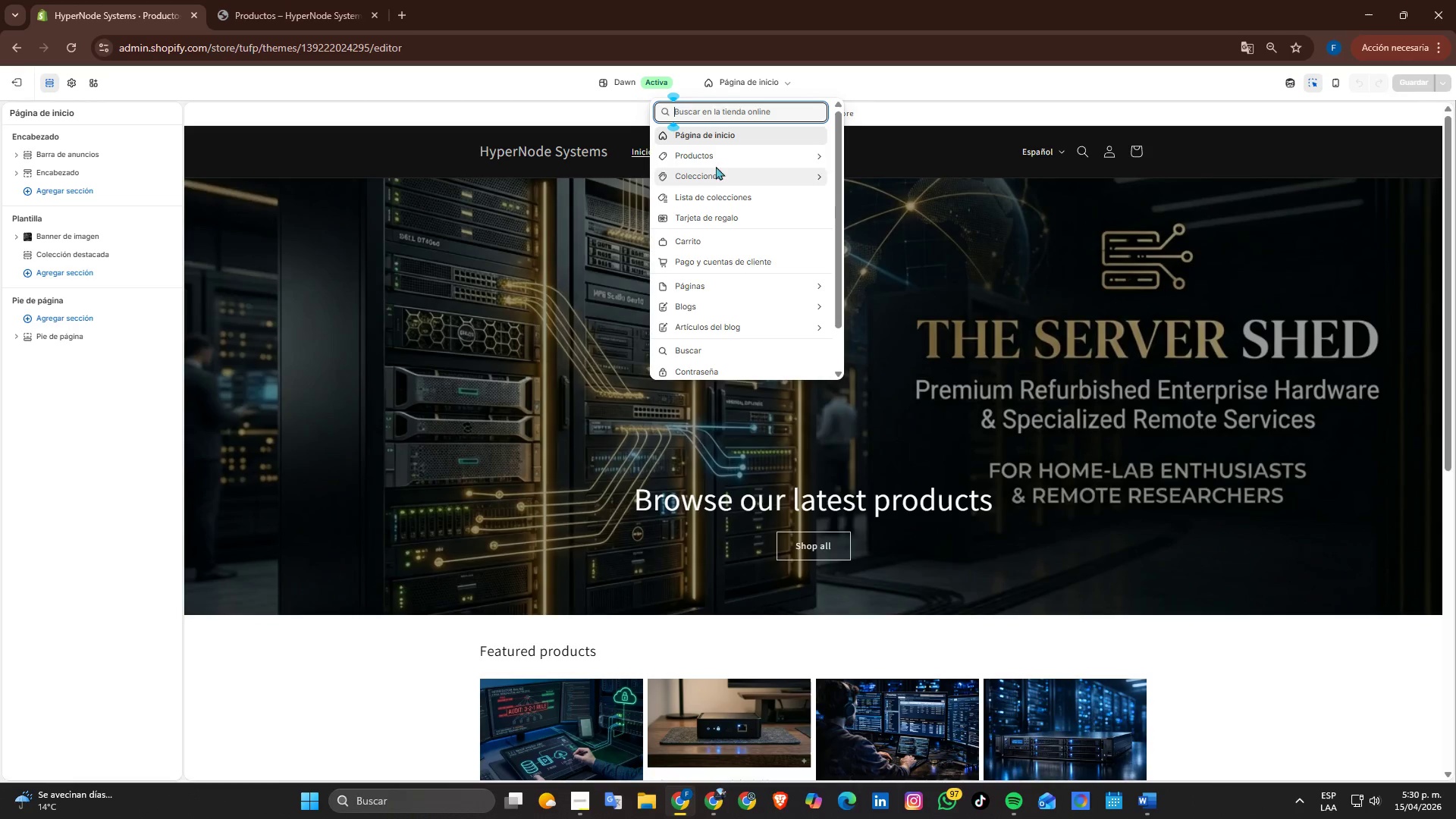 
left_click([716, 158])
 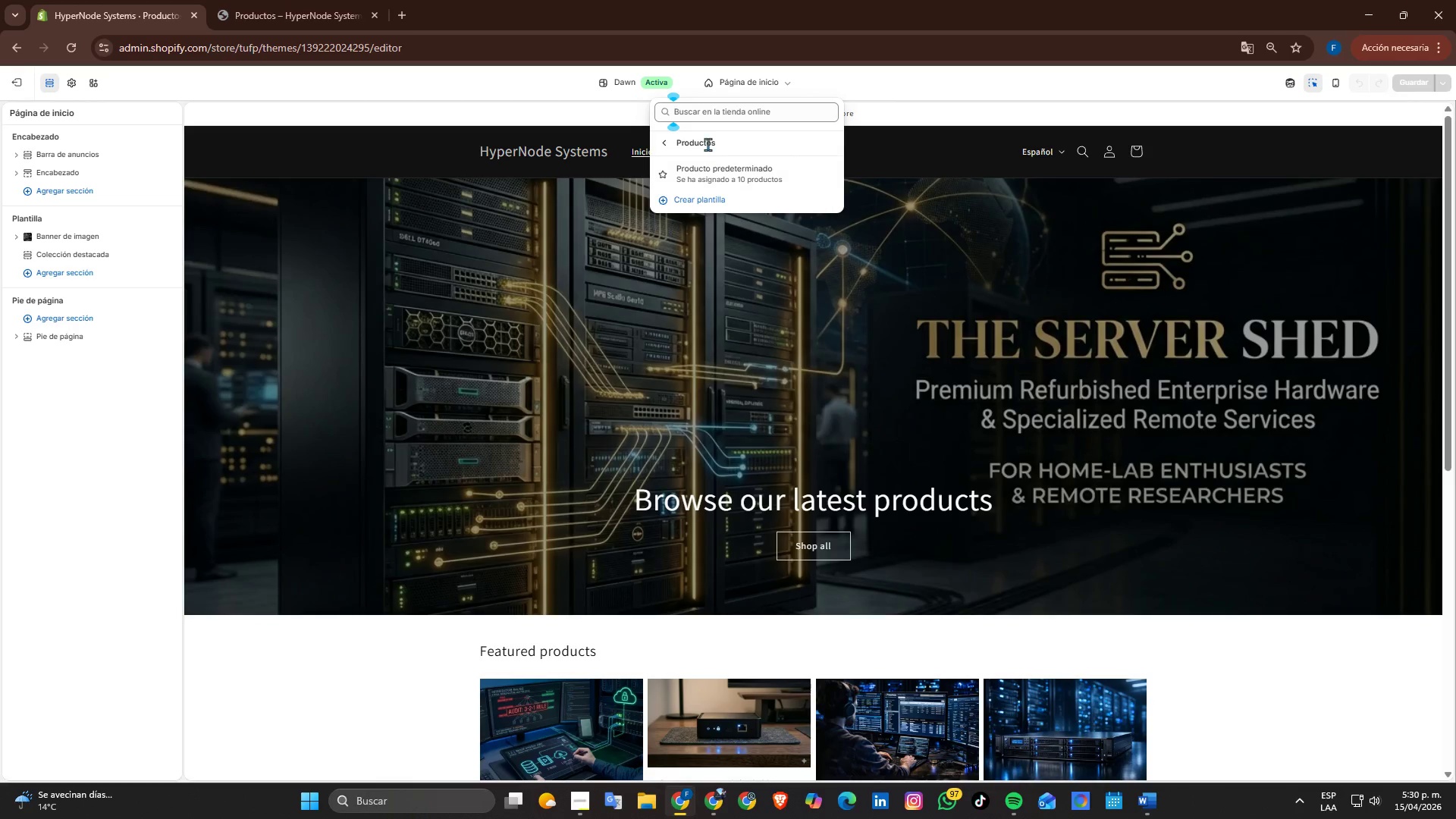 
double_click([668, 143])
 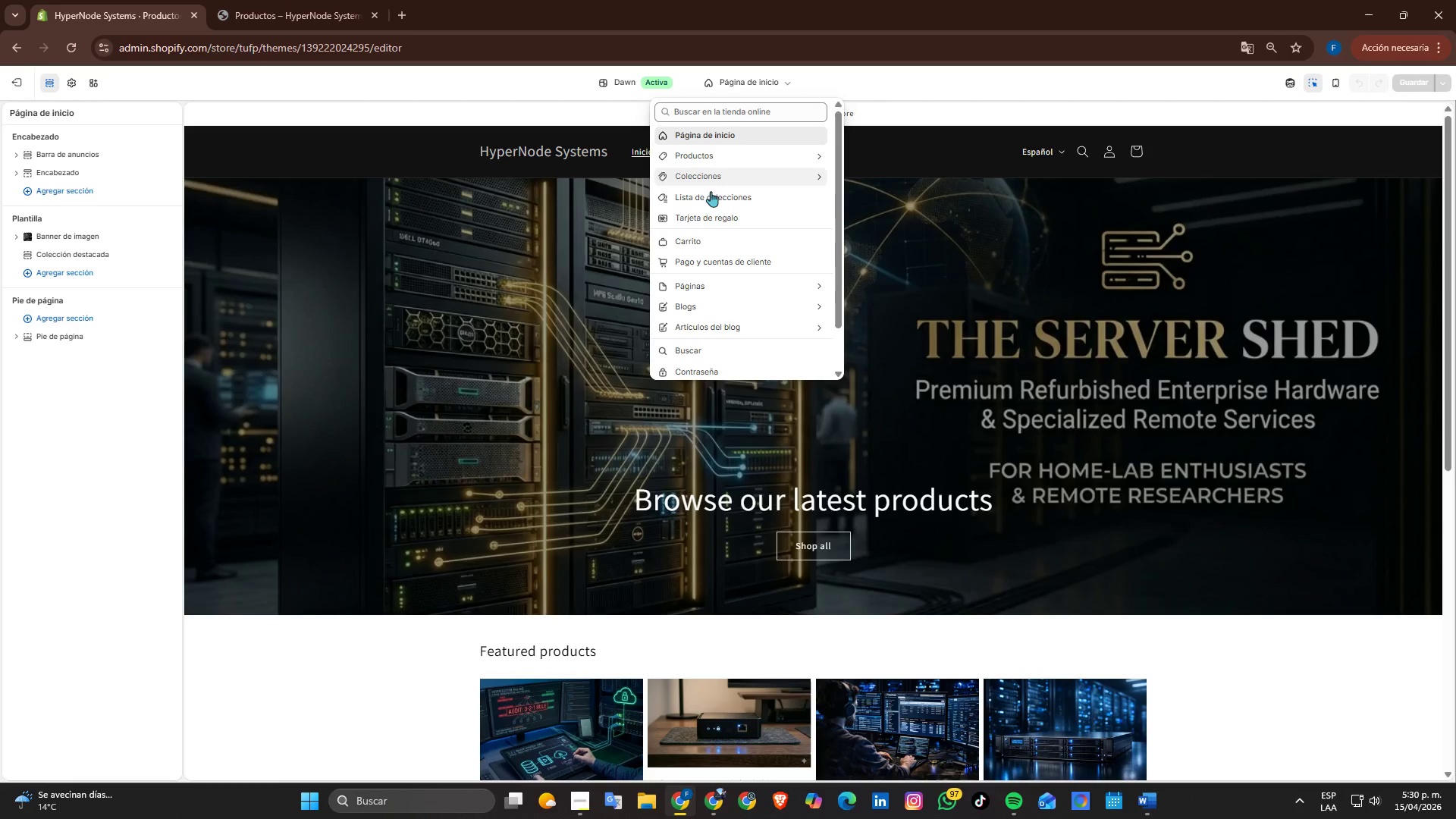 
left_click([709, 169])
 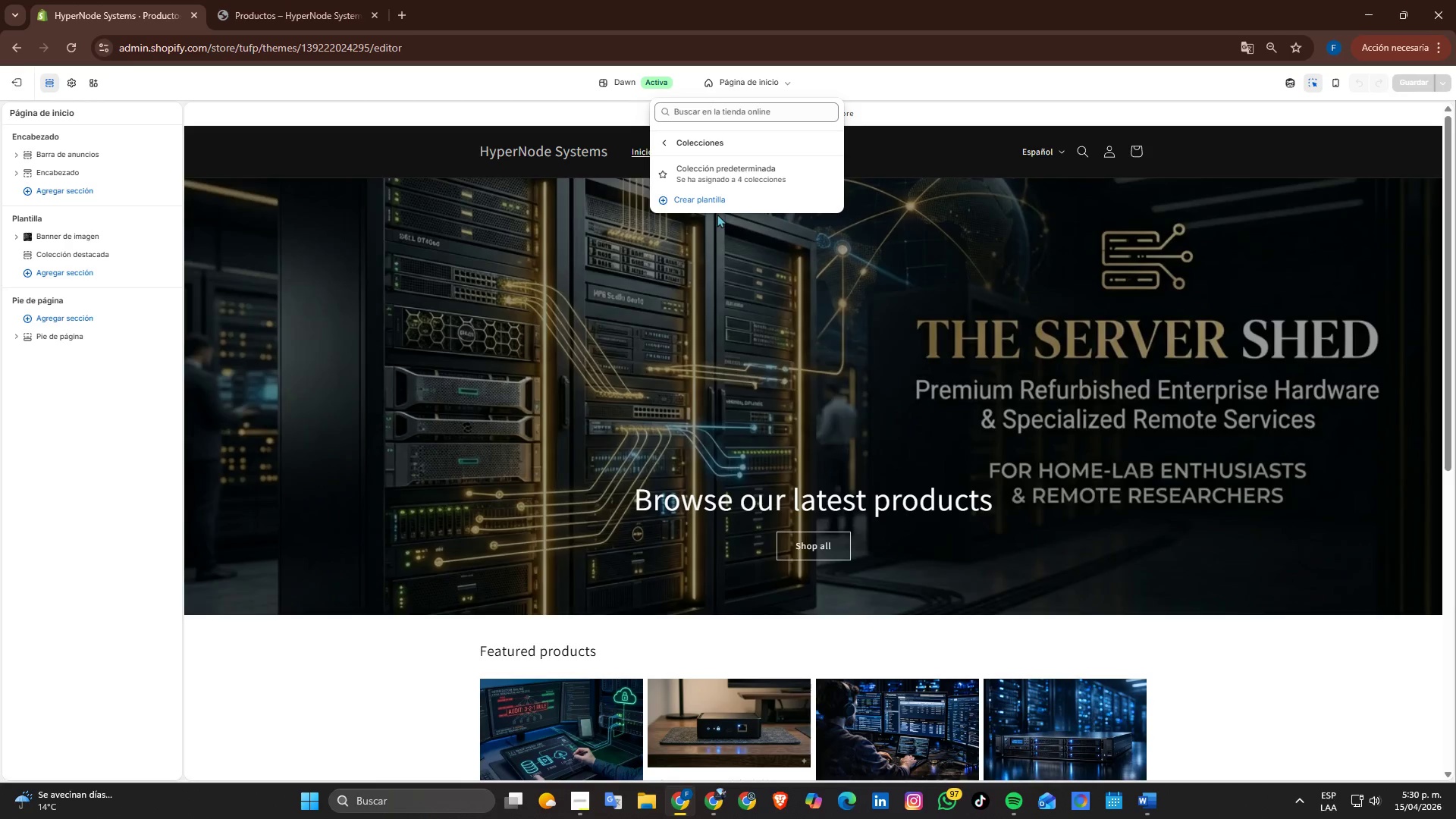 
left_click([695, 176])
 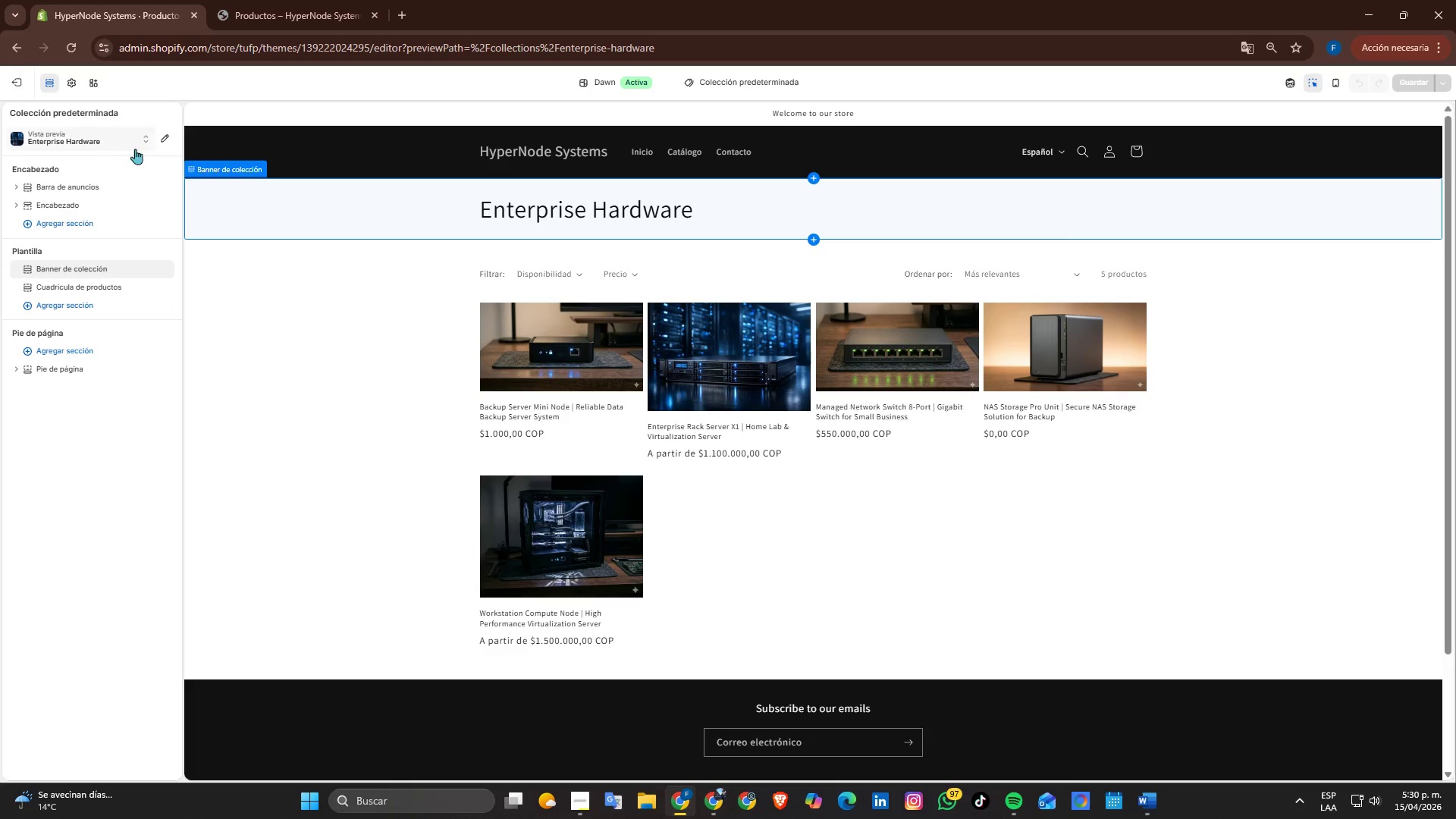 
left_click([171, 136])
 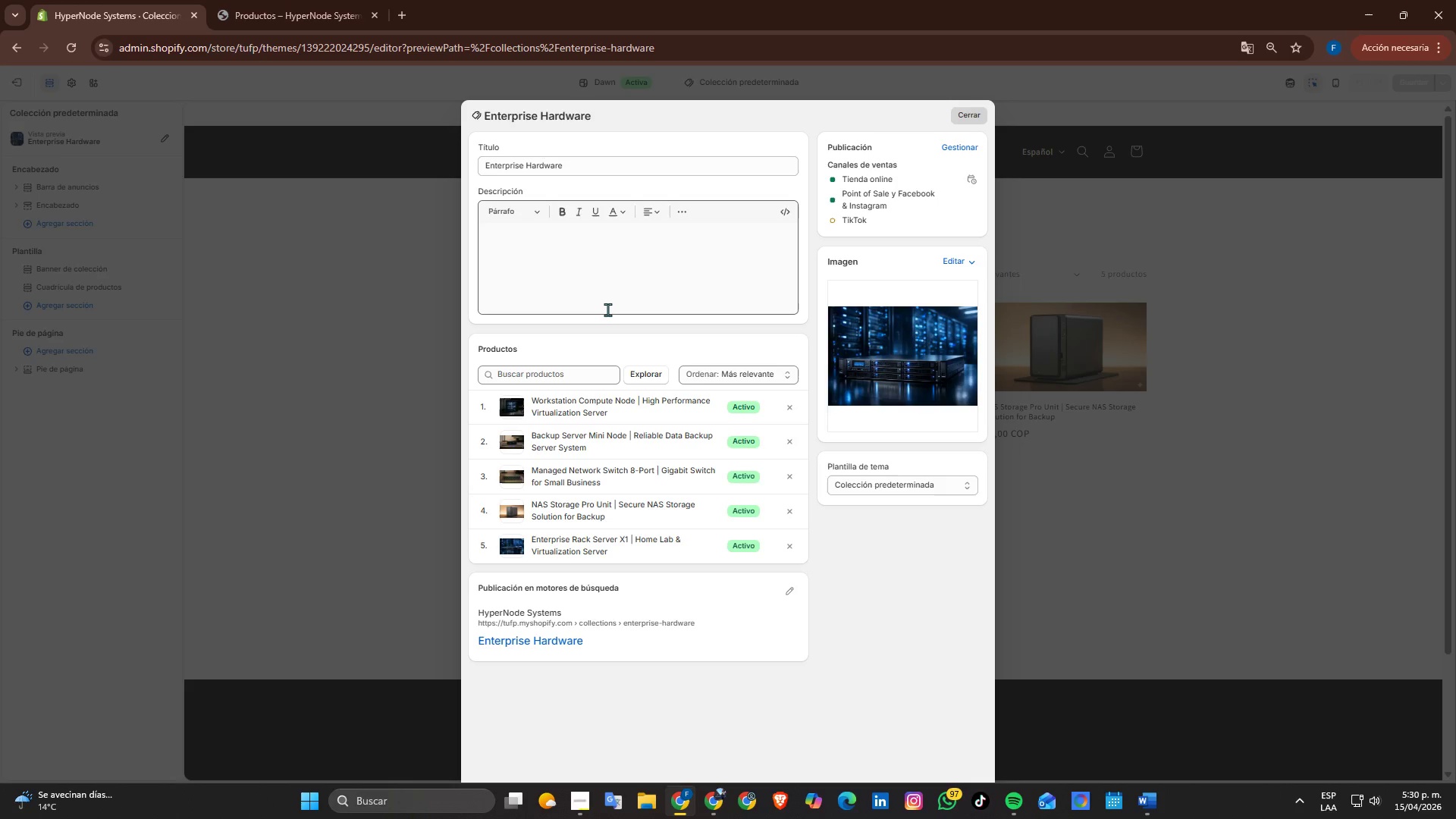 
wait(7.0)
 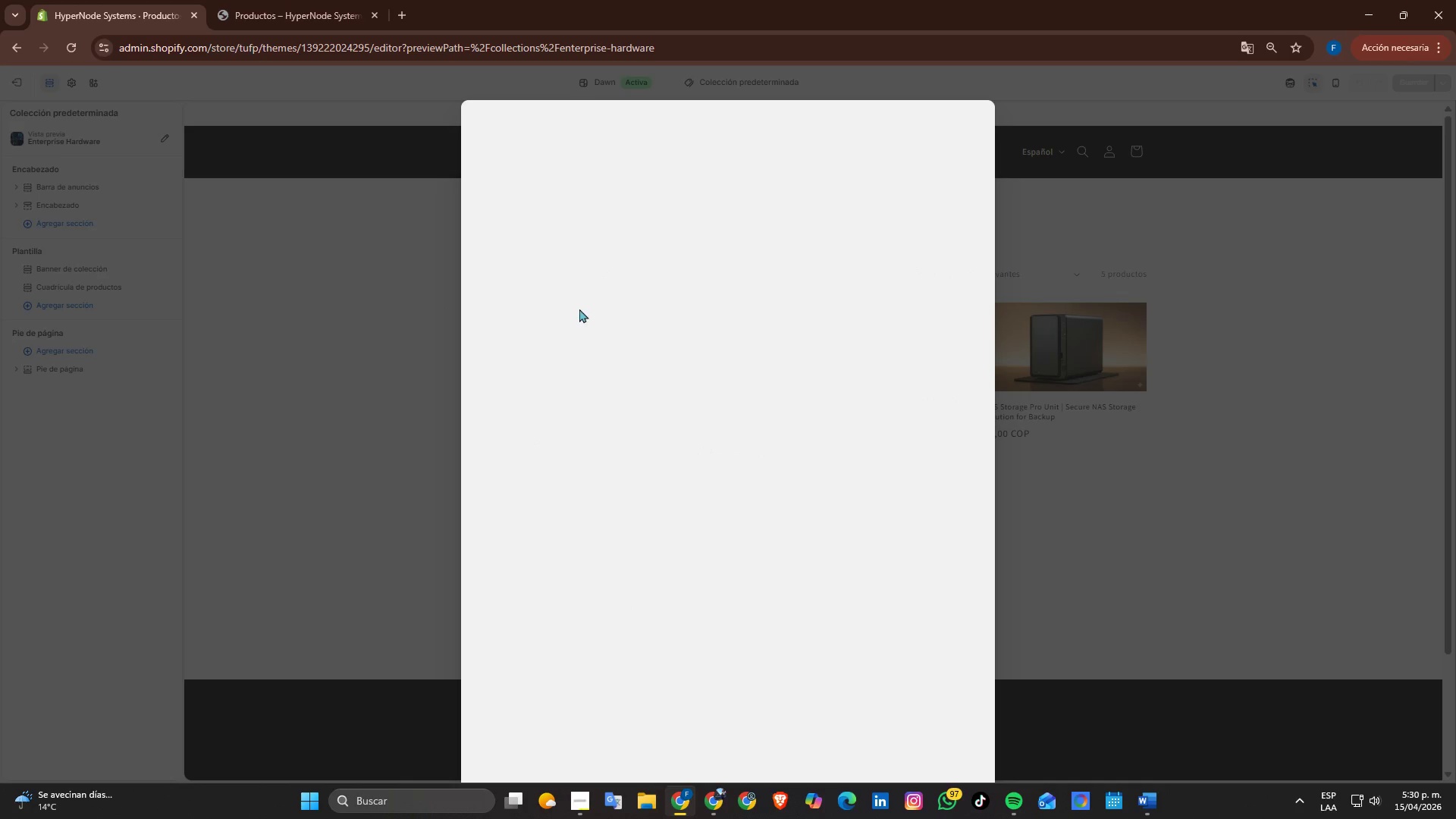 
double_click([932, 487])
 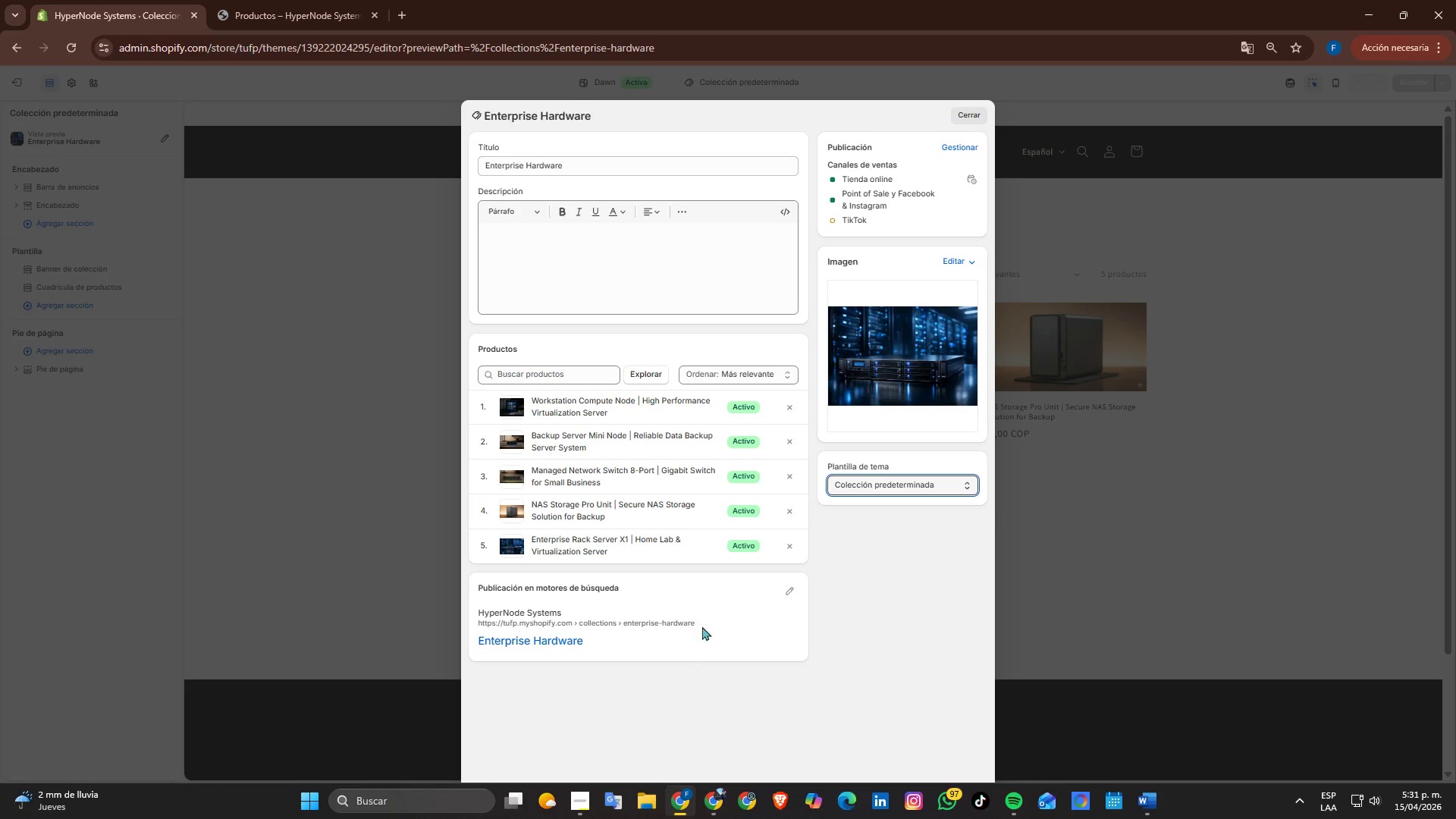 
scroll: coordinate [662, 484], scroll_direction: none, amount: 0.0
 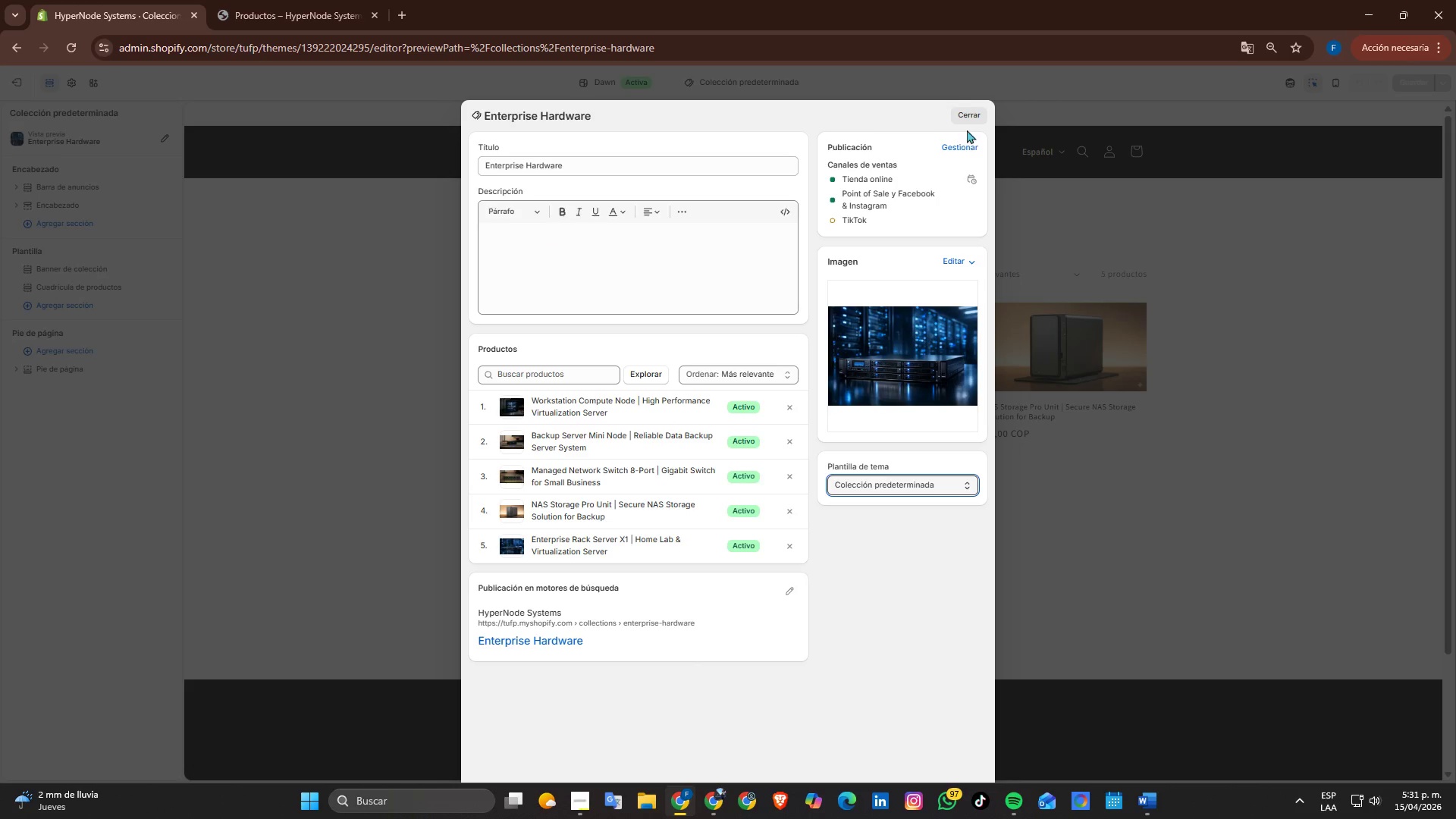 
left_click([956, 149])
 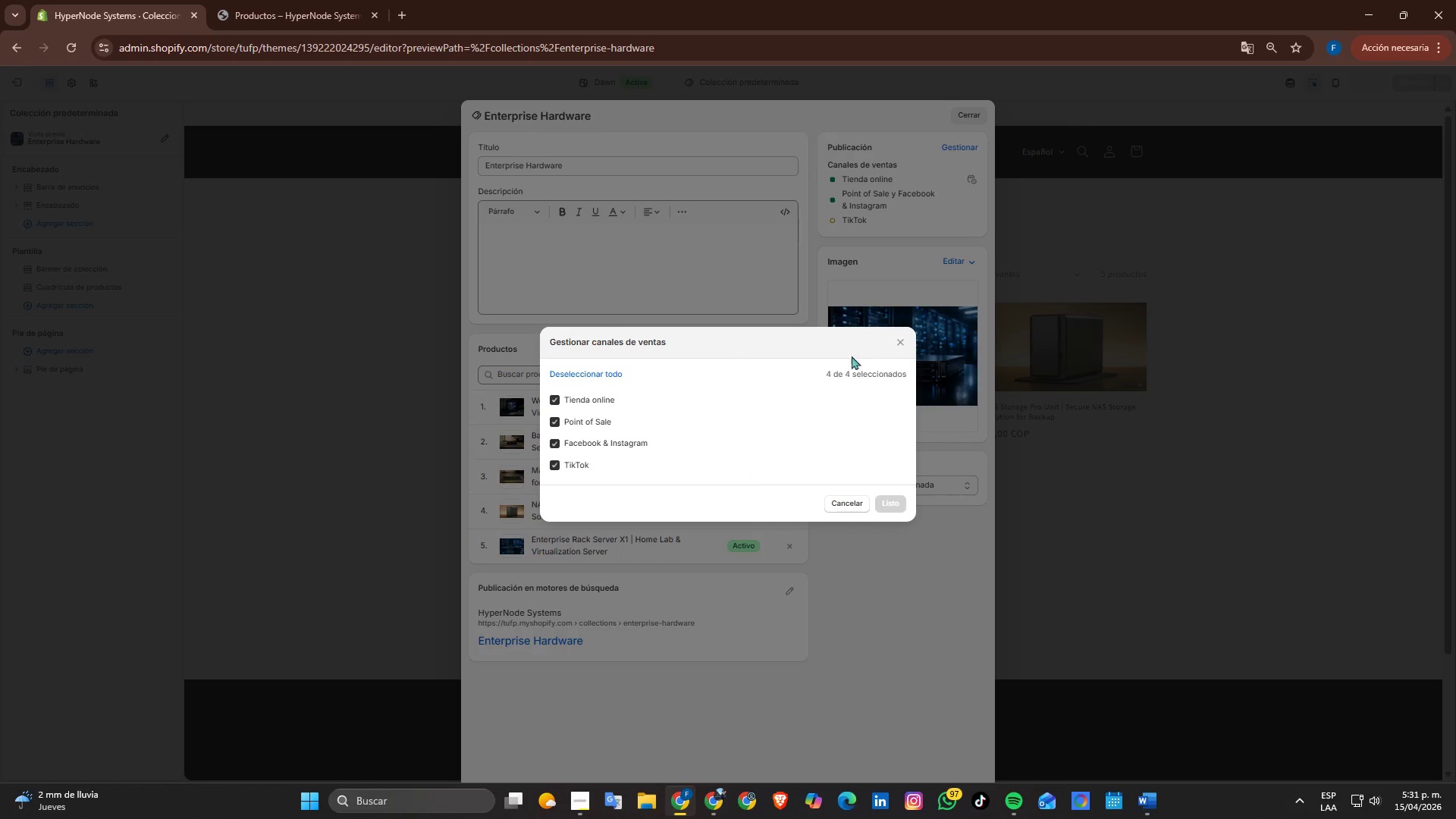 
left_click([895, 343])
 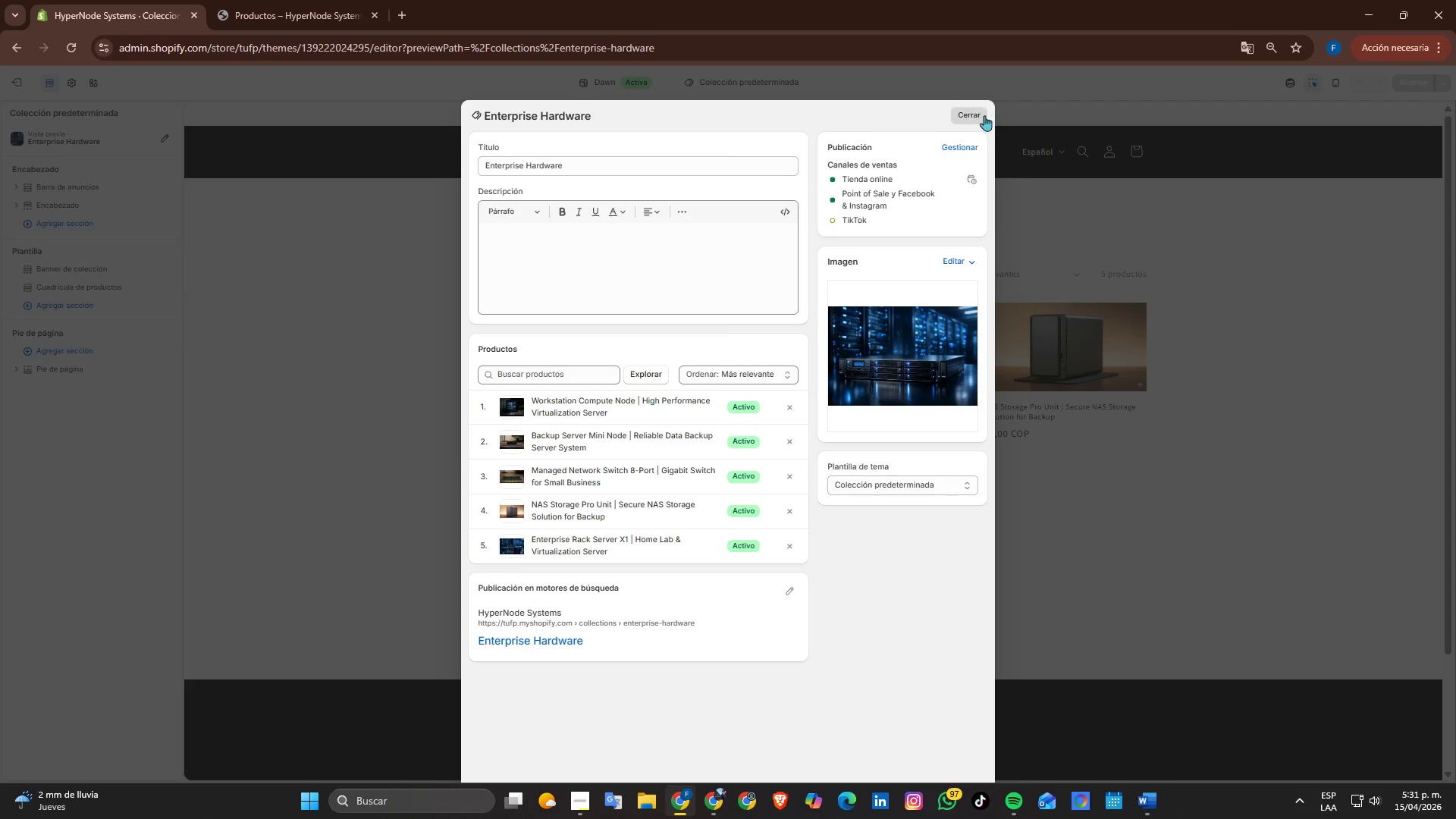 
left_click([974, 113])
 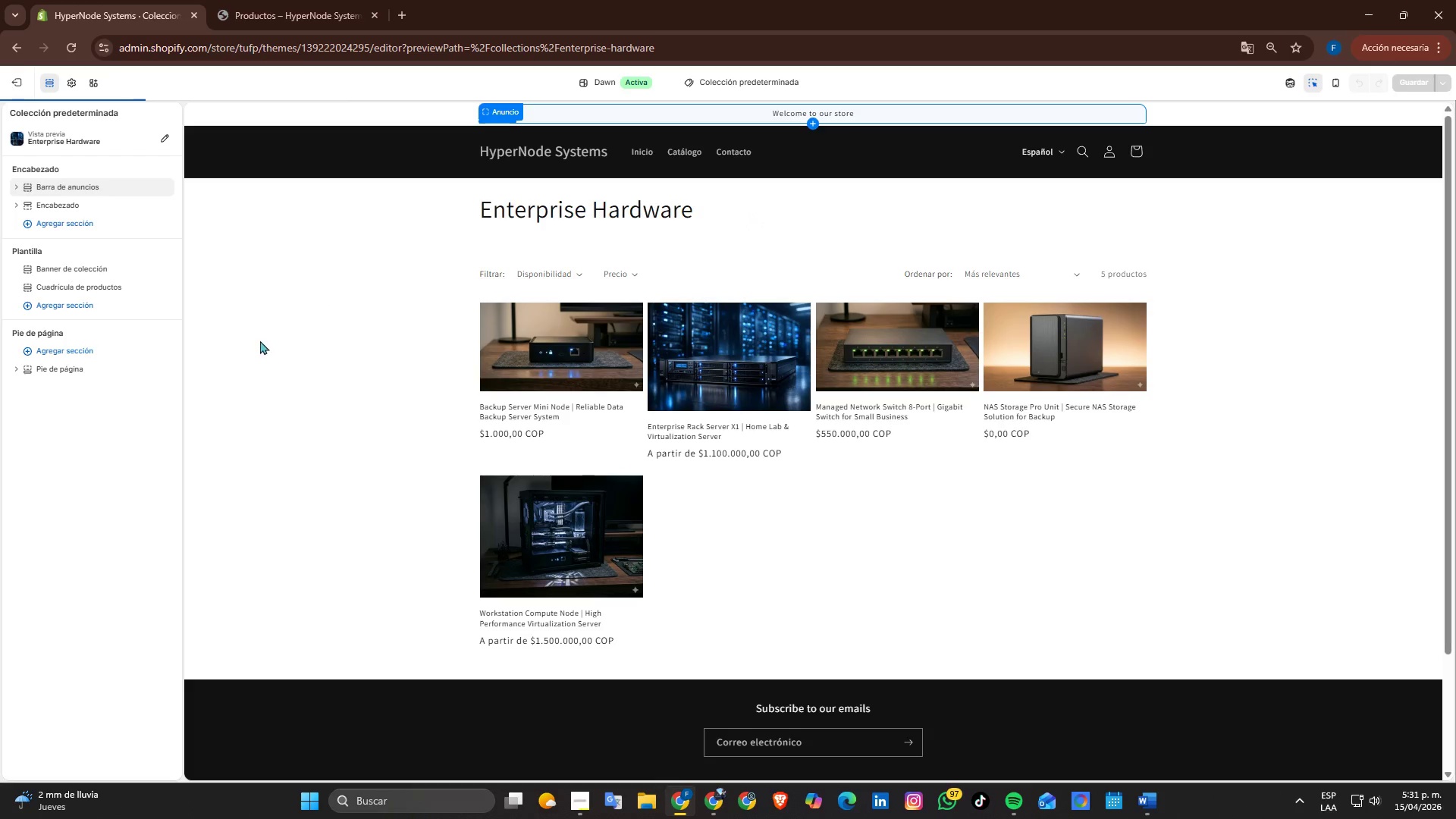 
scroll: coordinate [281, 348], scroll_direction: up, amount: 1.0
 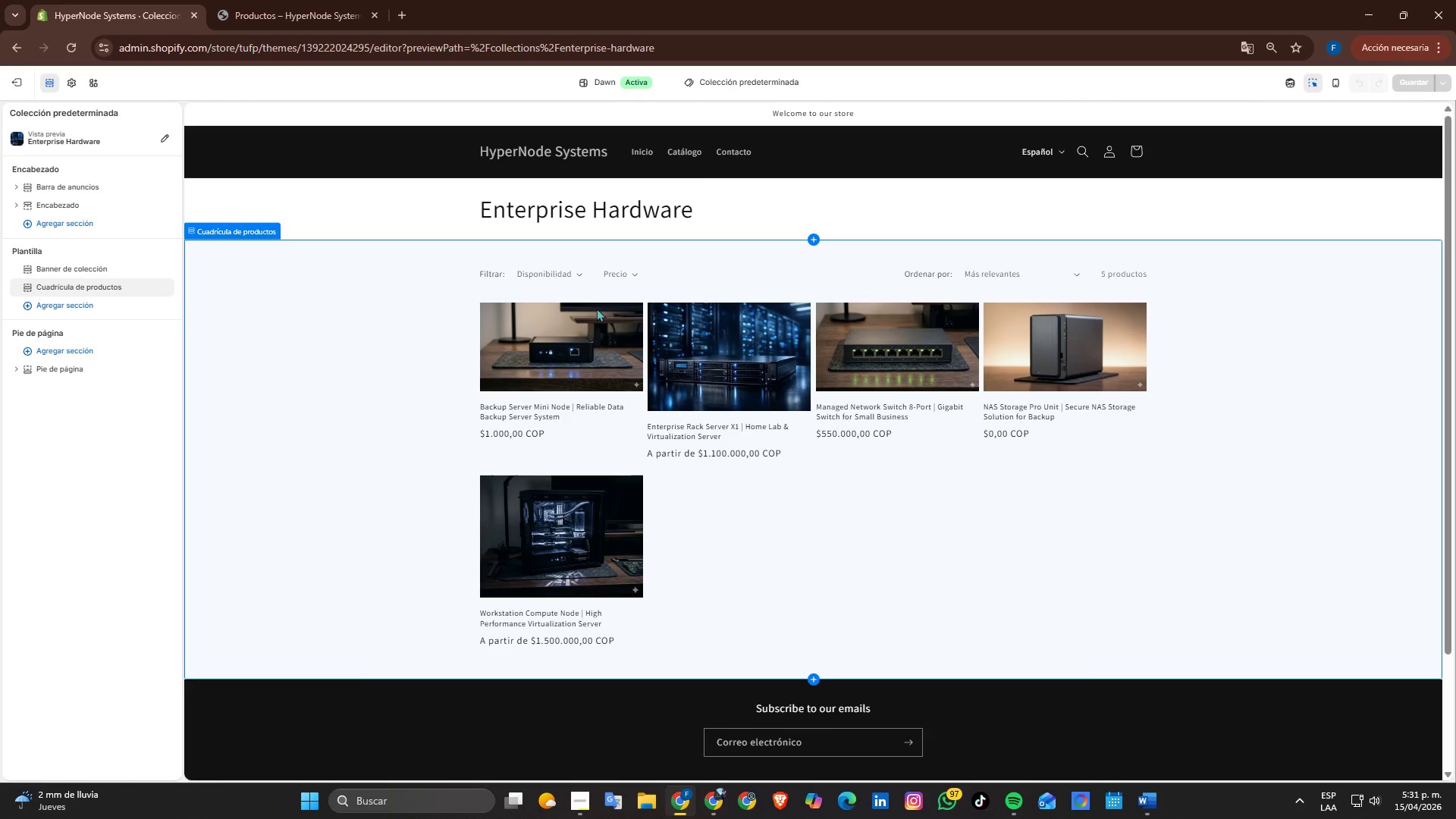 
scroll: coordinate [570, 370], scroll_direction: none, amount: 0.0
 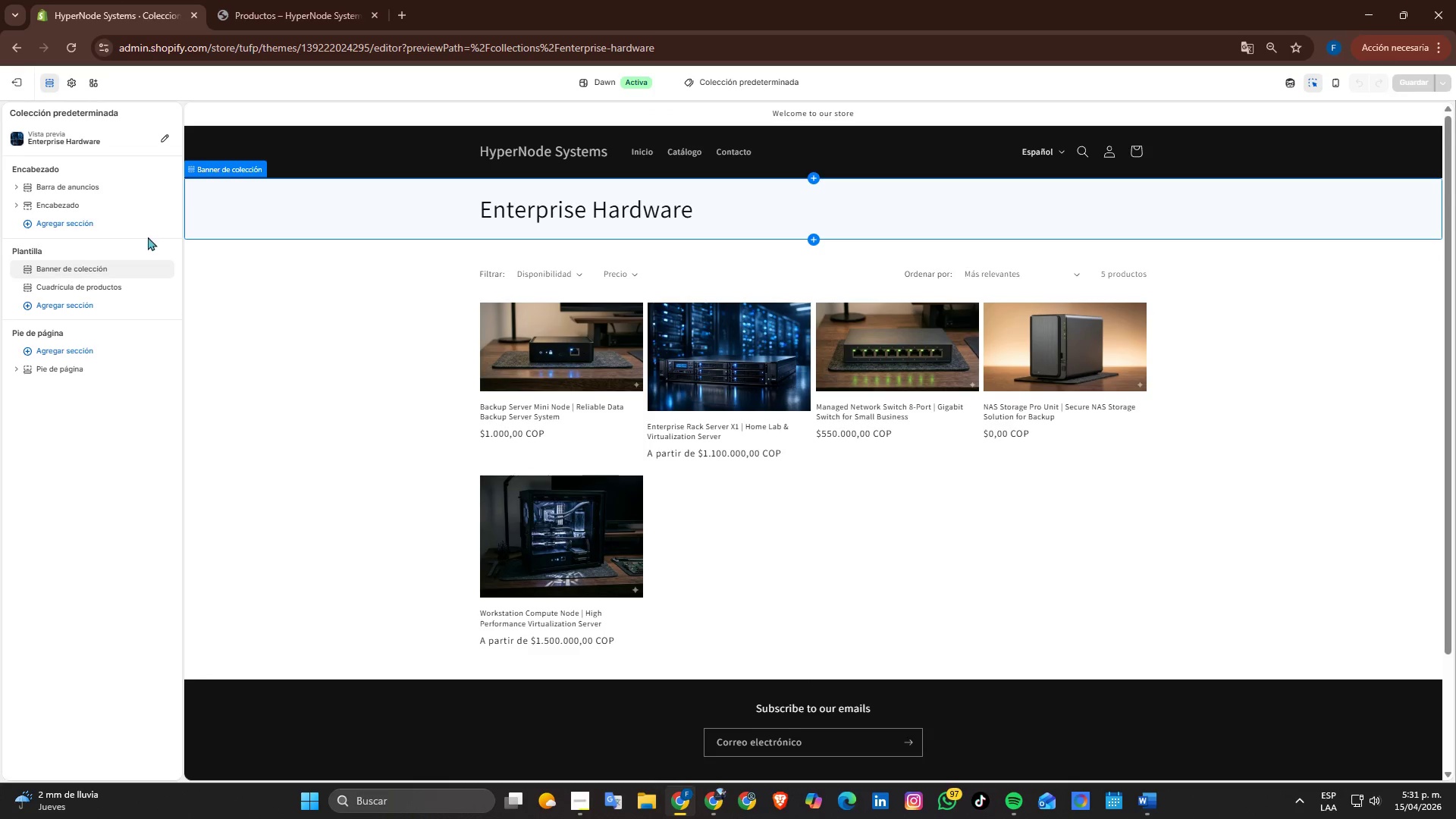 
left_click([292, 152])
 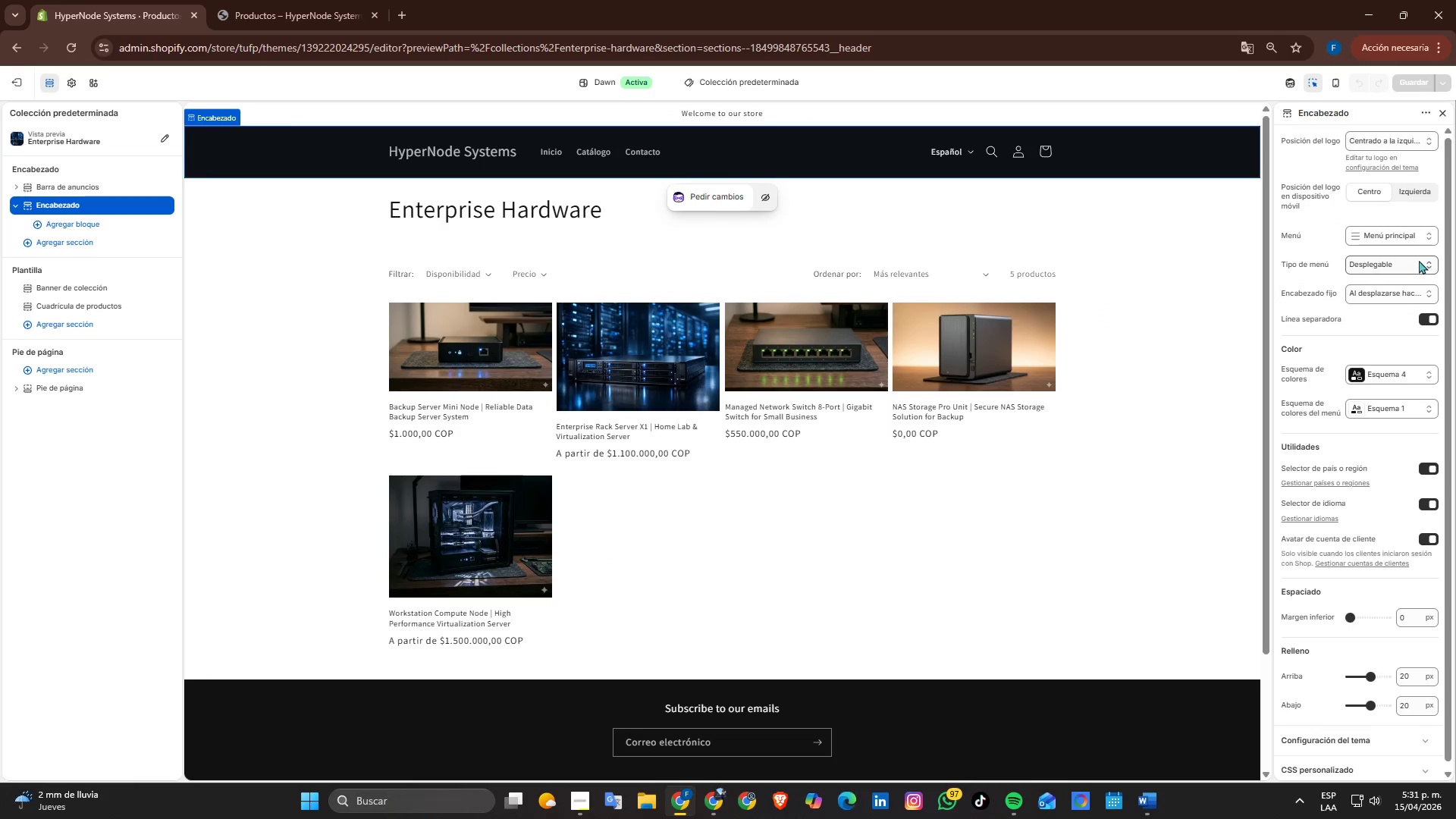 
left_click([1428, 234])
 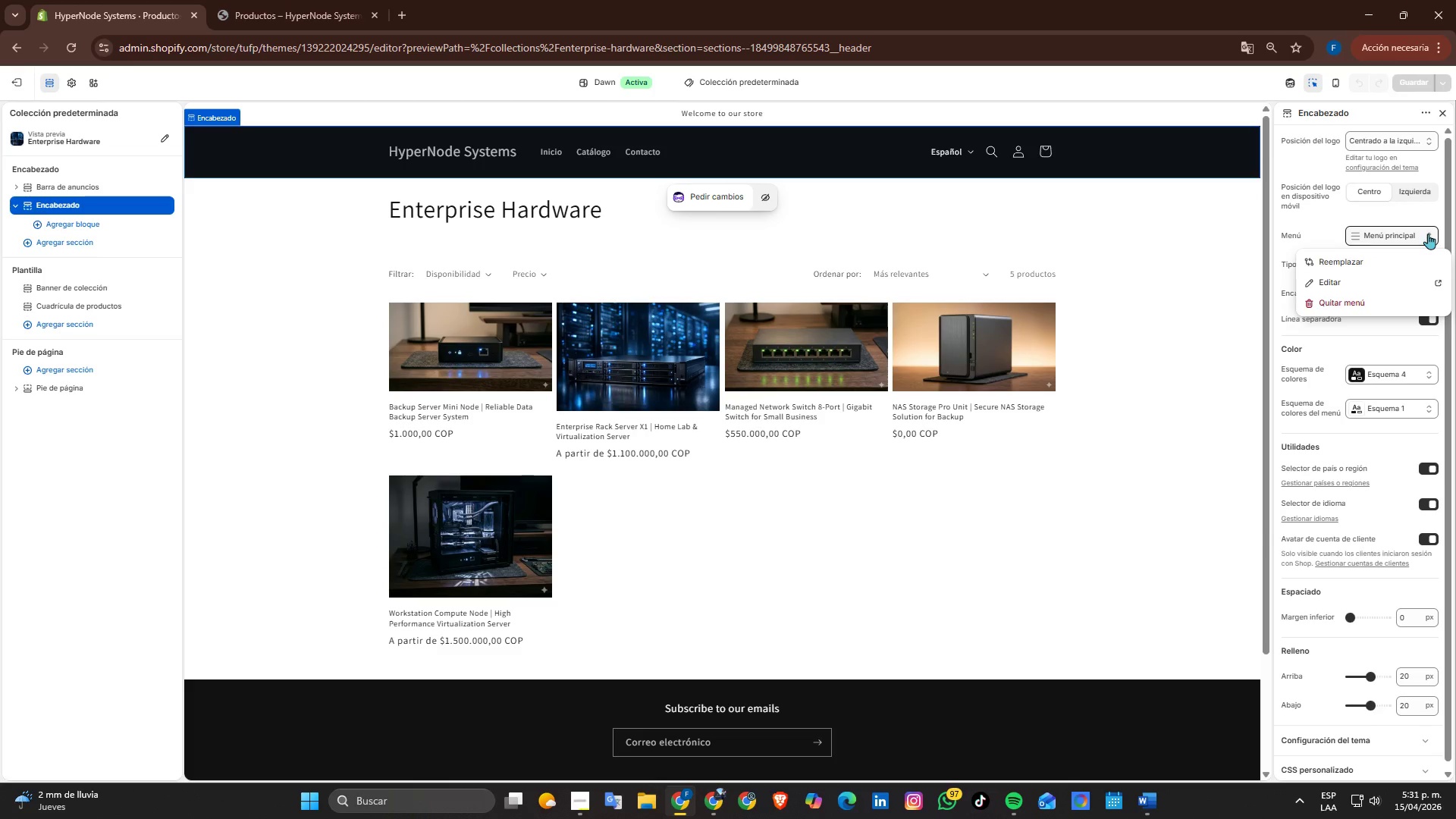 
left_click([1428, 234])
 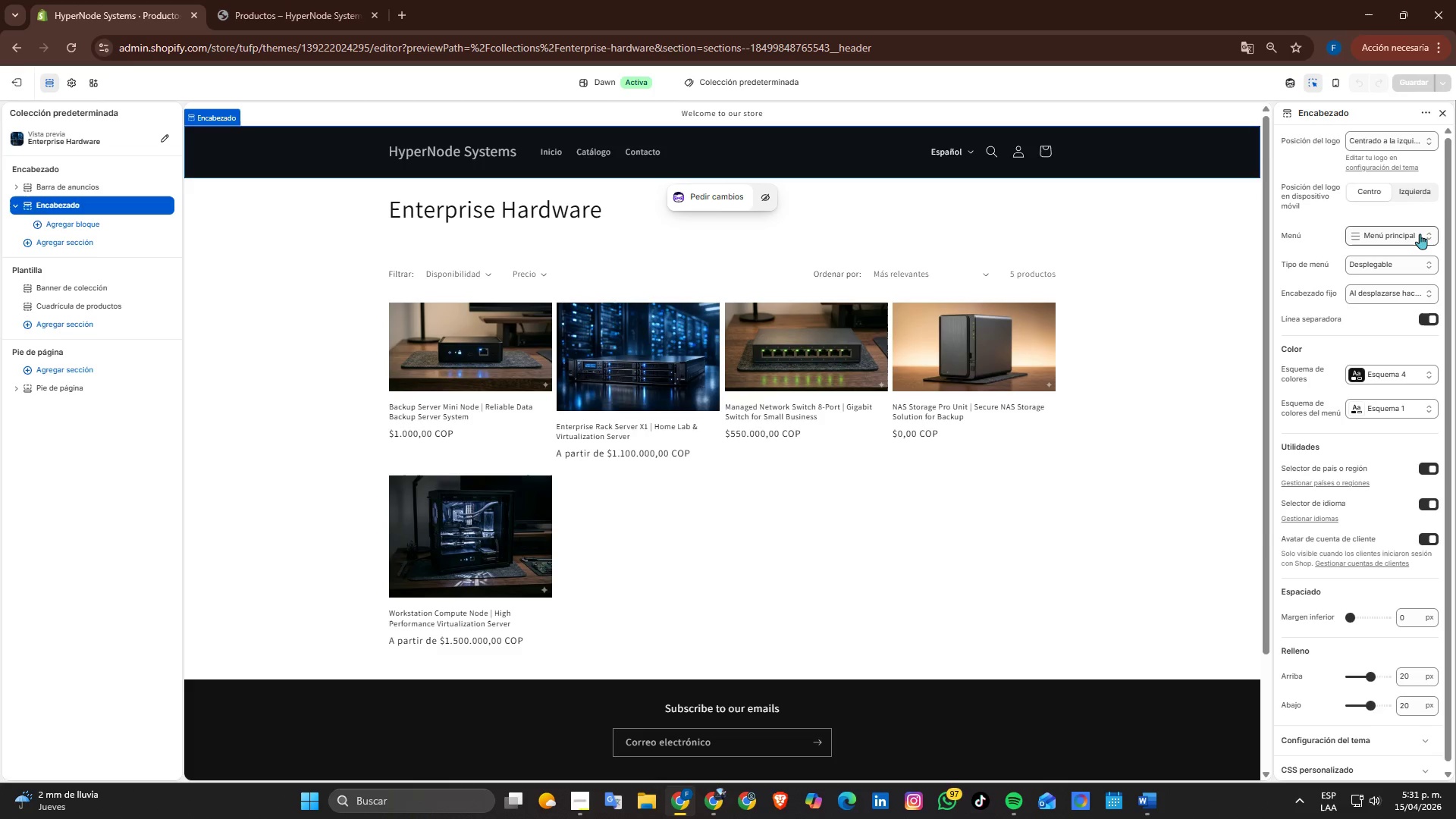 
left_click([1356, 281])
 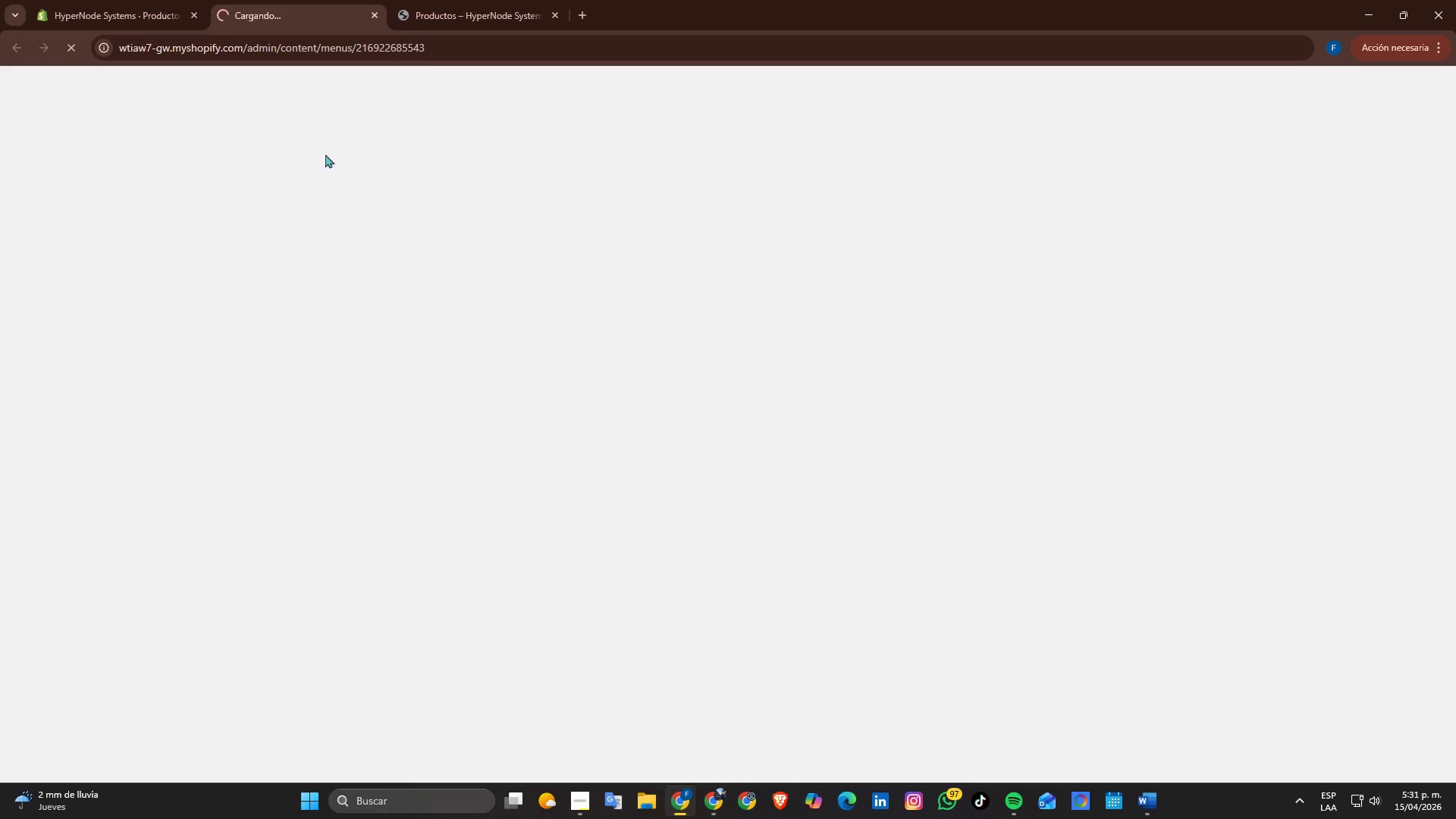 
mouse_move([107, 0])
 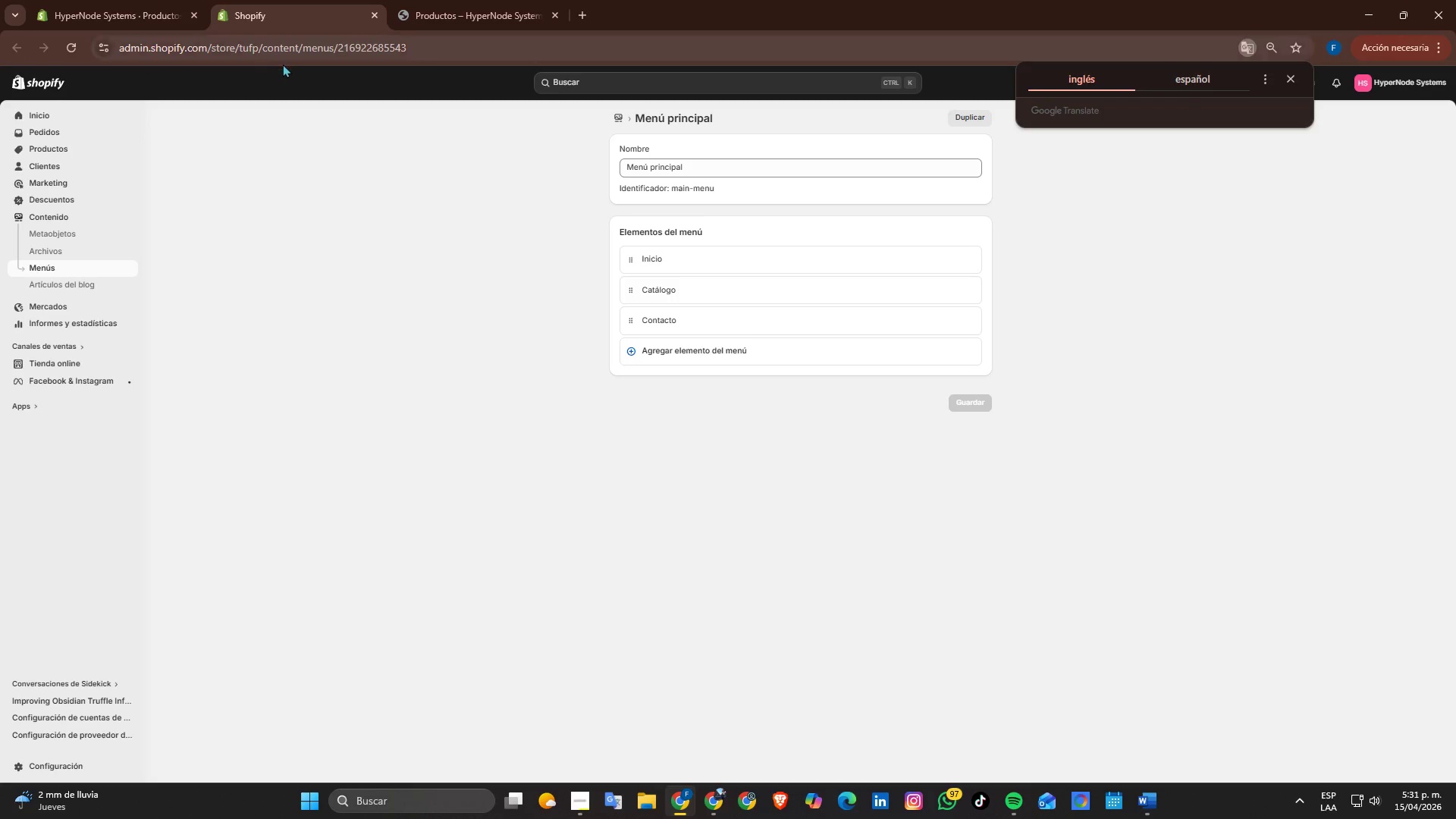 
left_click([160, 0])
 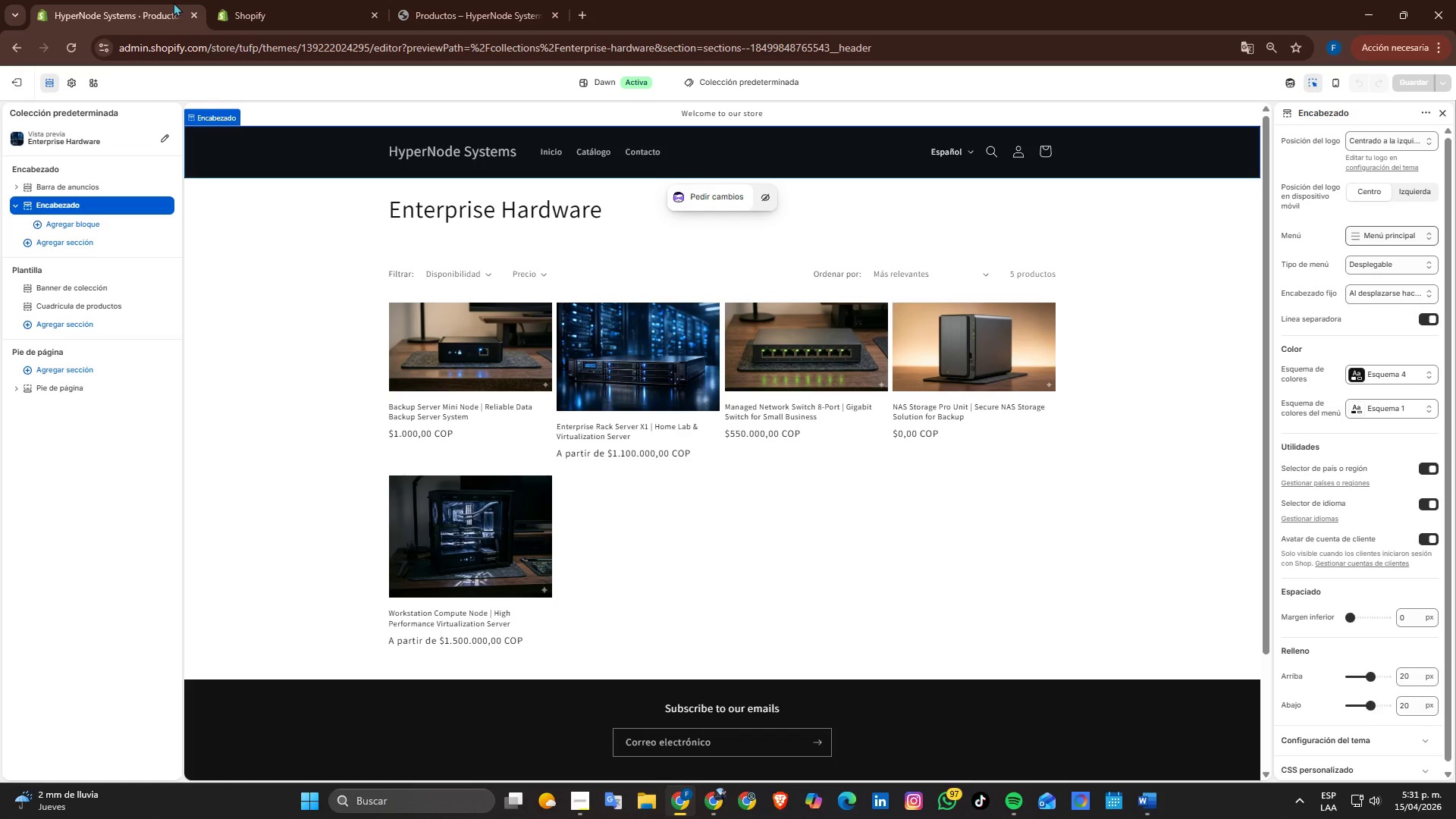 
left_click([349, 0])
 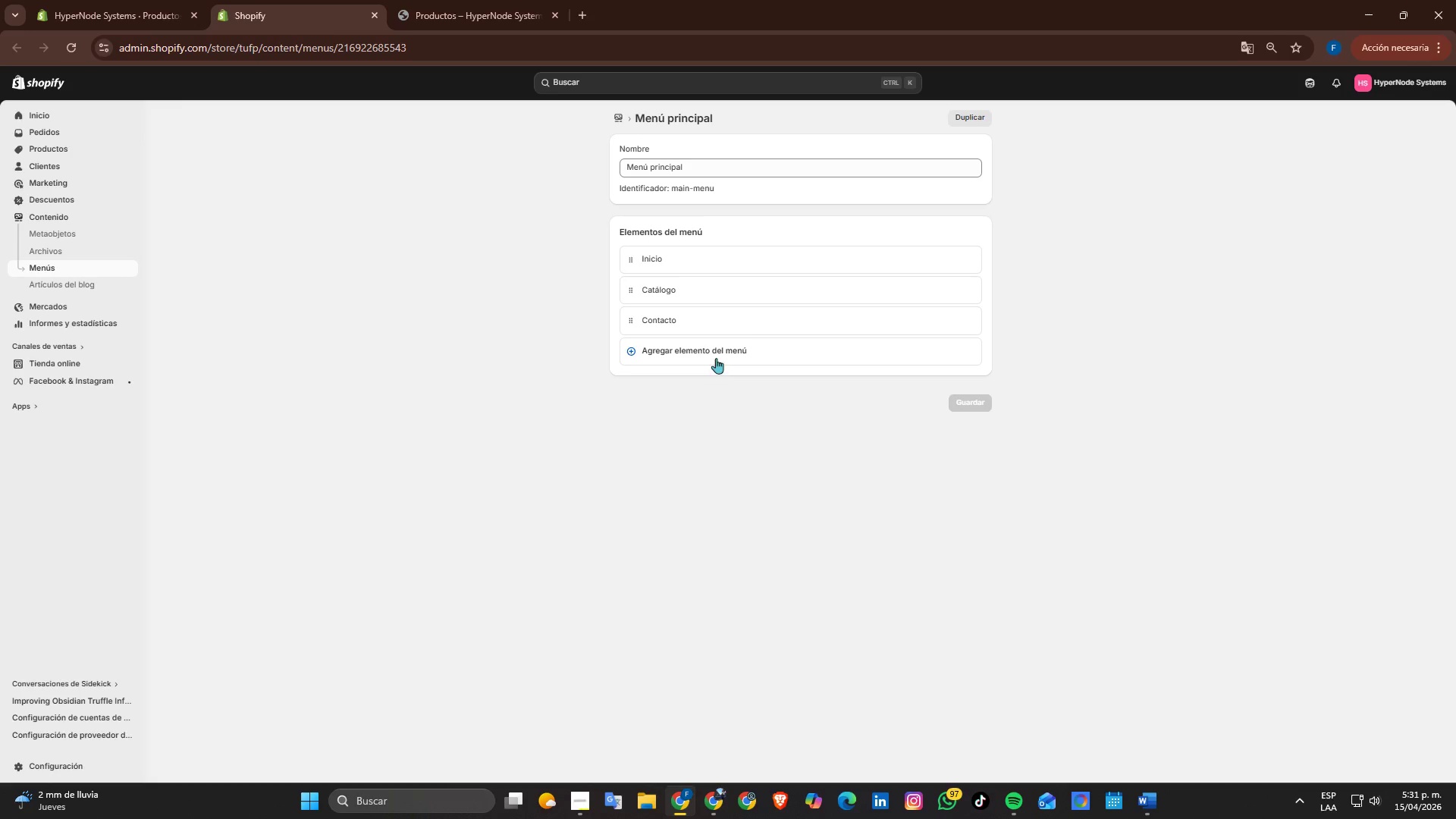 
left_click([720, 350])
 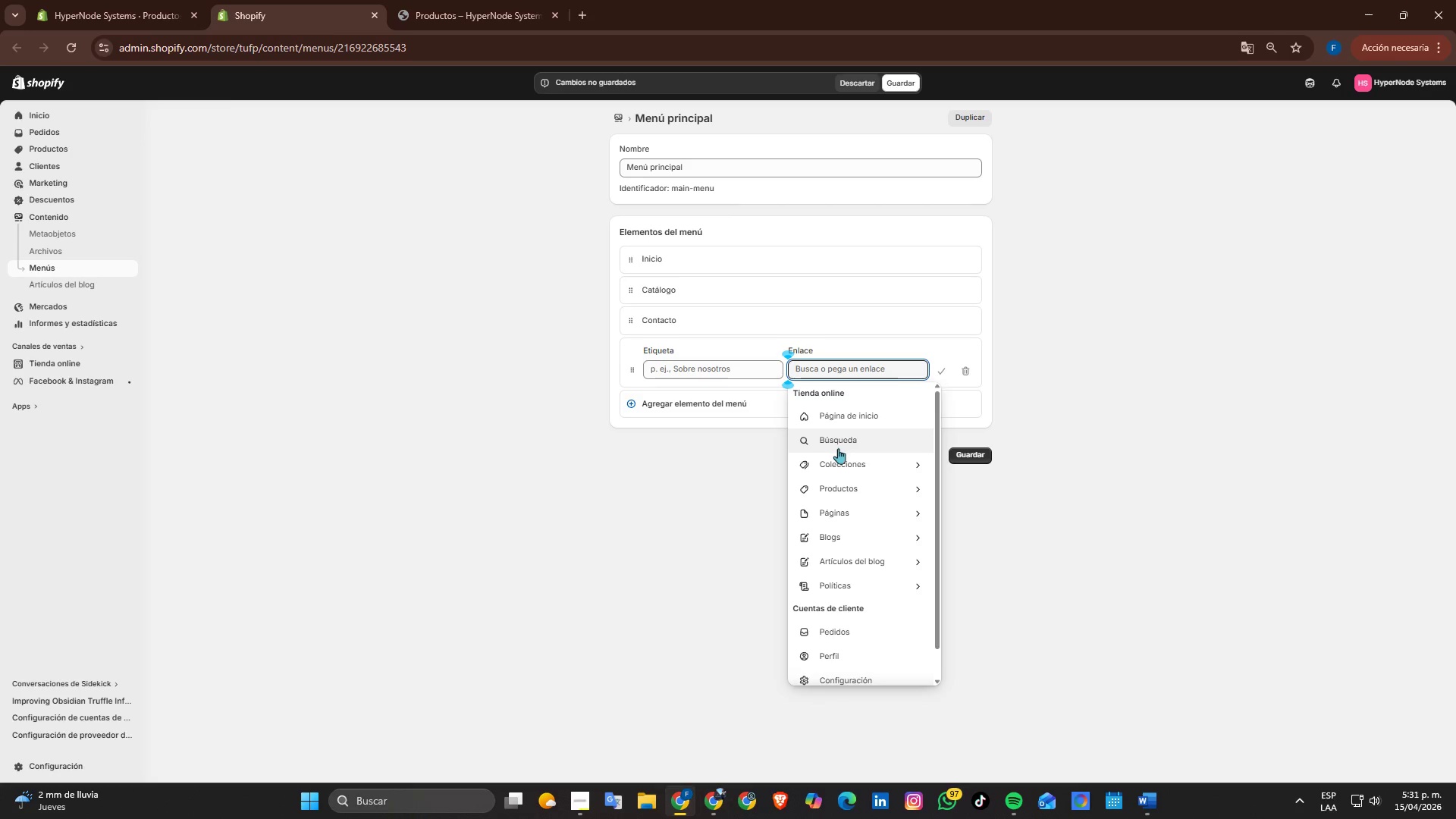 
left_click([857, 460])
 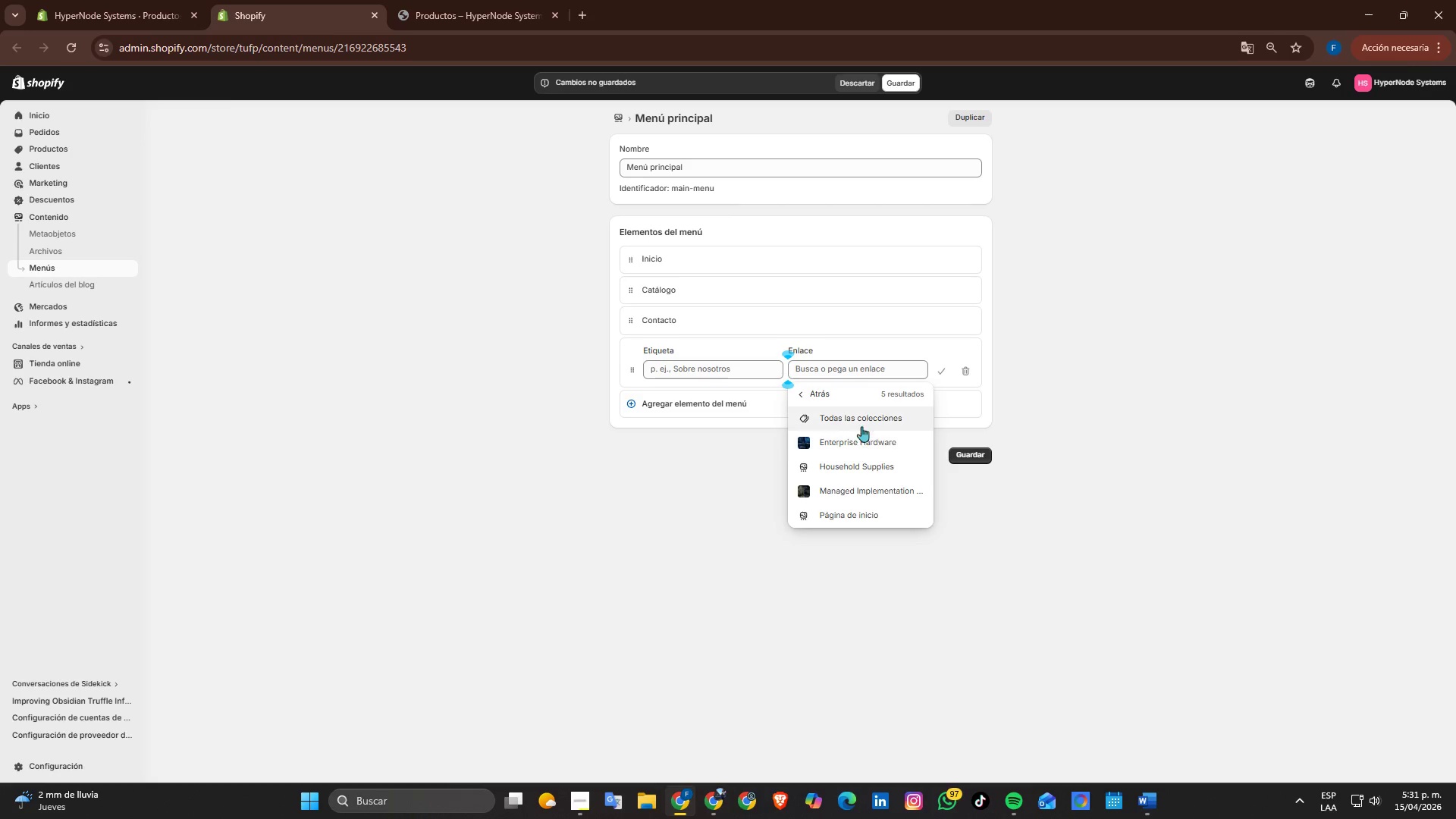 
left_click([864, 419])
 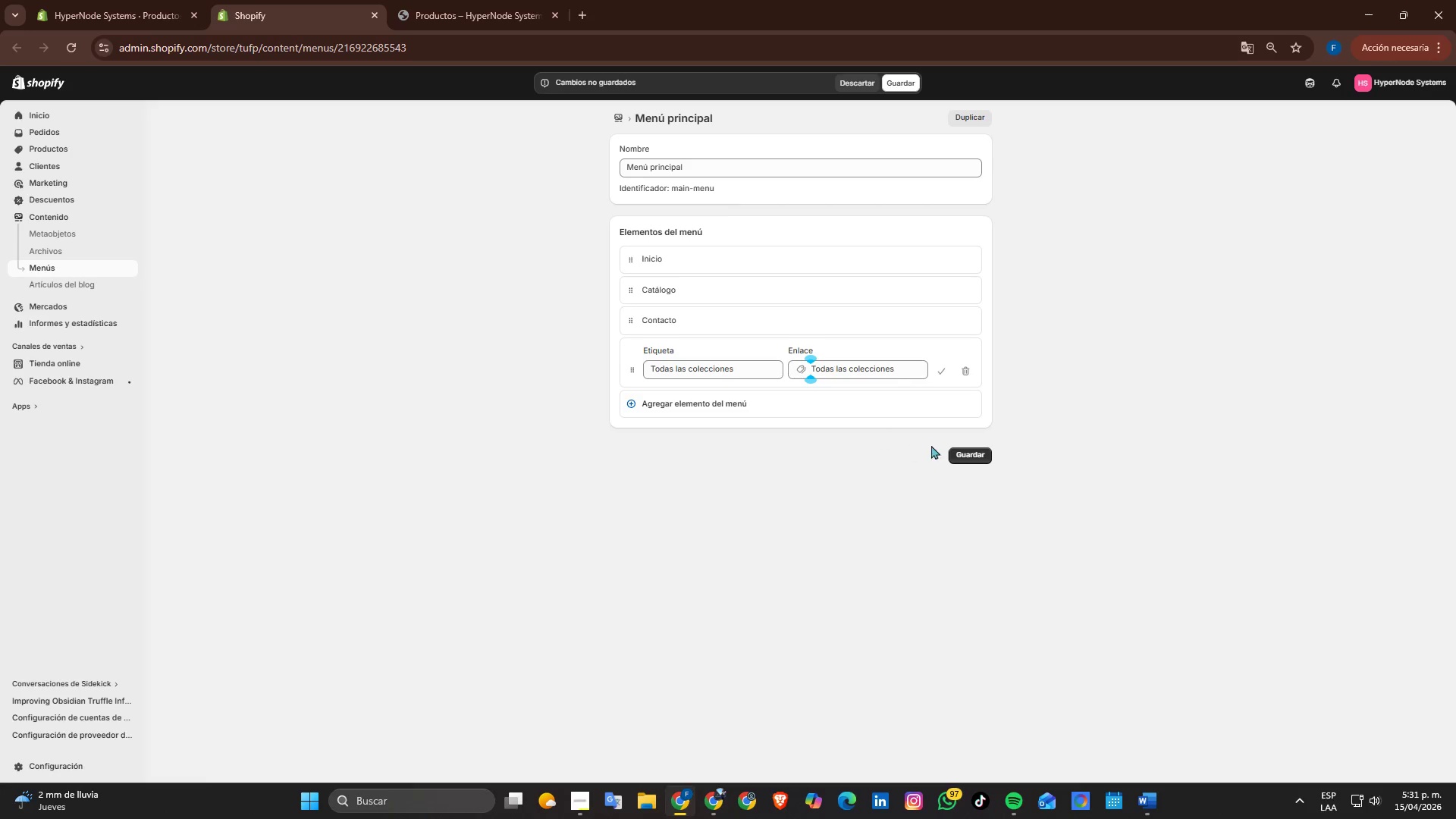 
left_click([969, 453])
 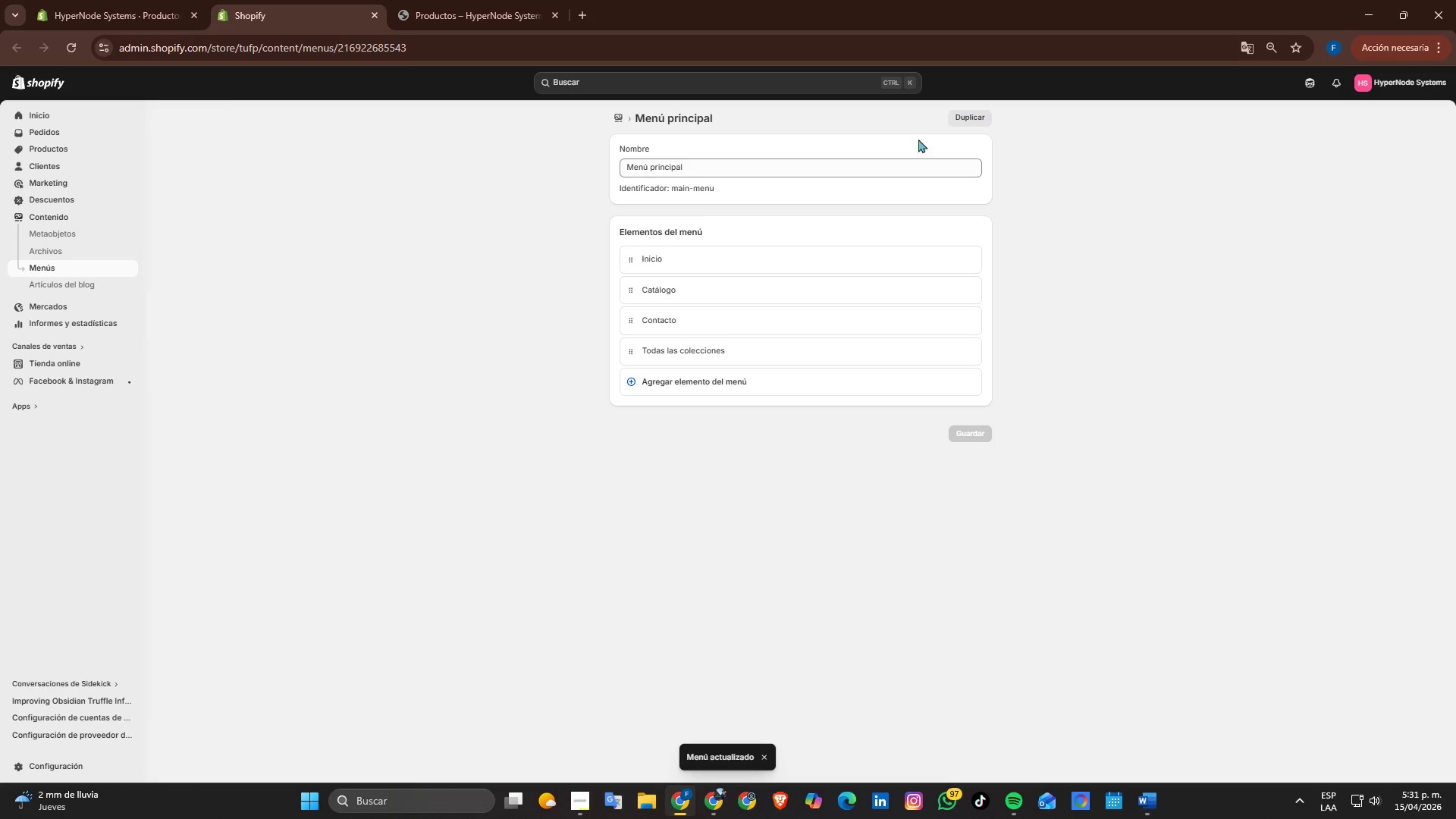 
left_click([420, 0])
 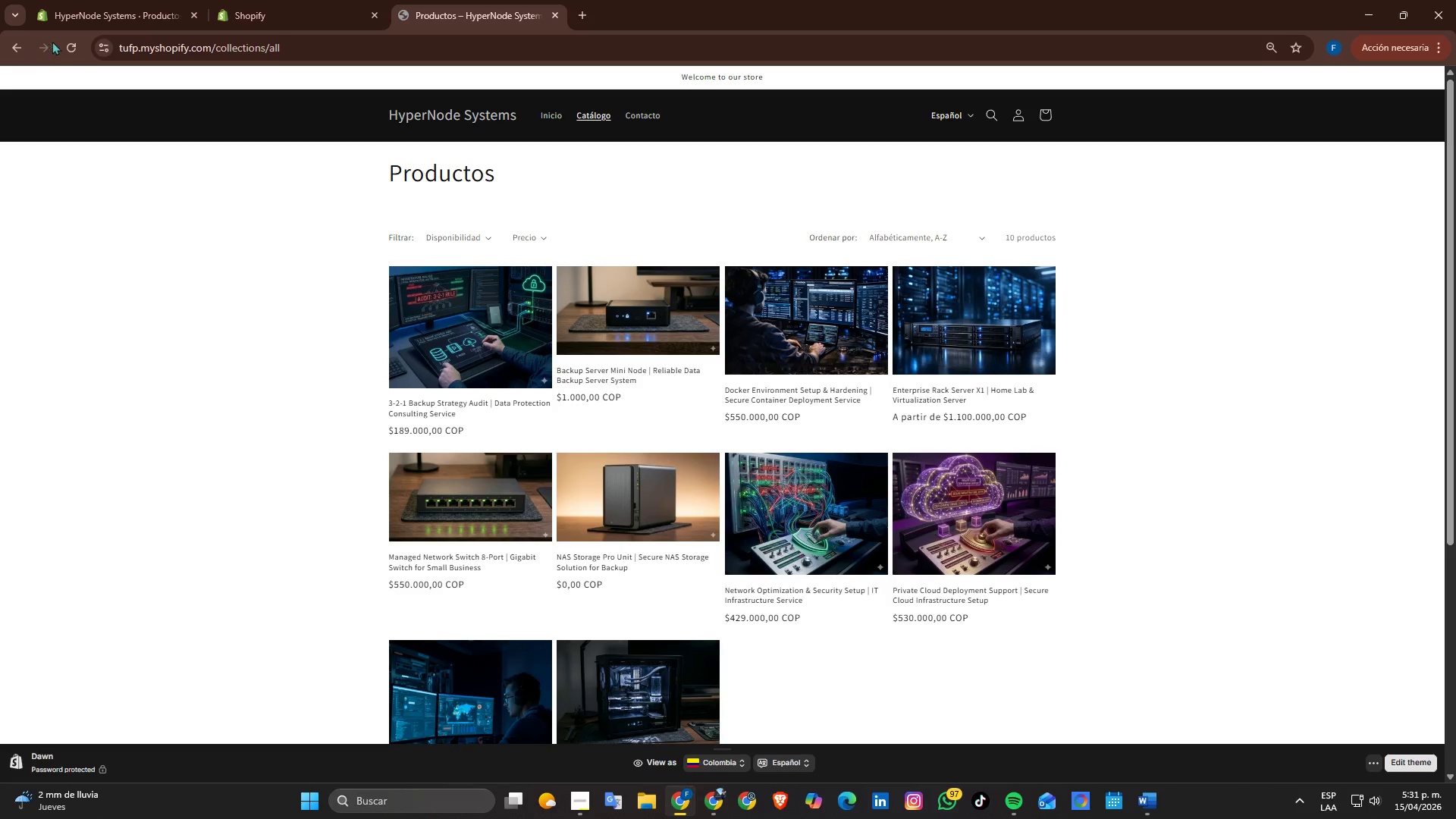 
left_click([71, 51])
 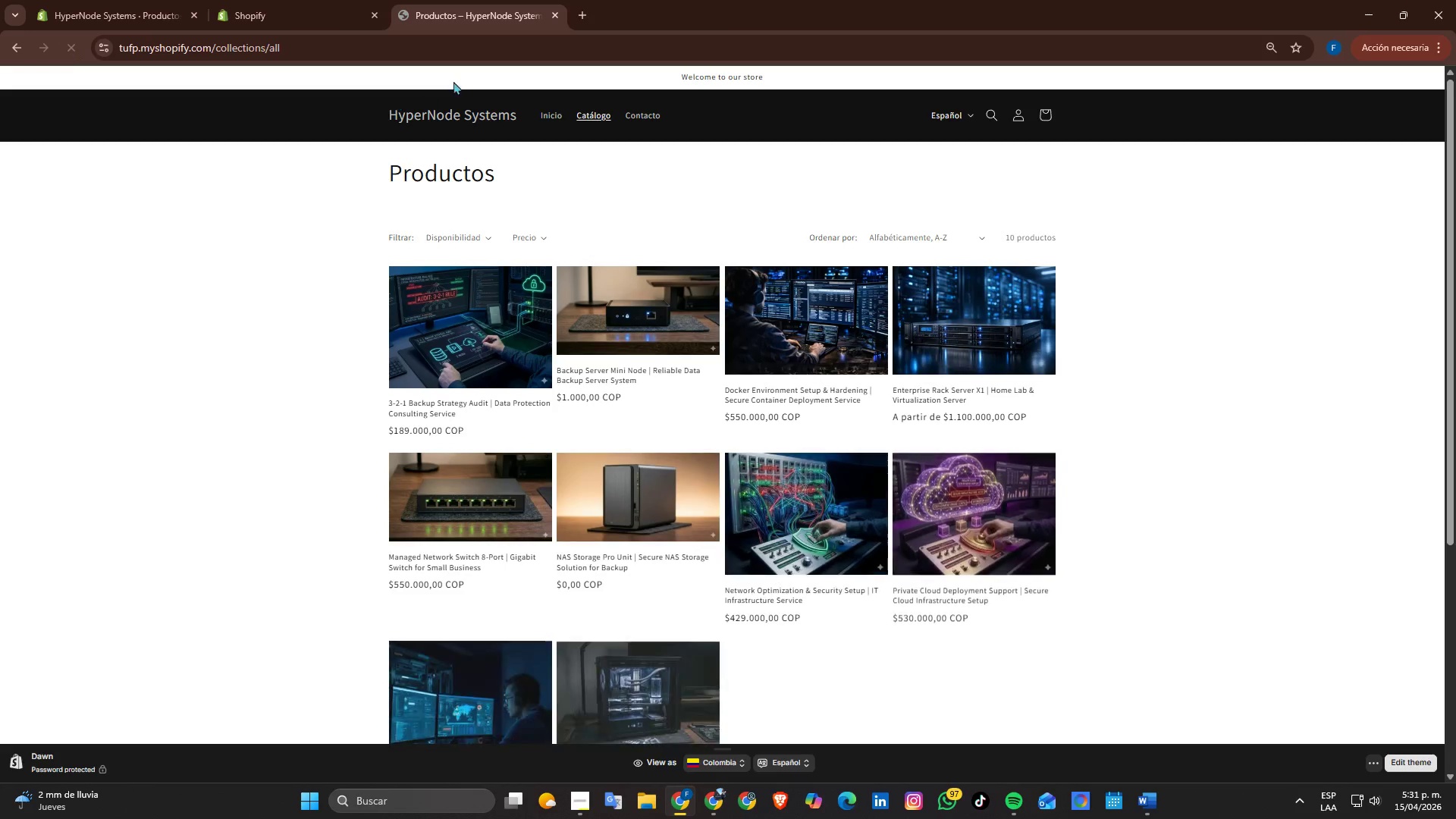 
left_click([601, 113])
 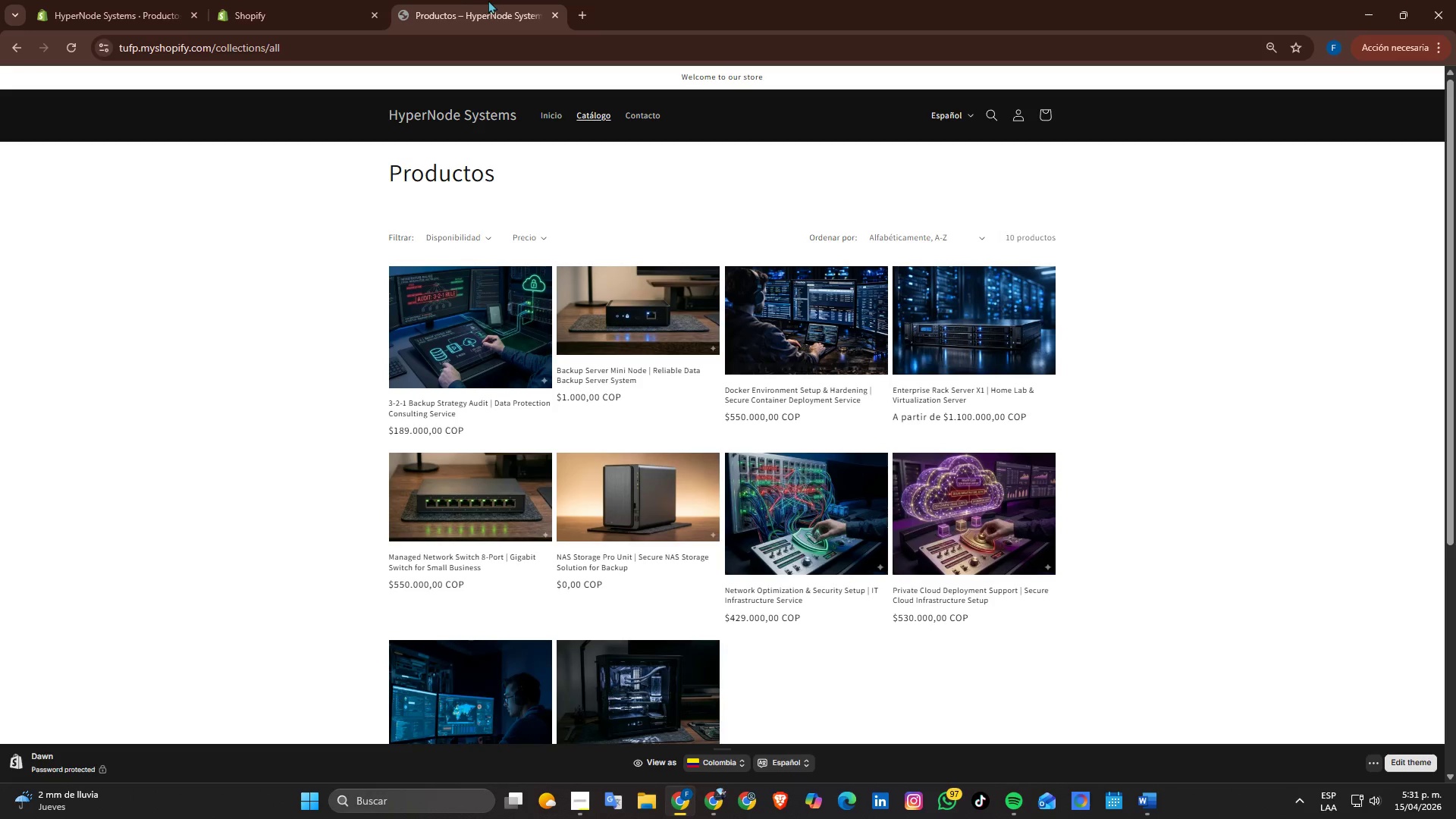 
left_click([332, 10])
 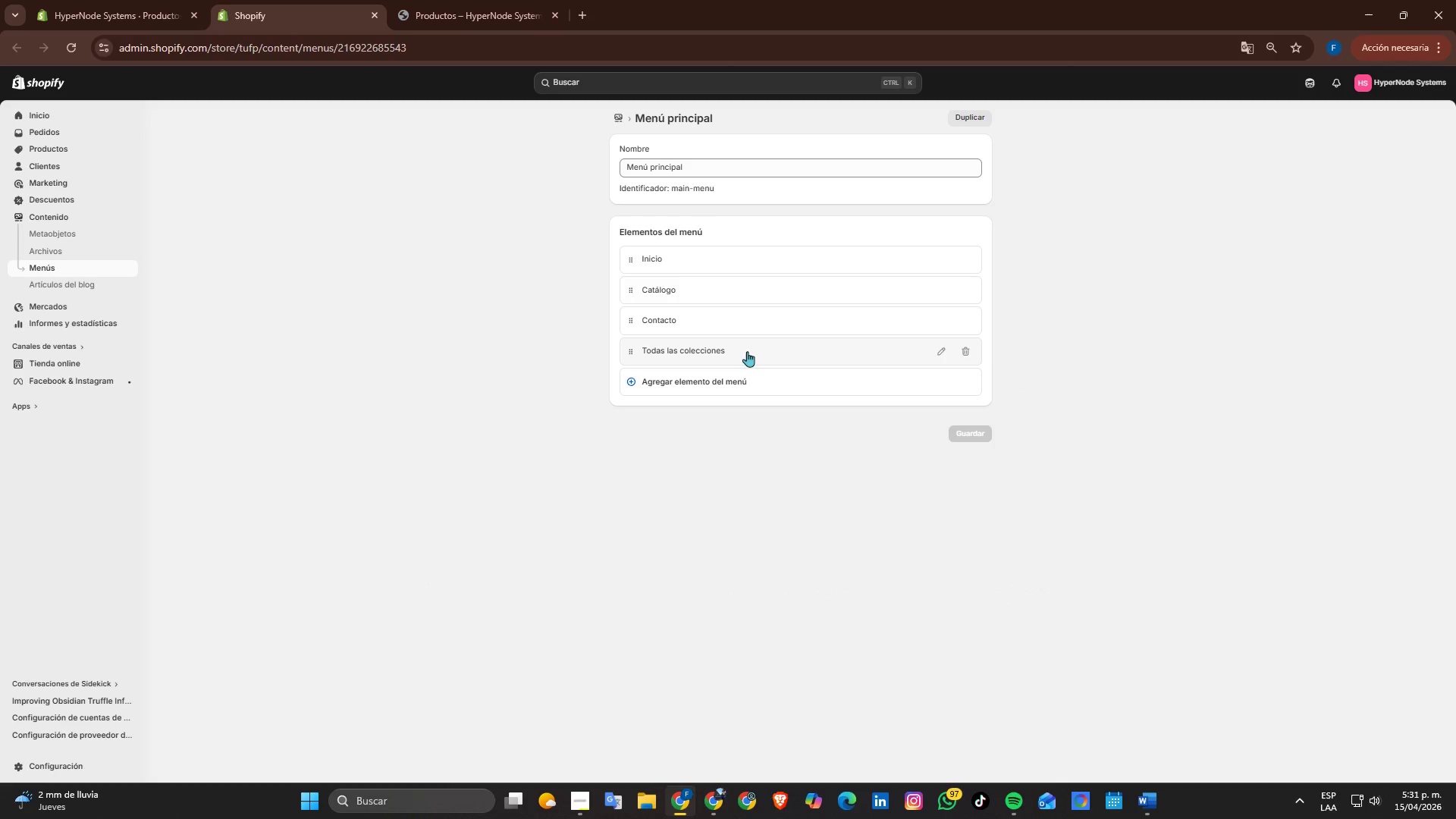 
mouse_move([931, 366])
 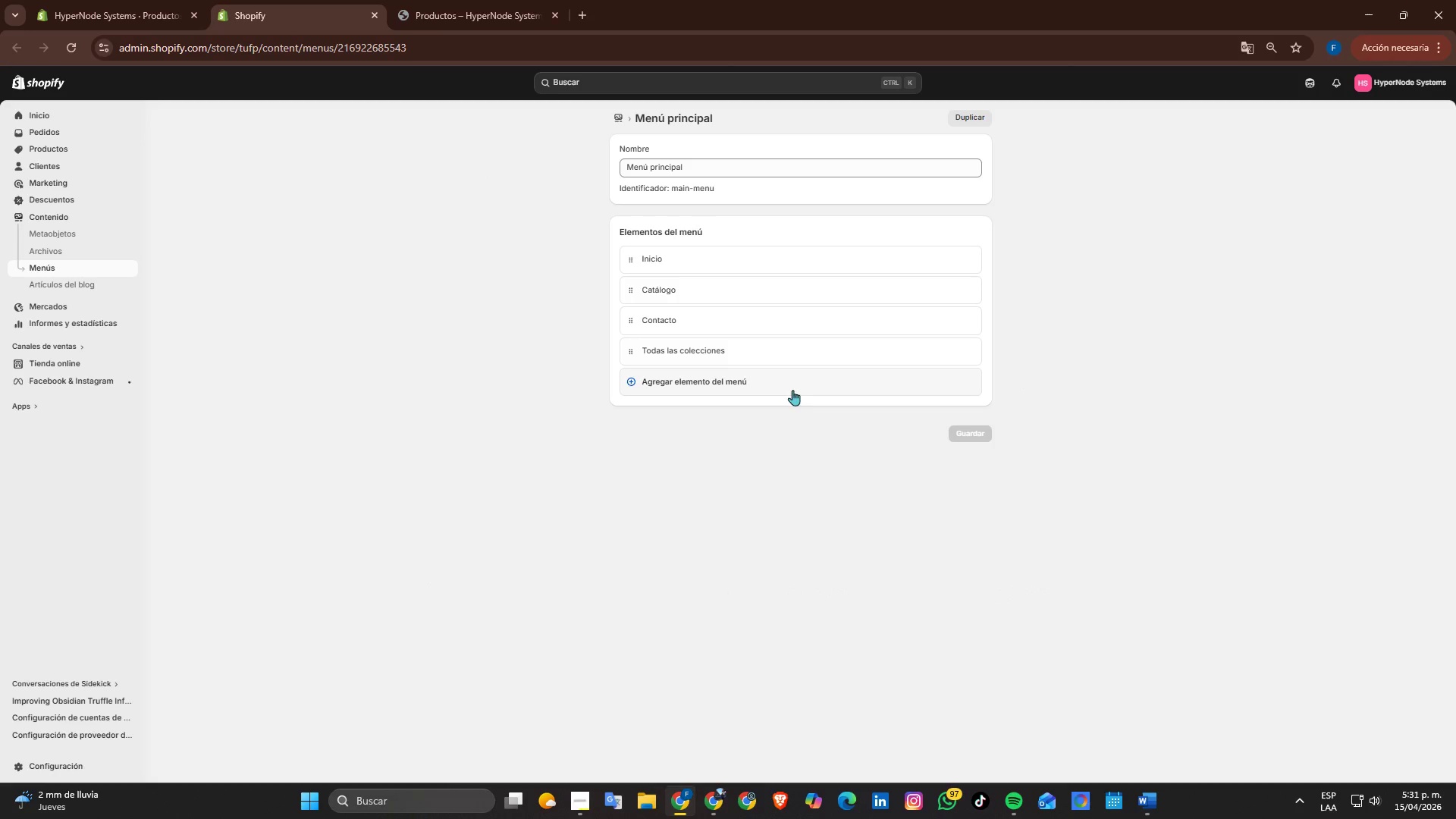 
left_click([772, 390])
 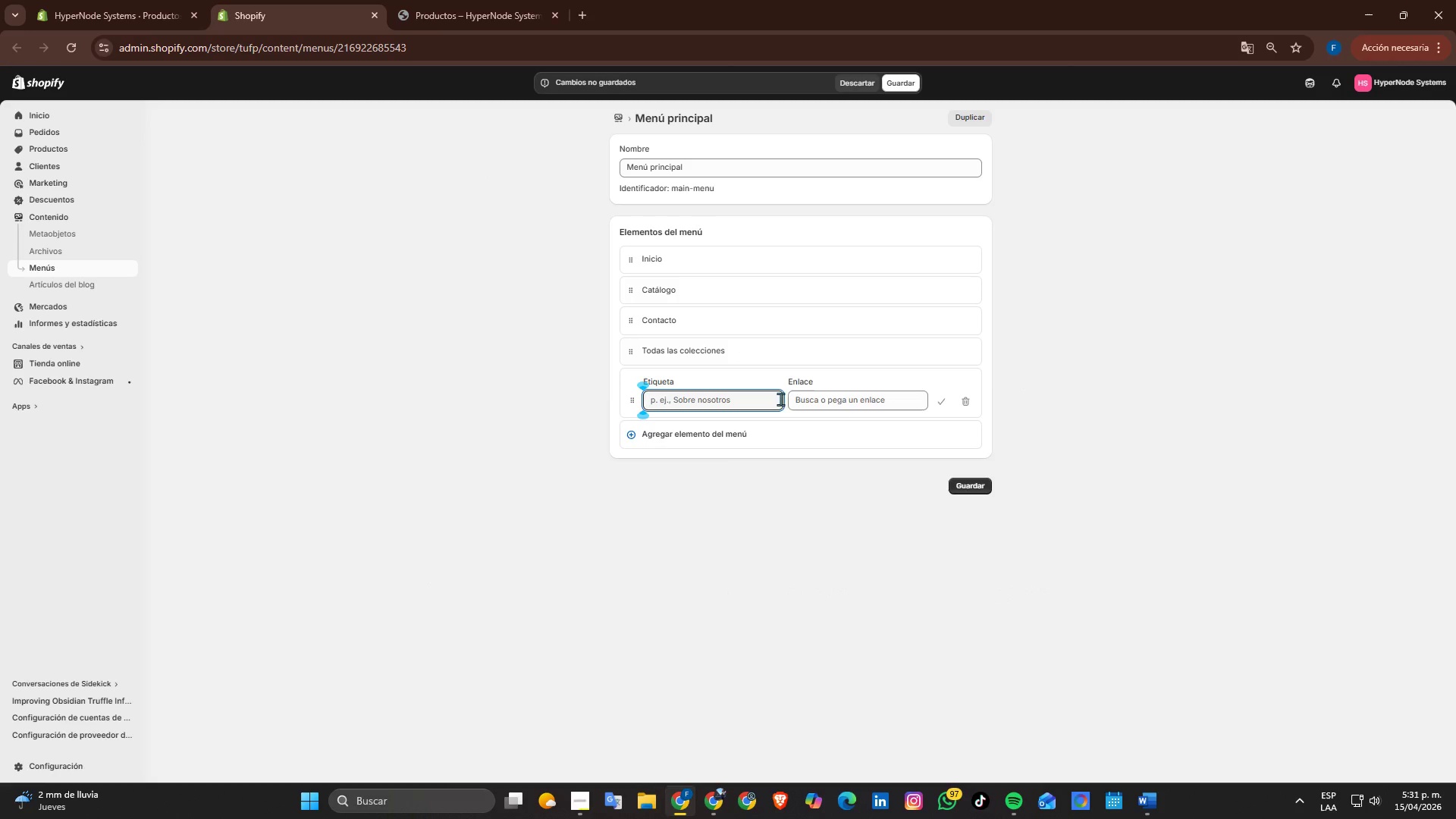 
left_click([834, 400])
 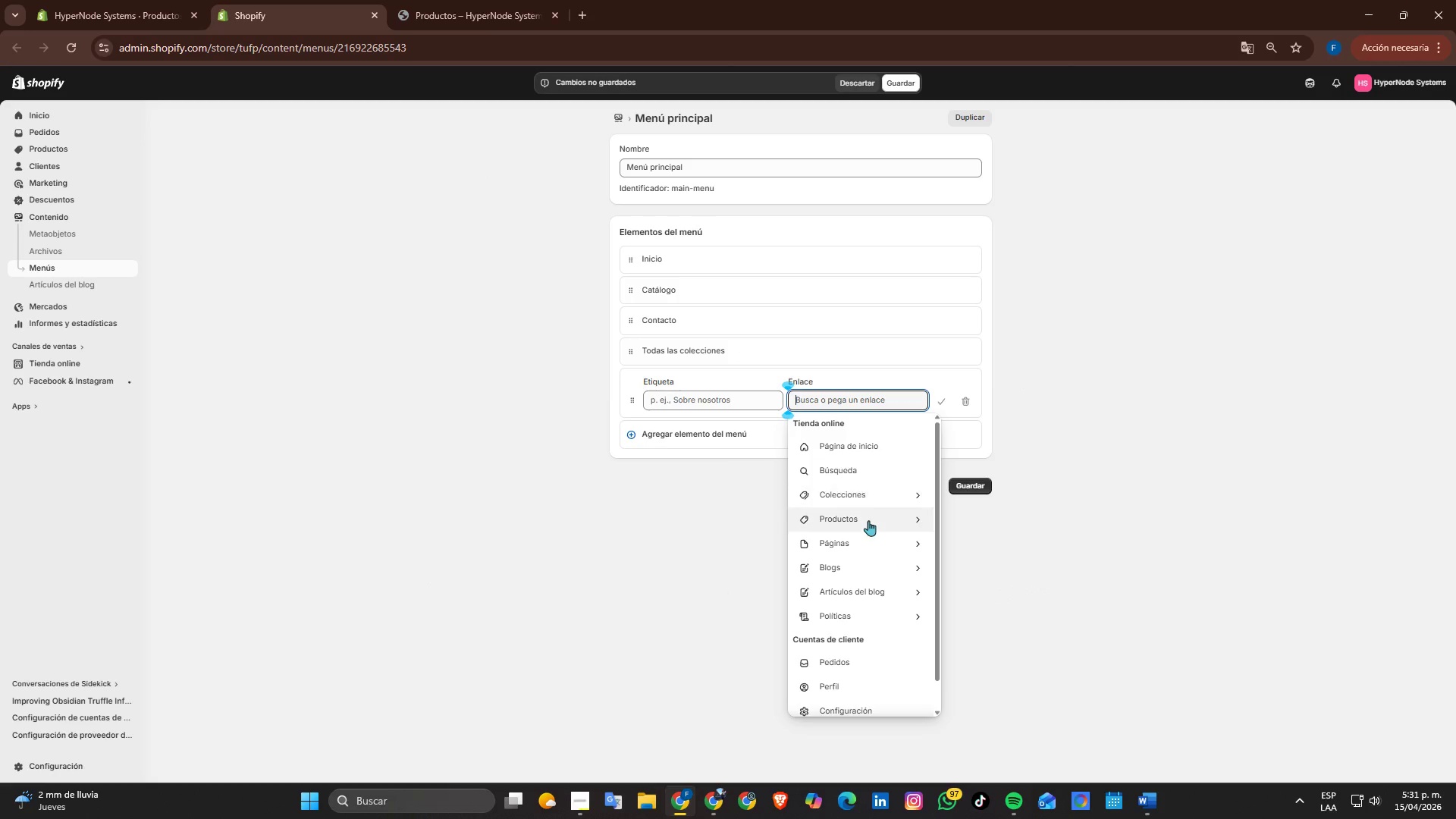 
left_click([877, 491])
 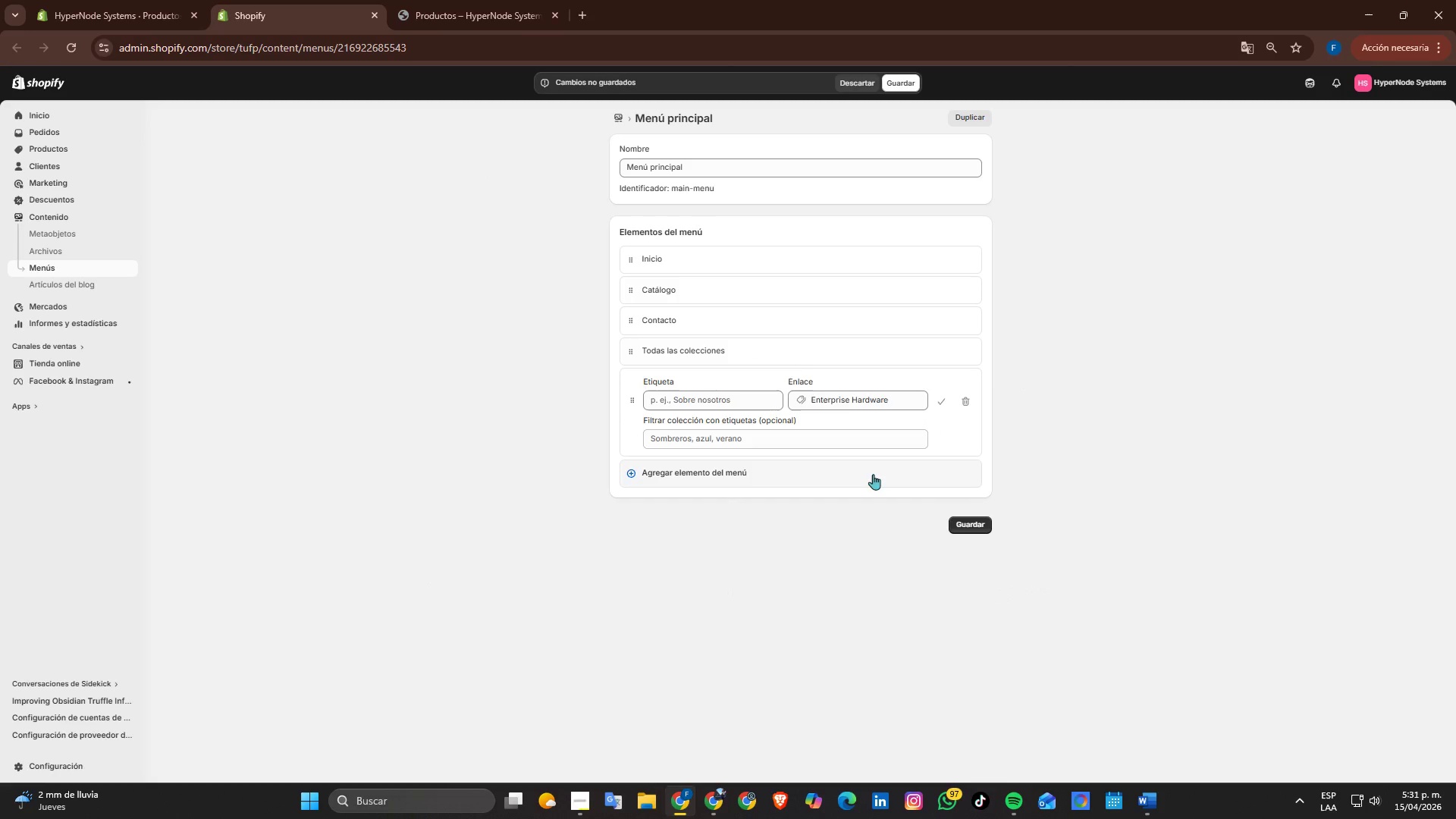 
left_click([972, 519])
 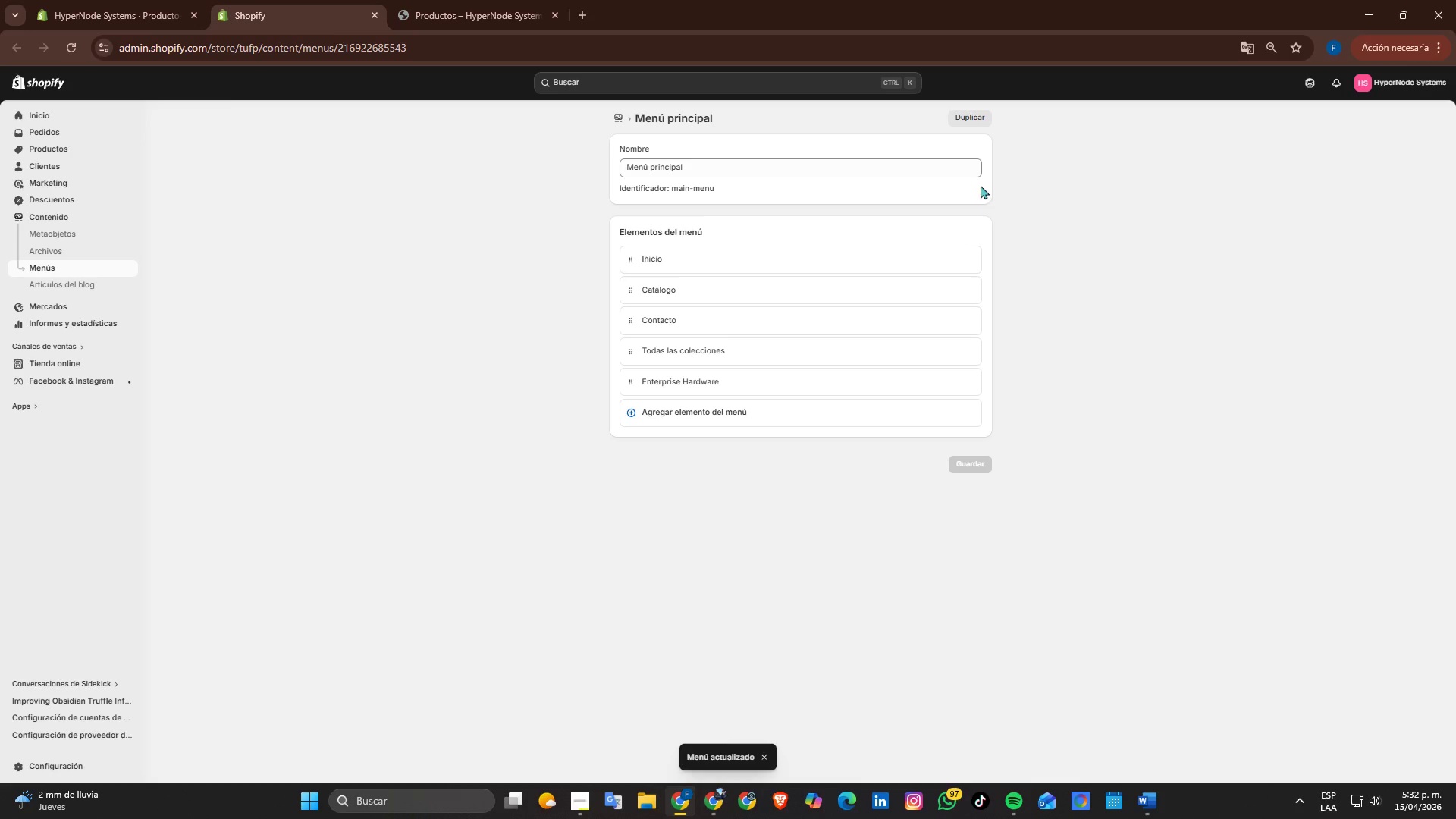 
left_click([52, 112])
 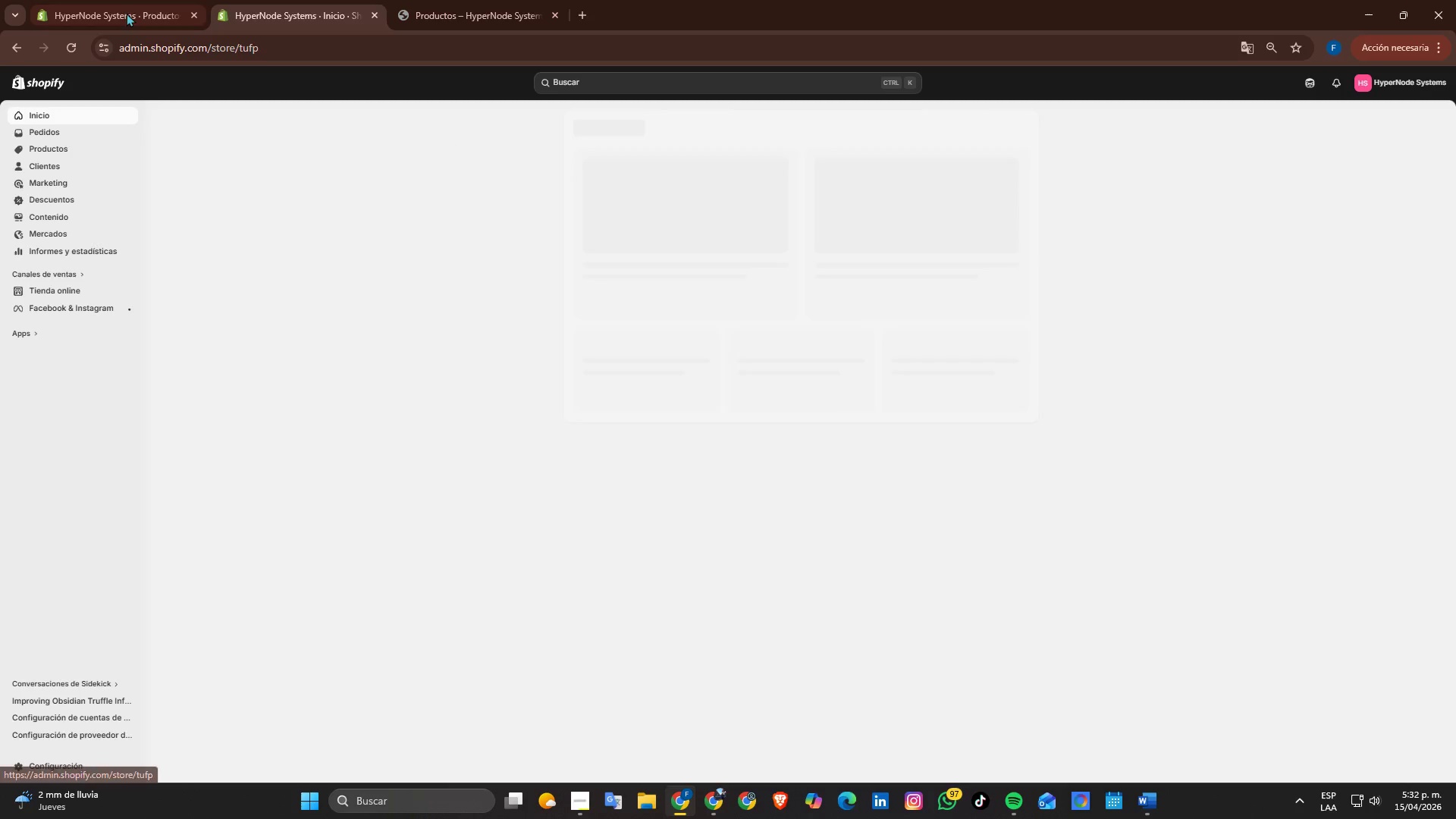 
left_click([127, 11])
 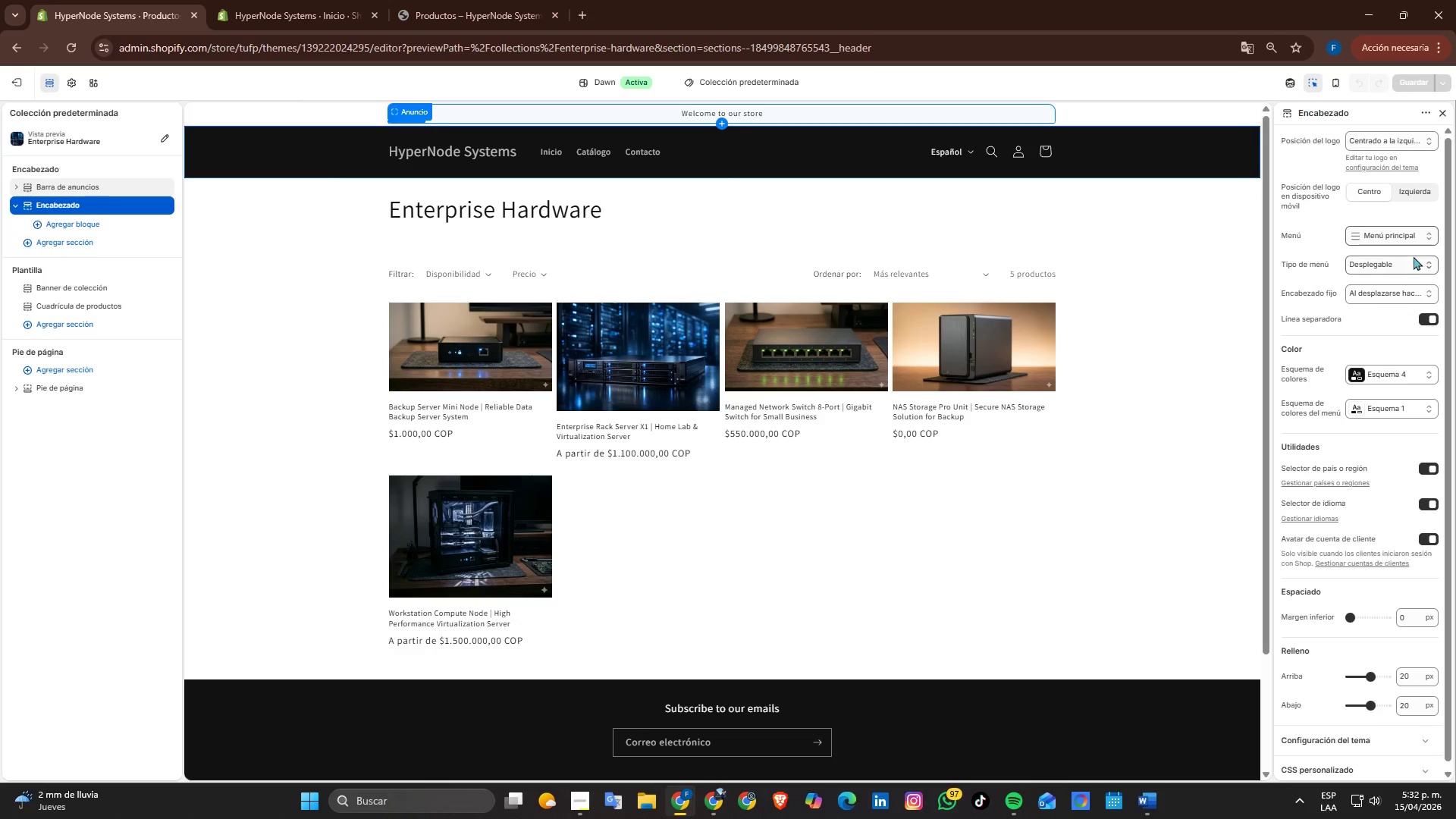 
left_click([1423, 229])
 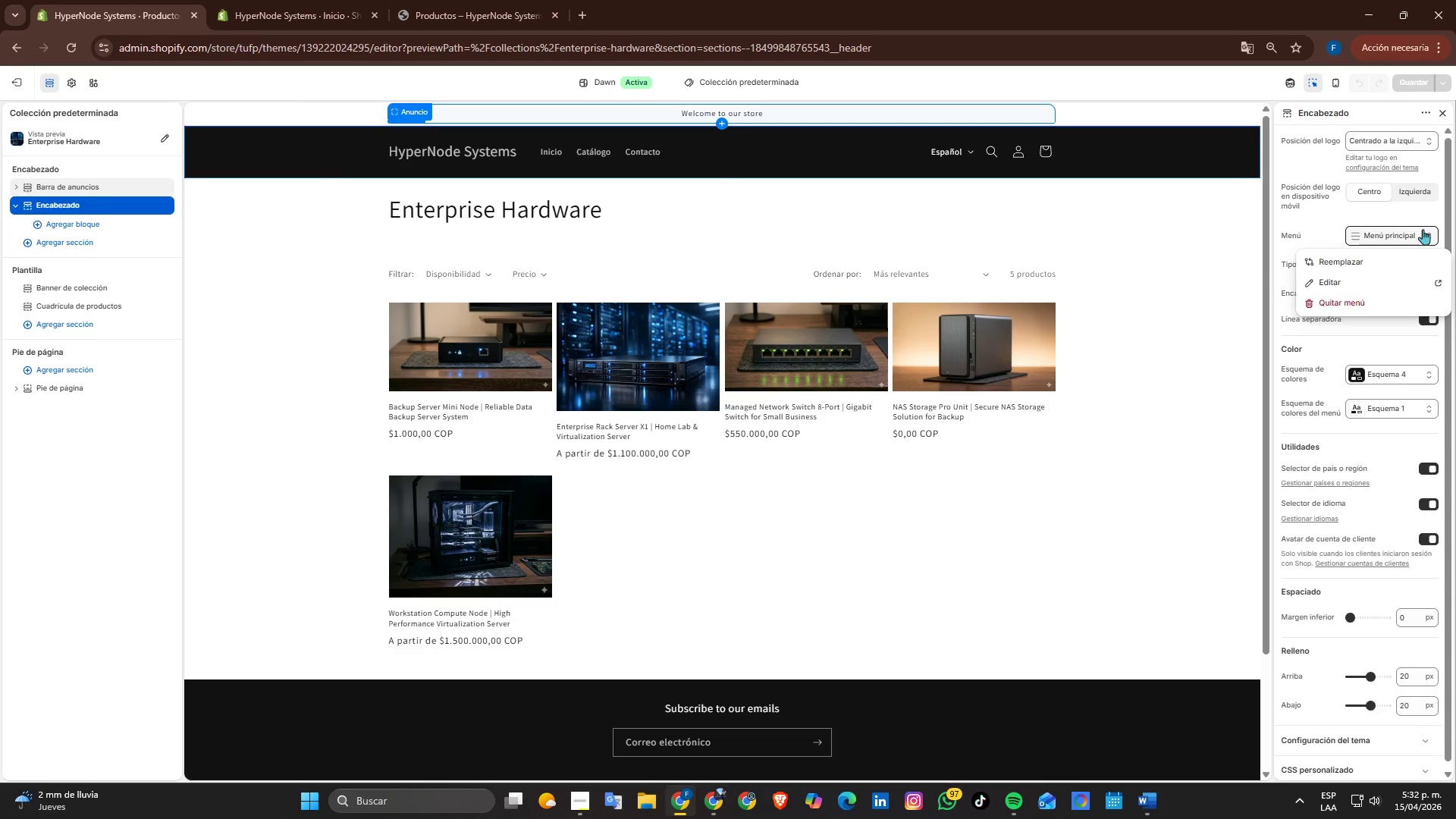 
left_click([1423, 229])
 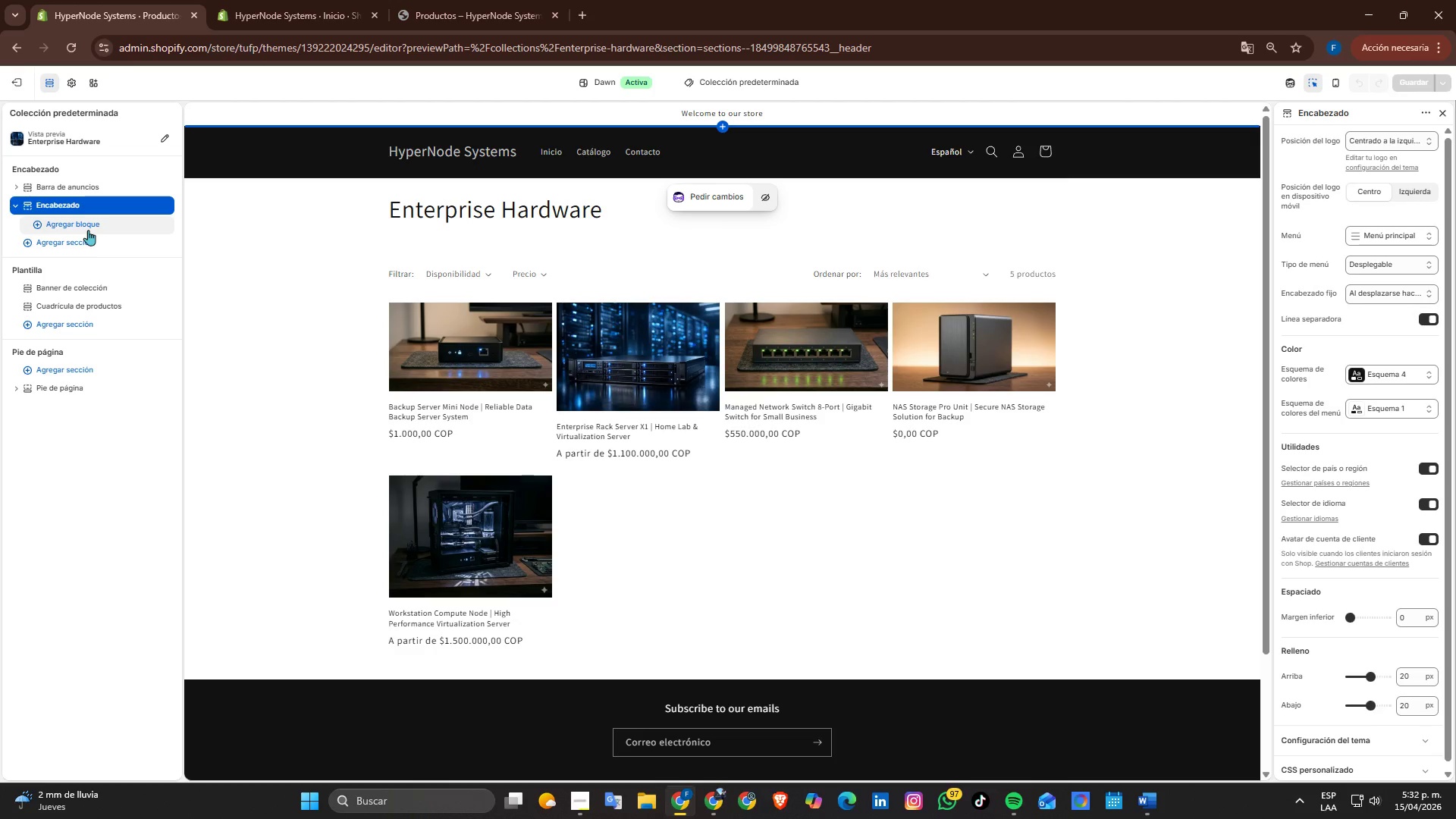 
wait(7.92)
 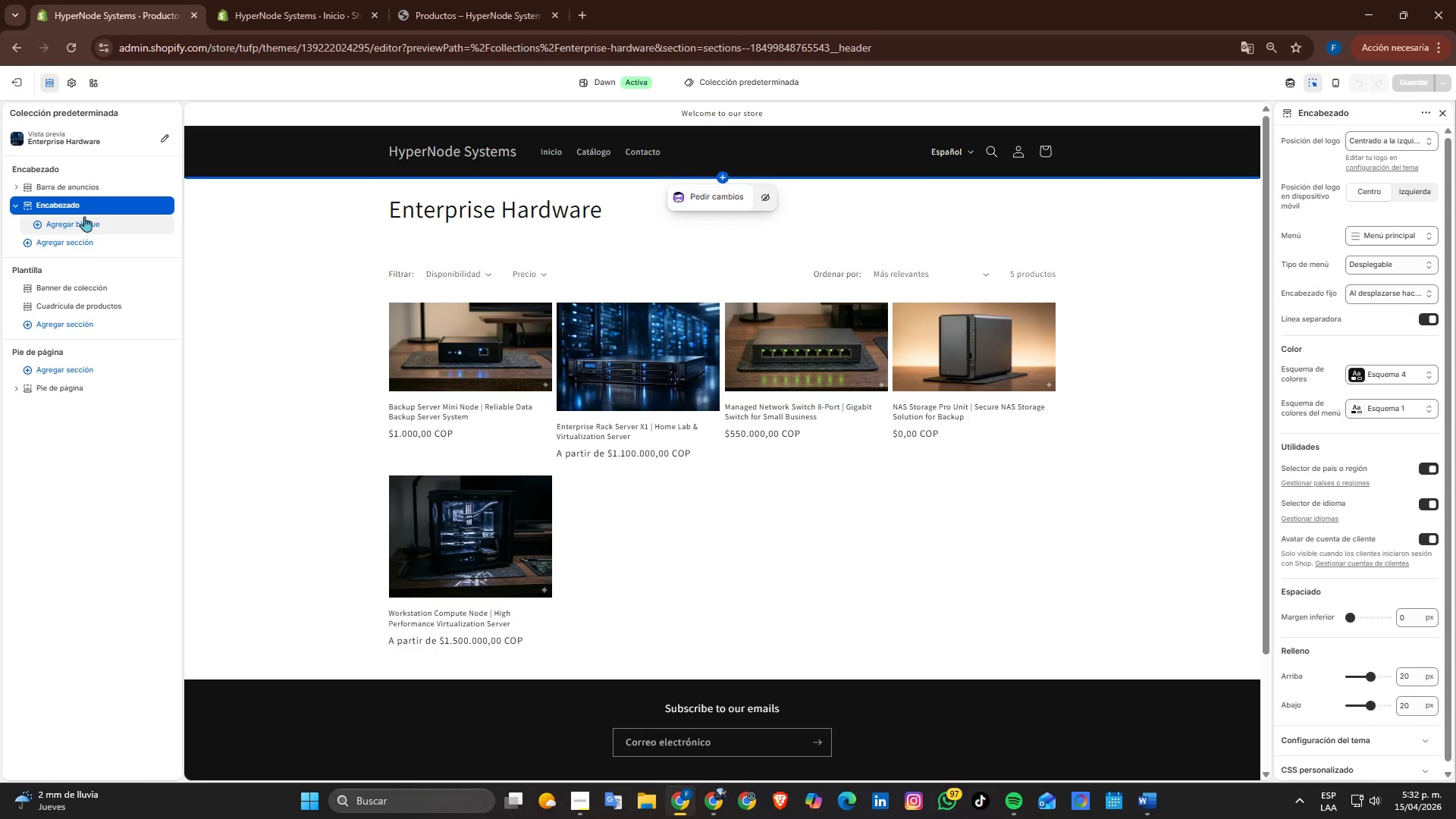 
scroll: coordinate [1404, 359], scroll_direction: up, amount: 1.0
 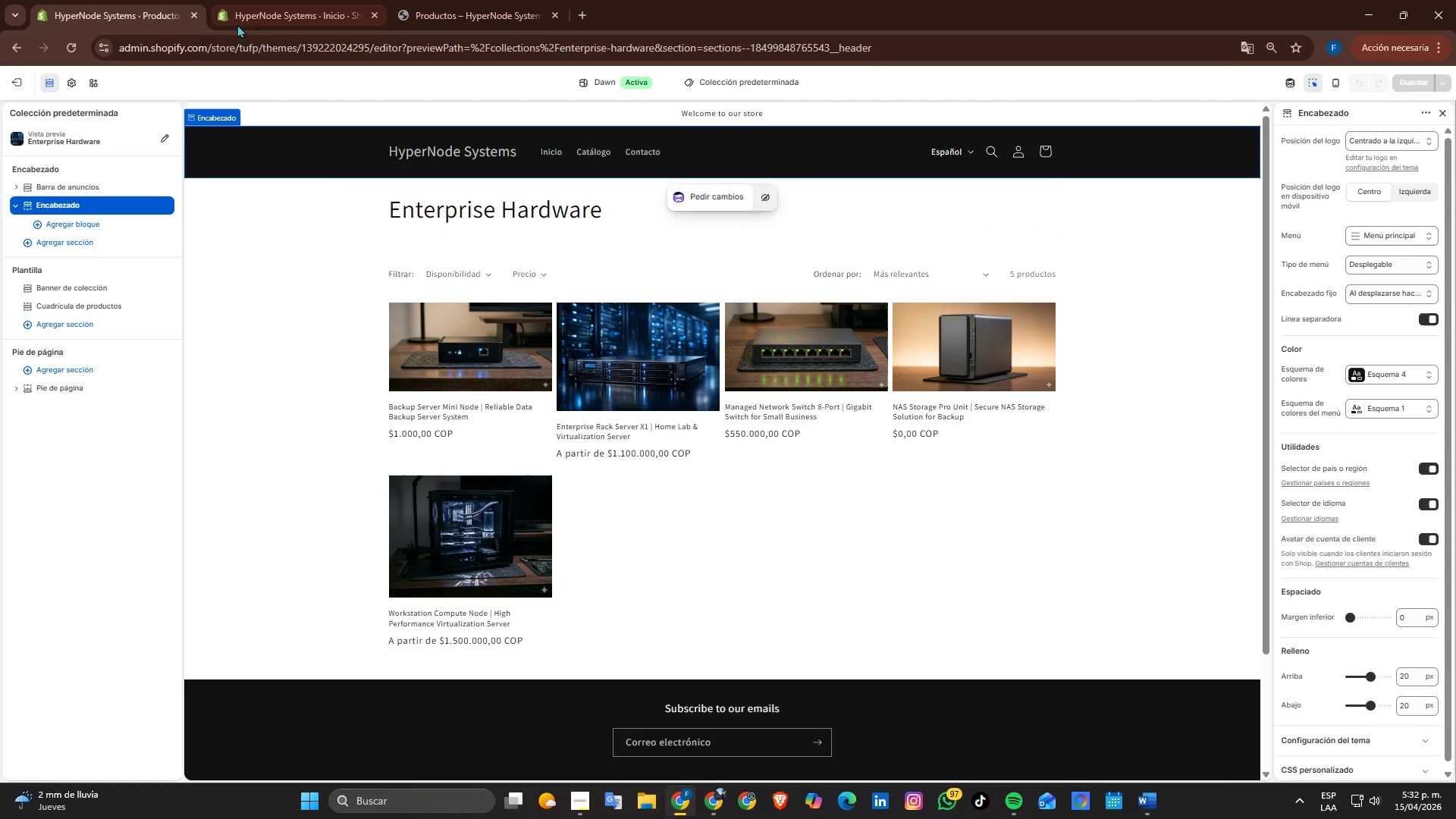 
left_click([27, 86])
 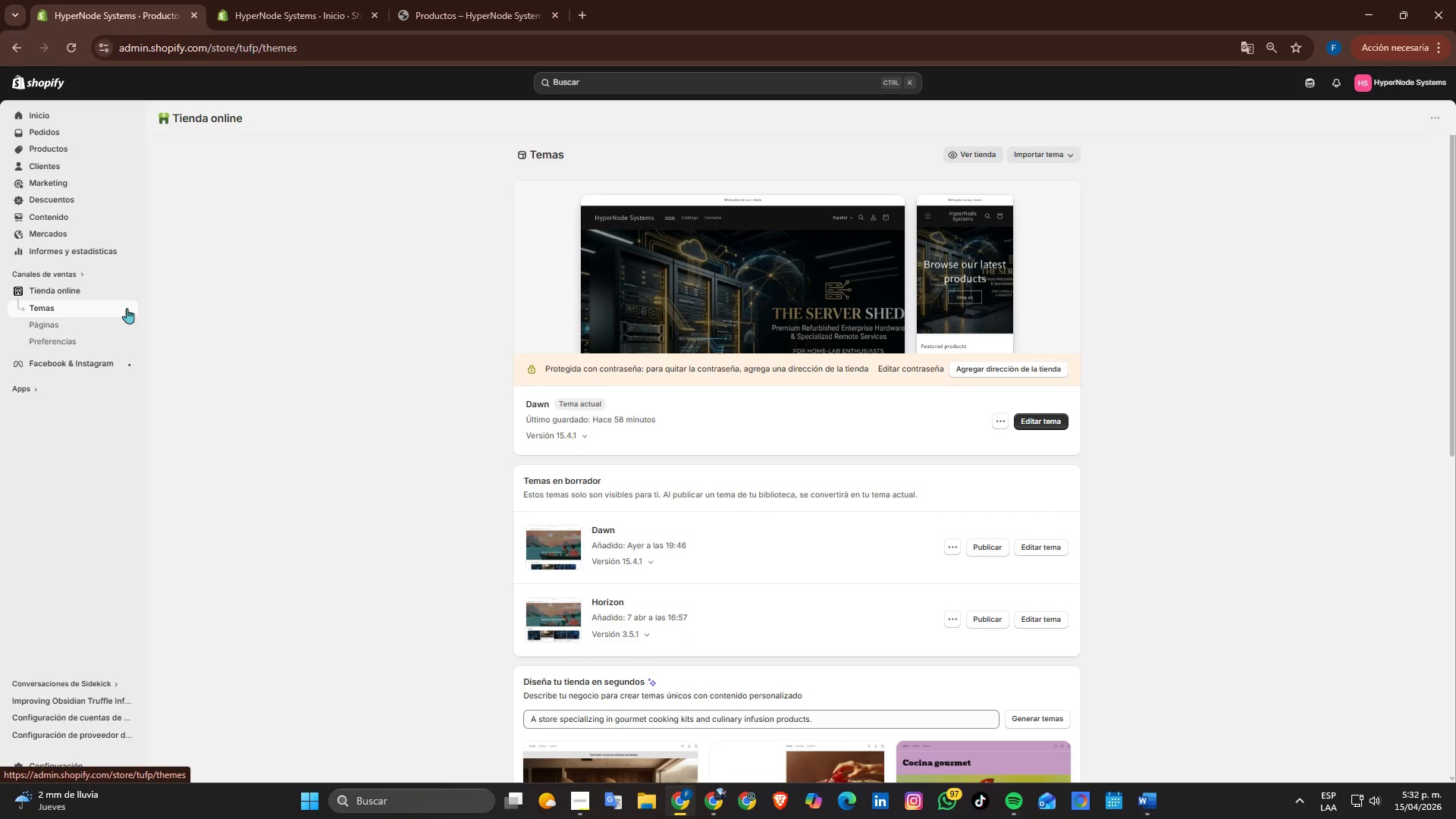 
left_click([133, 287])
 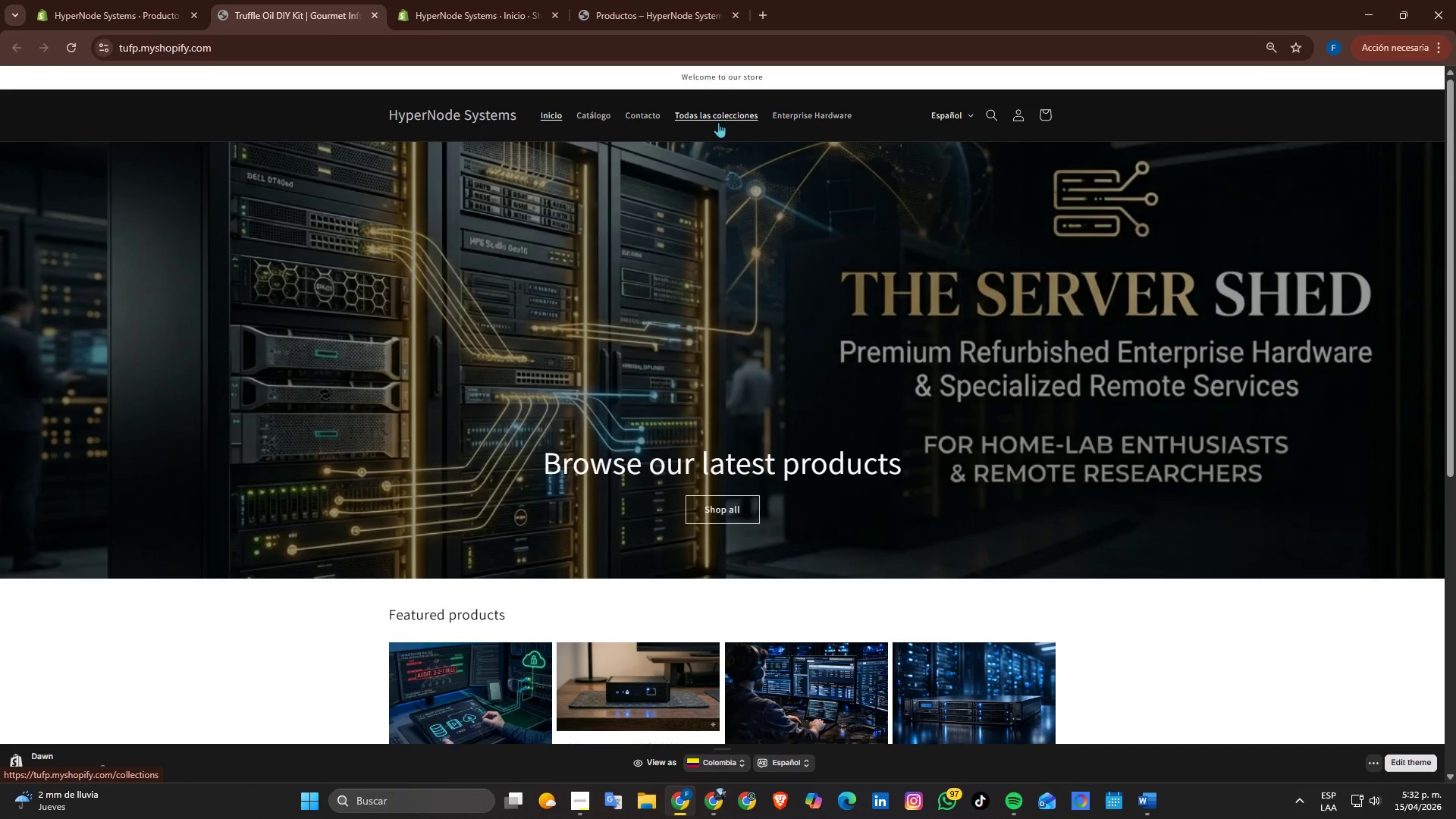 
wait(16.53)
 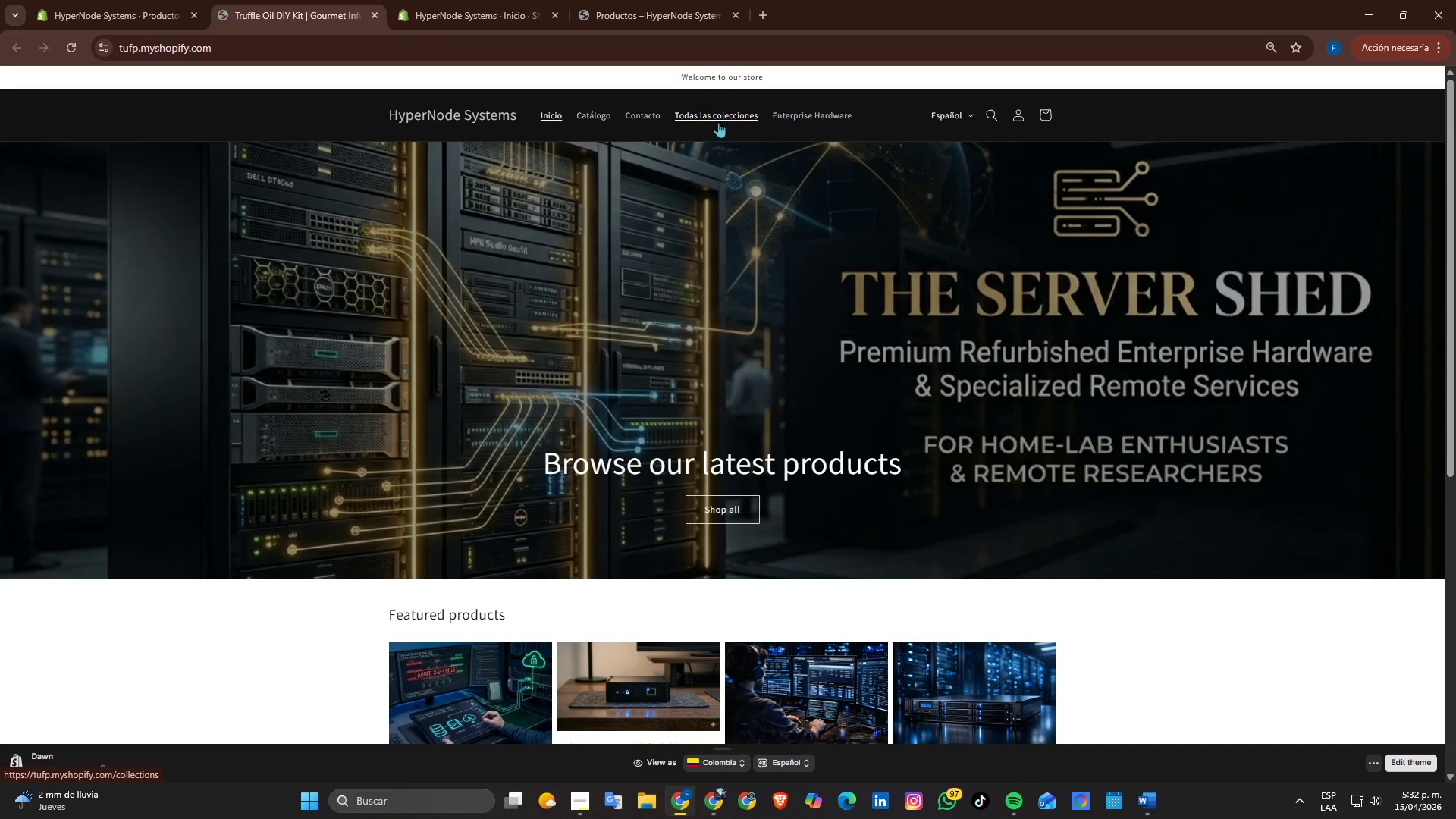 
left_click([580, 121])
 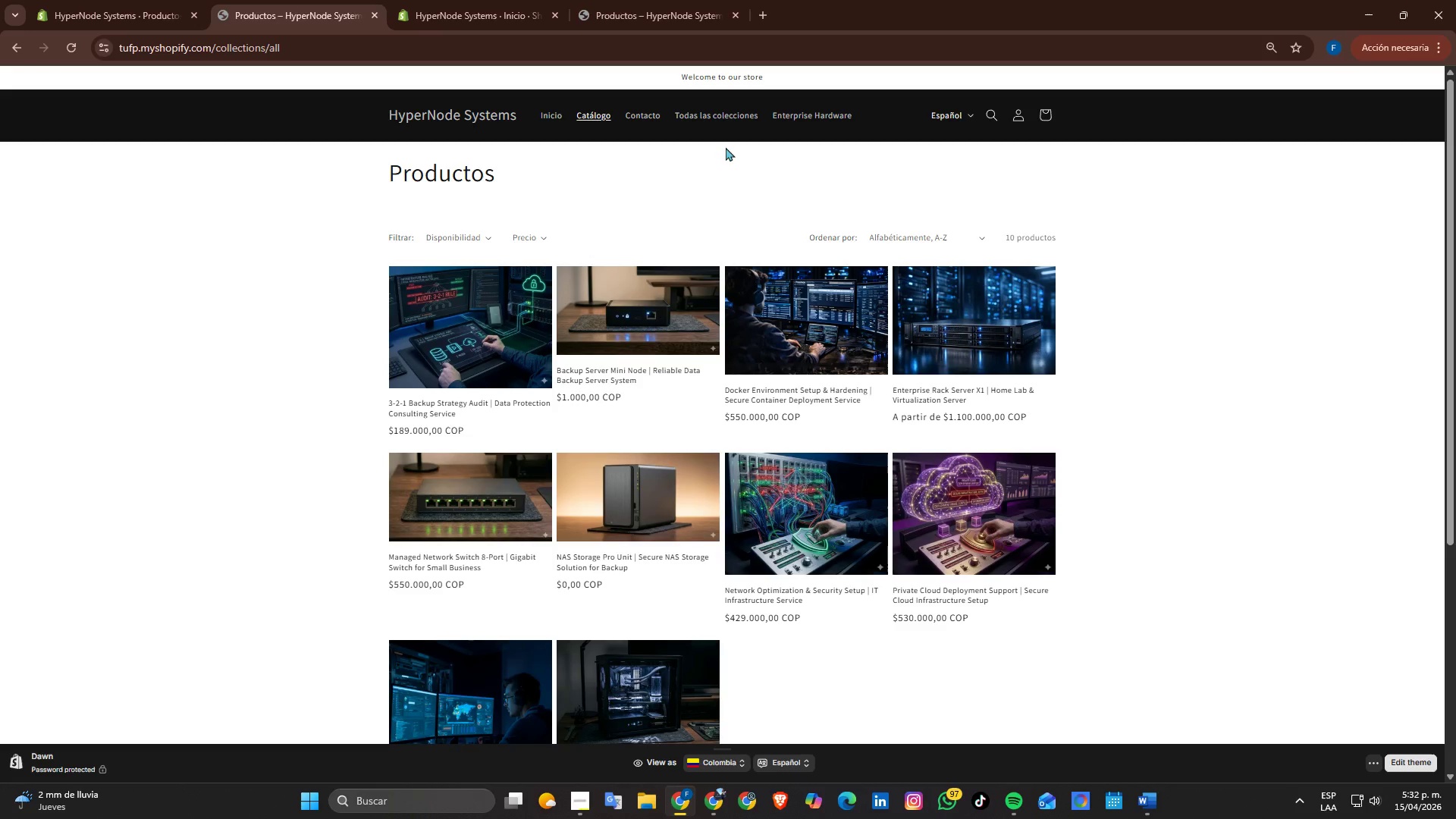 
wait(5.23)
 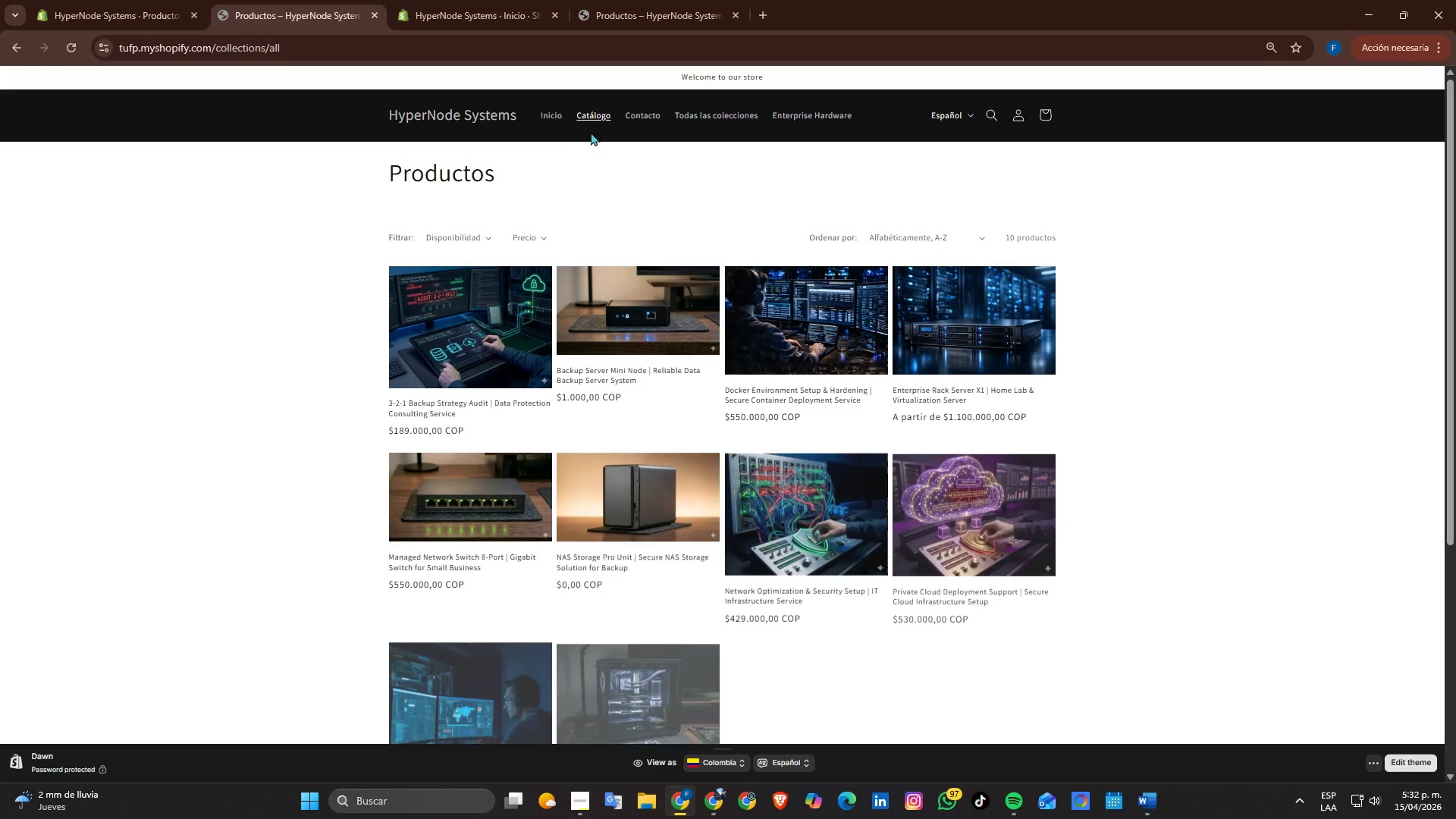 
left_click([78, 0])
 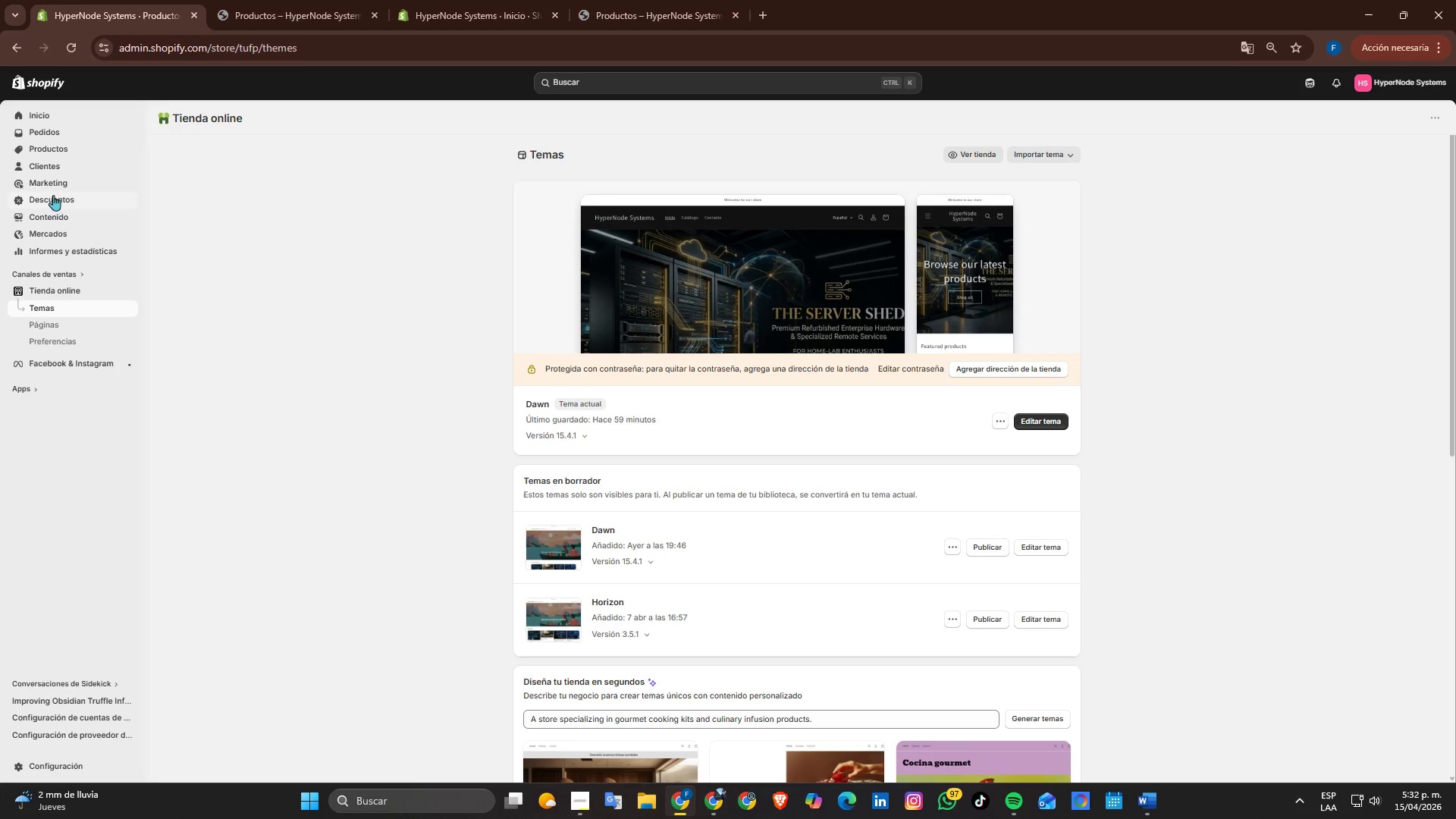 
left_click([45, 222])
 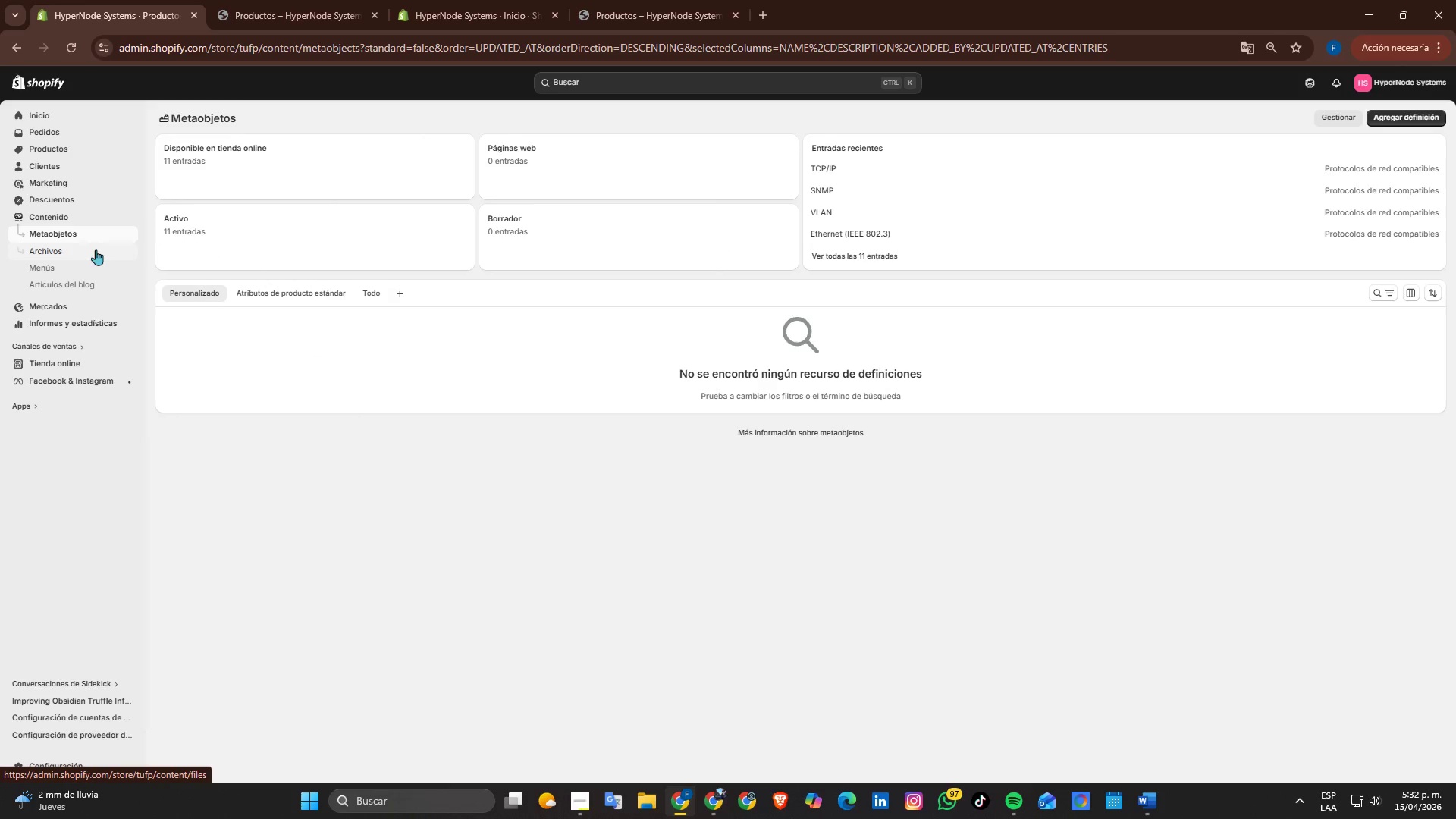 
left_click([62, 260])
 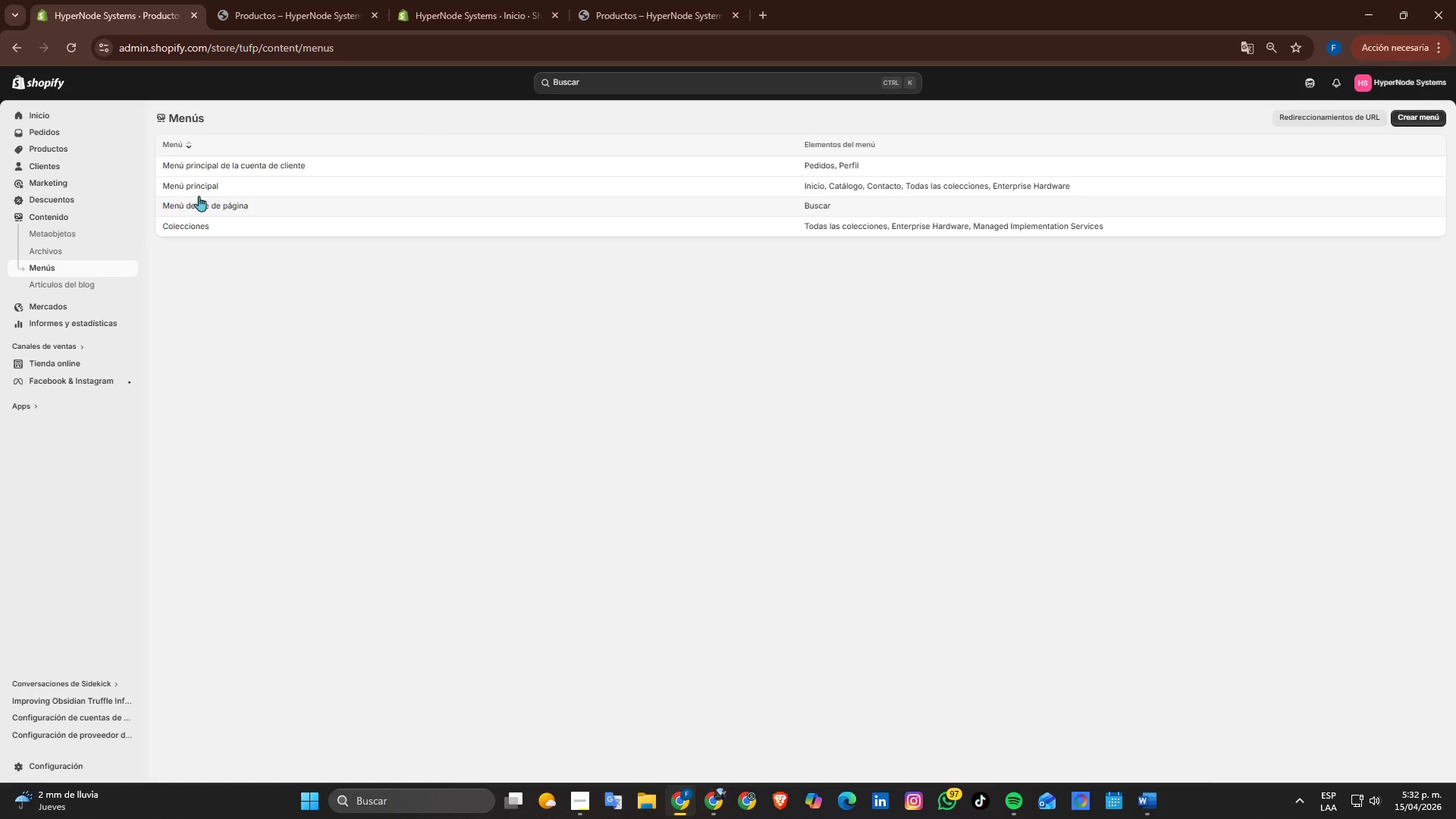 
left_click([212, 188])
 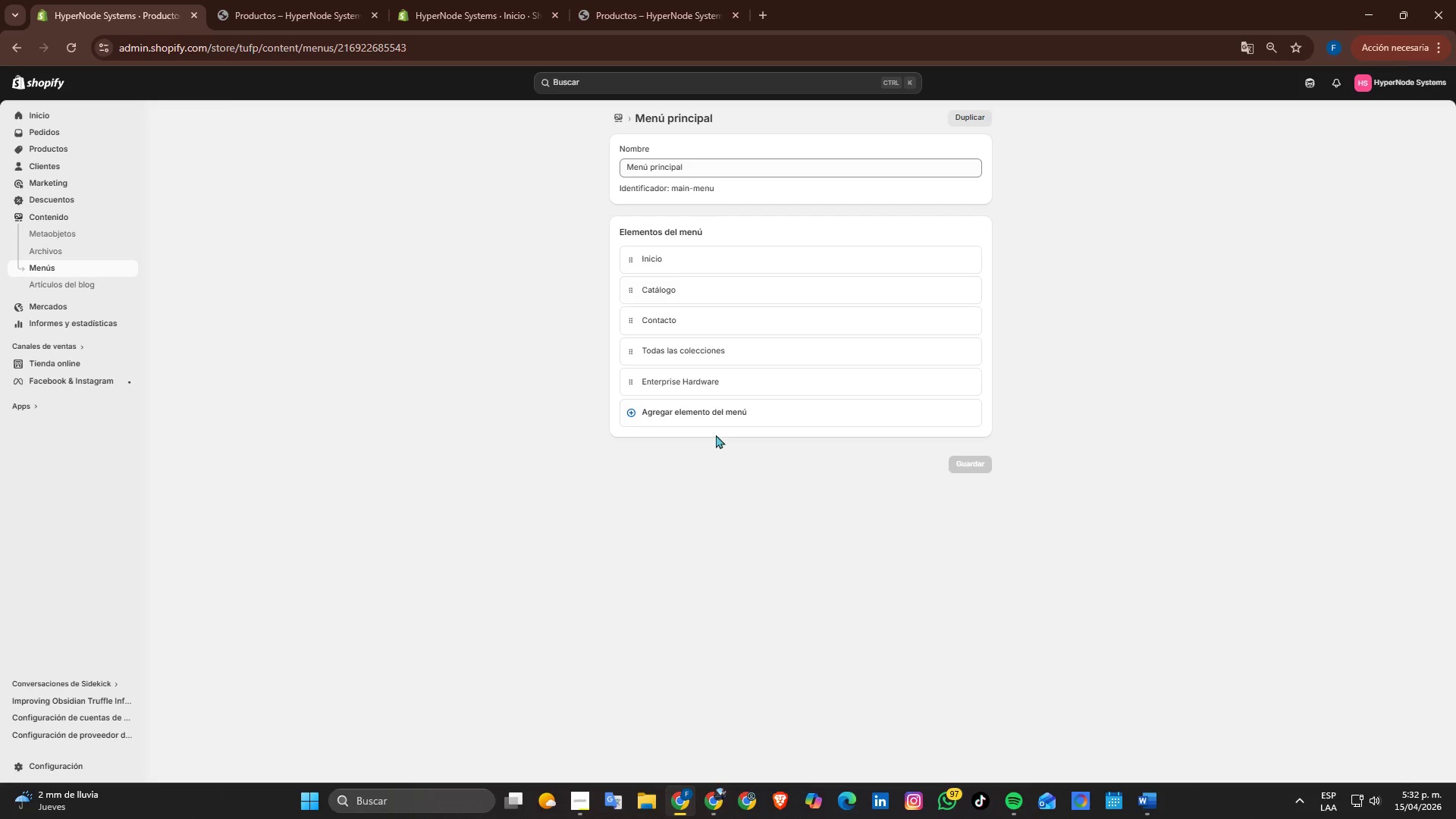 
left_click([696, 357])
 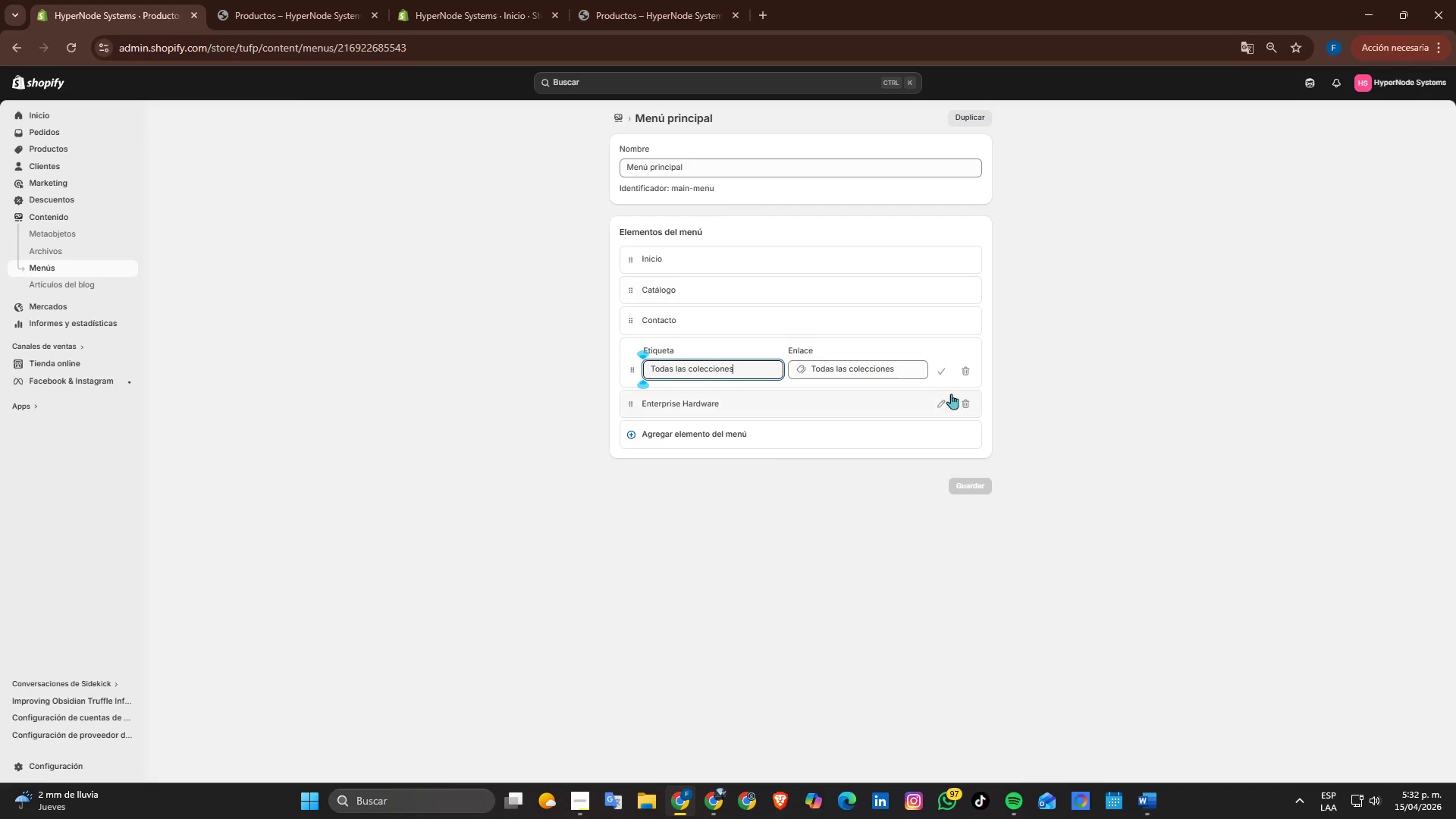 
left_click([963, 368])
 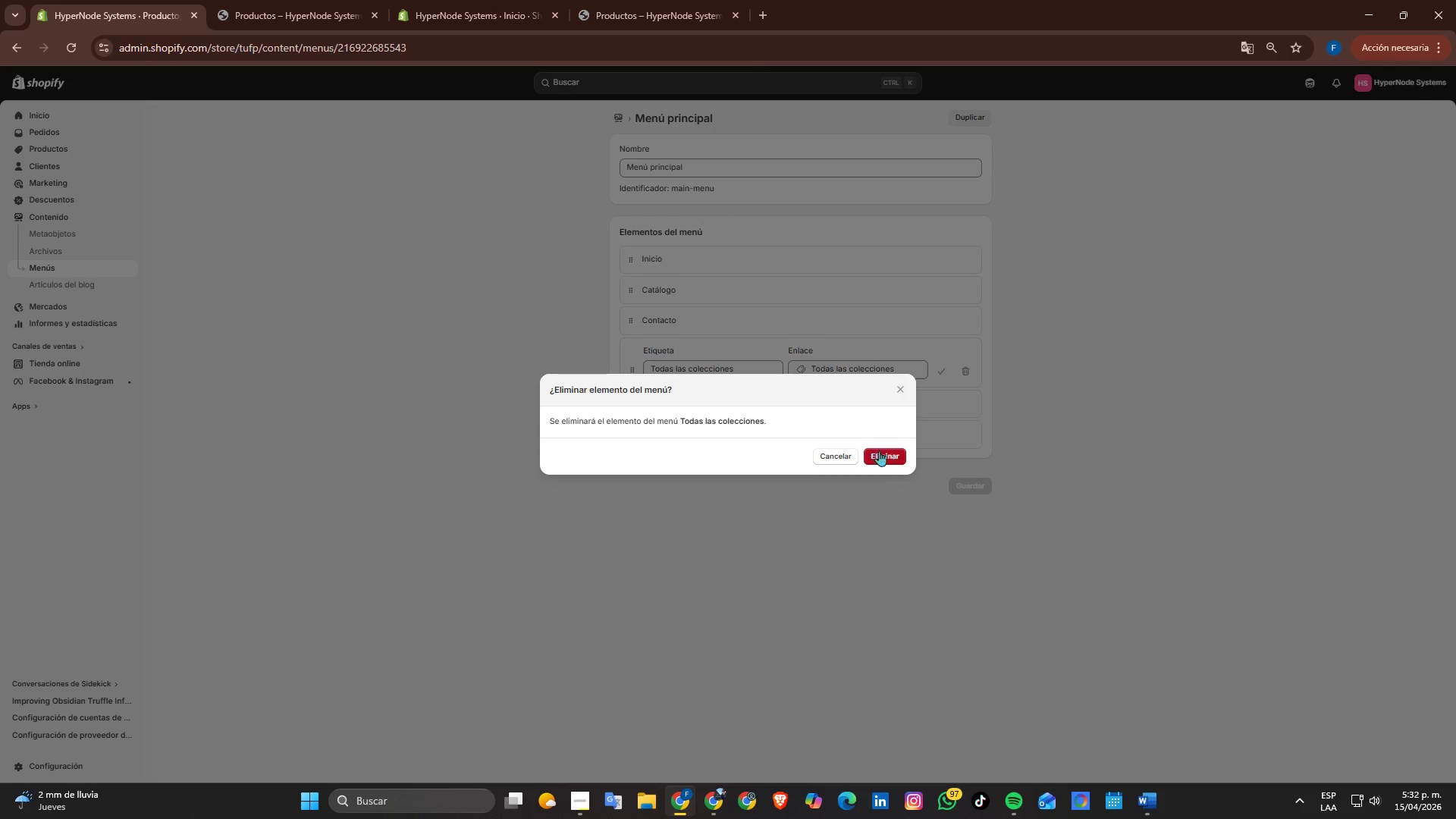 
left_click([880, 460])
 